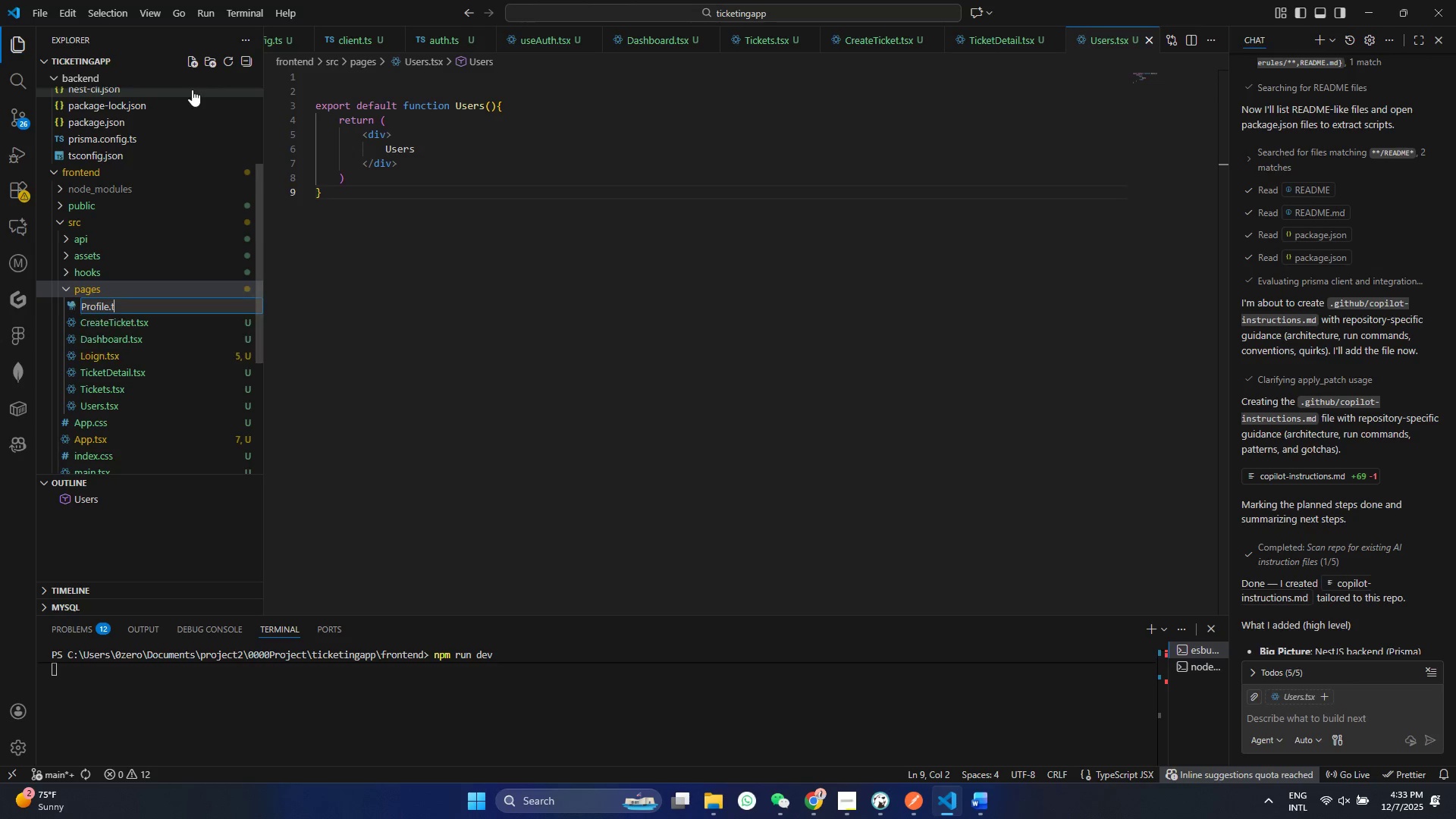 
type(tsx)
 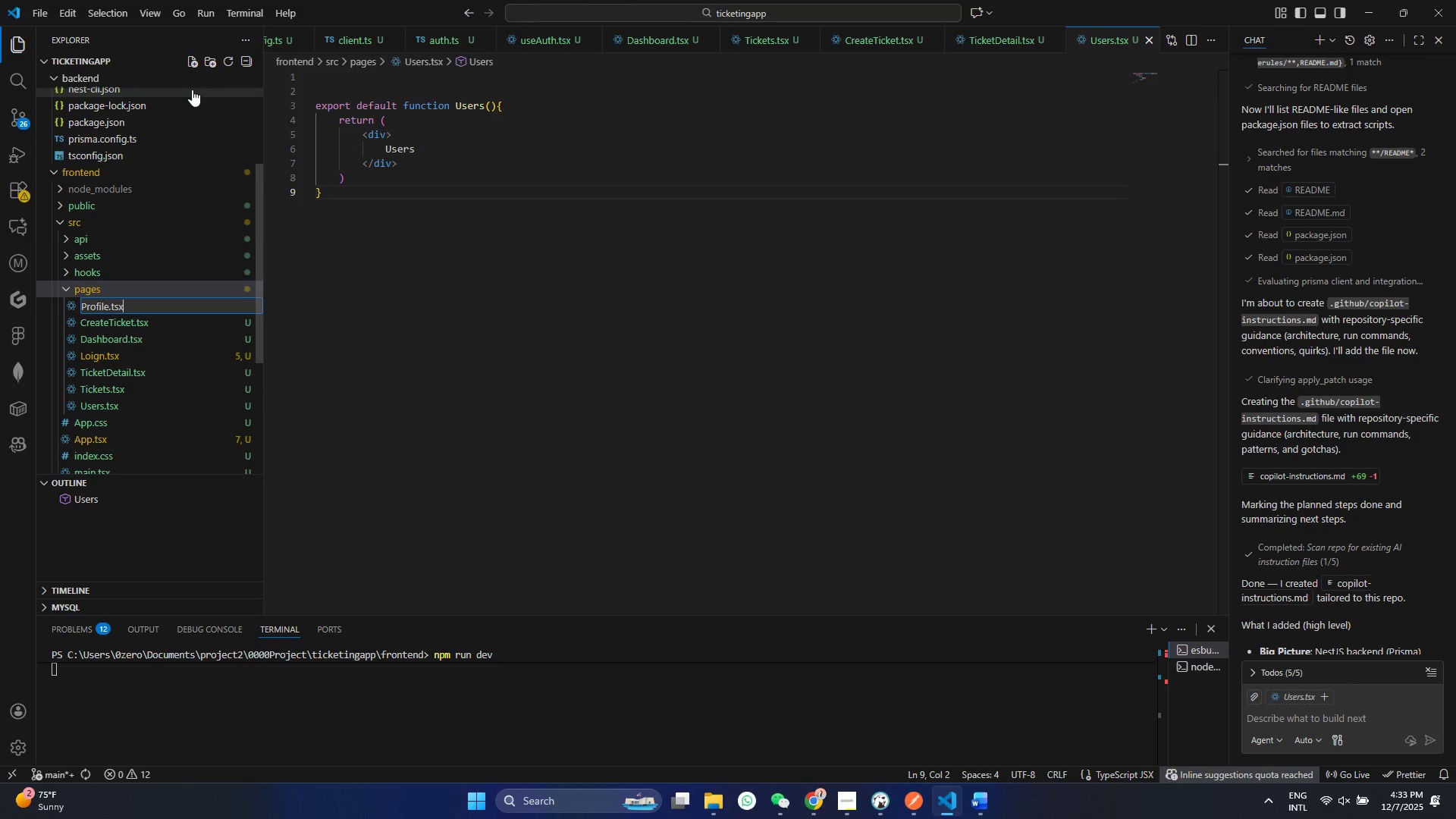 
key(Control+ControlLeft)
 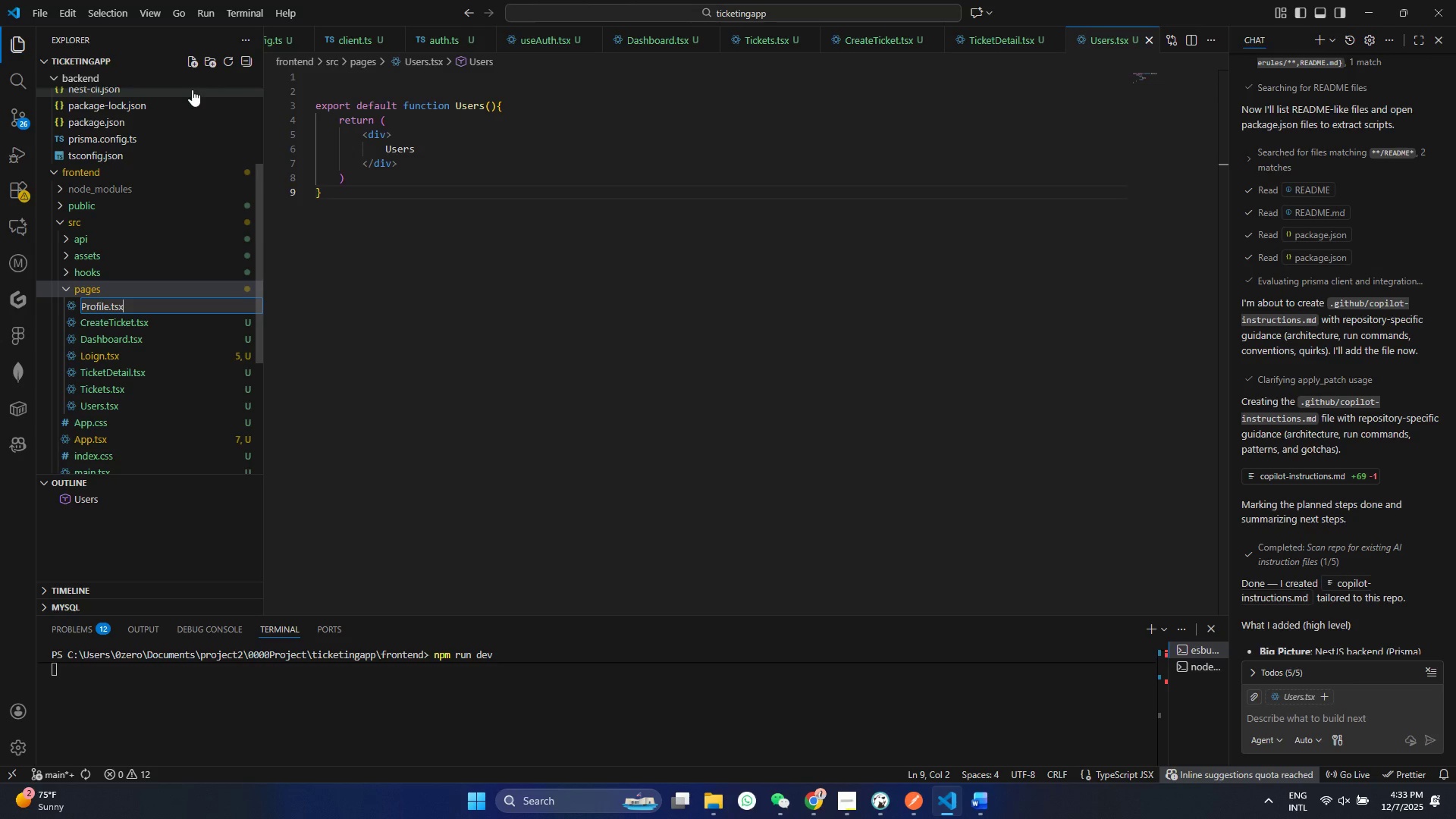 
key(Control+S)
 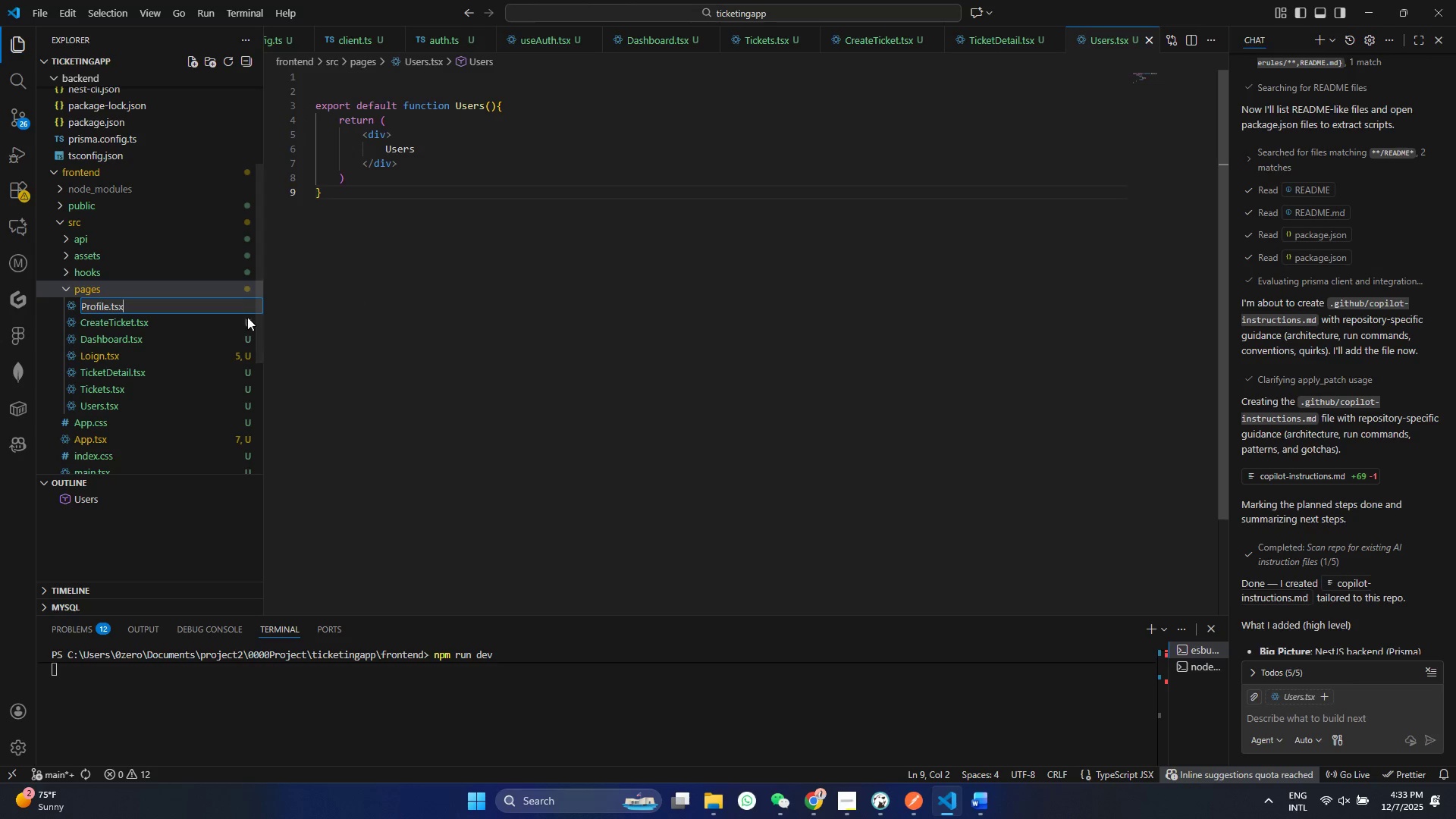 
left_click([308, 305])
 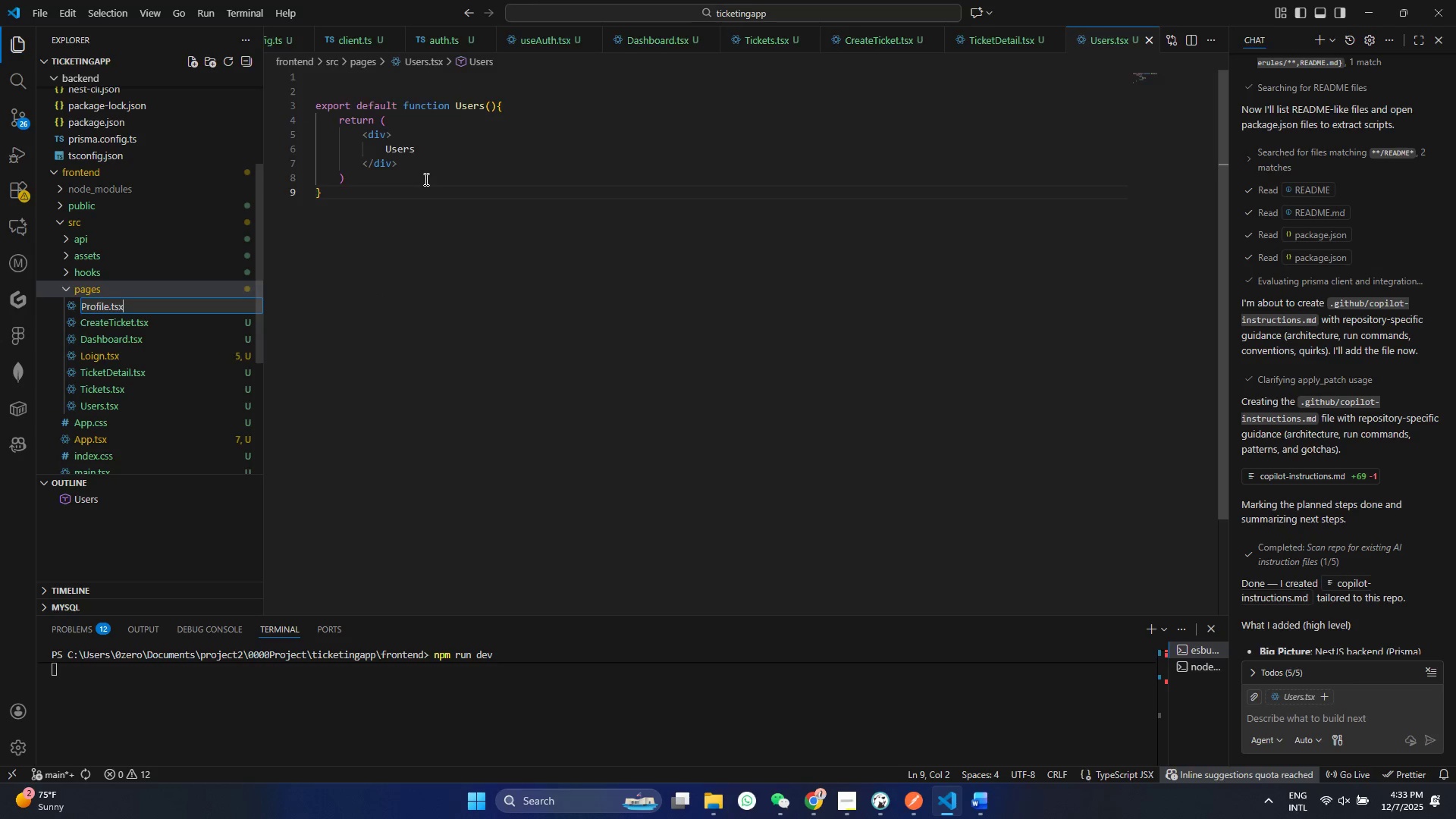 
key(Control+A)
 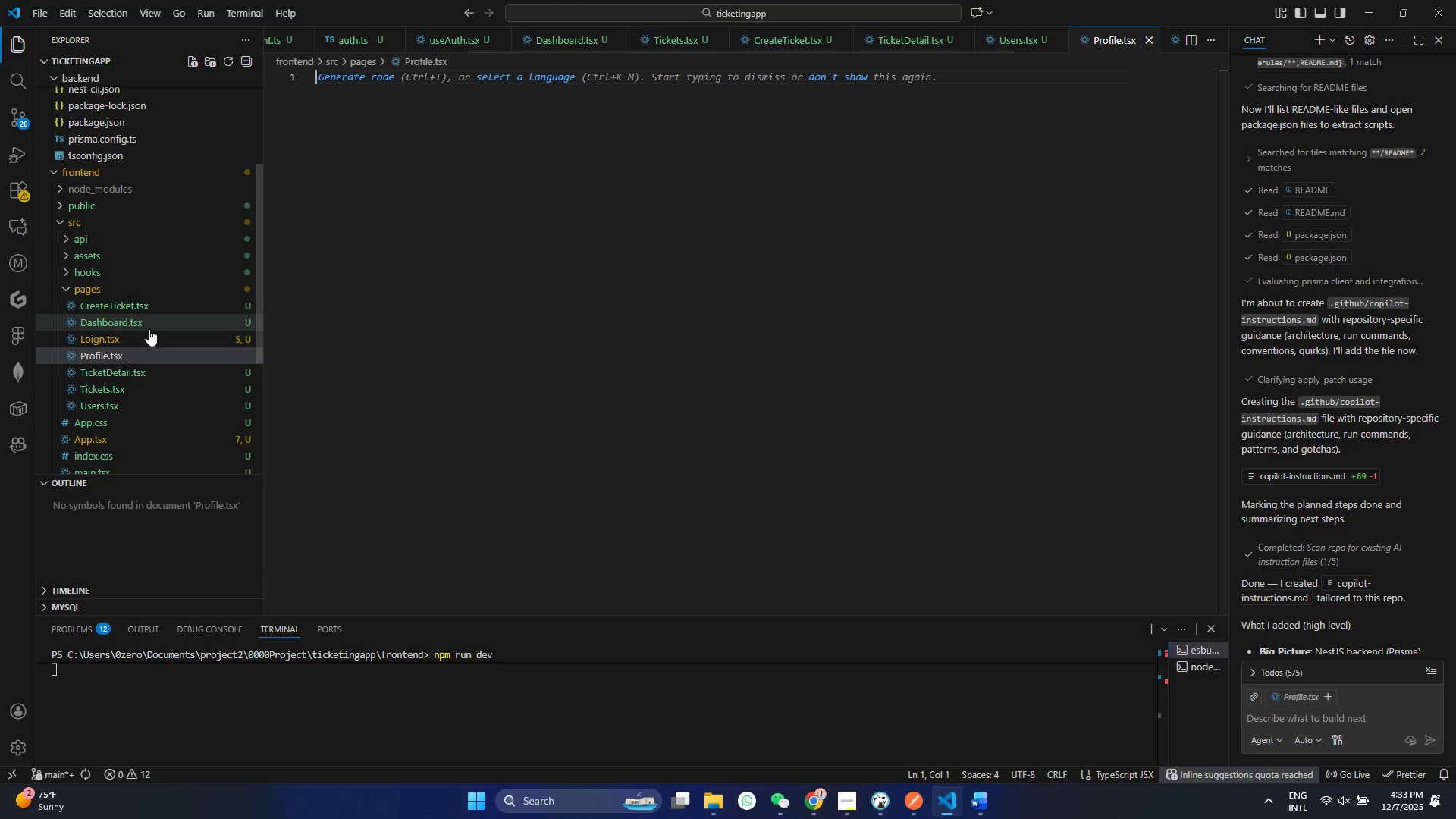 
key(Control+ControlLeft)
 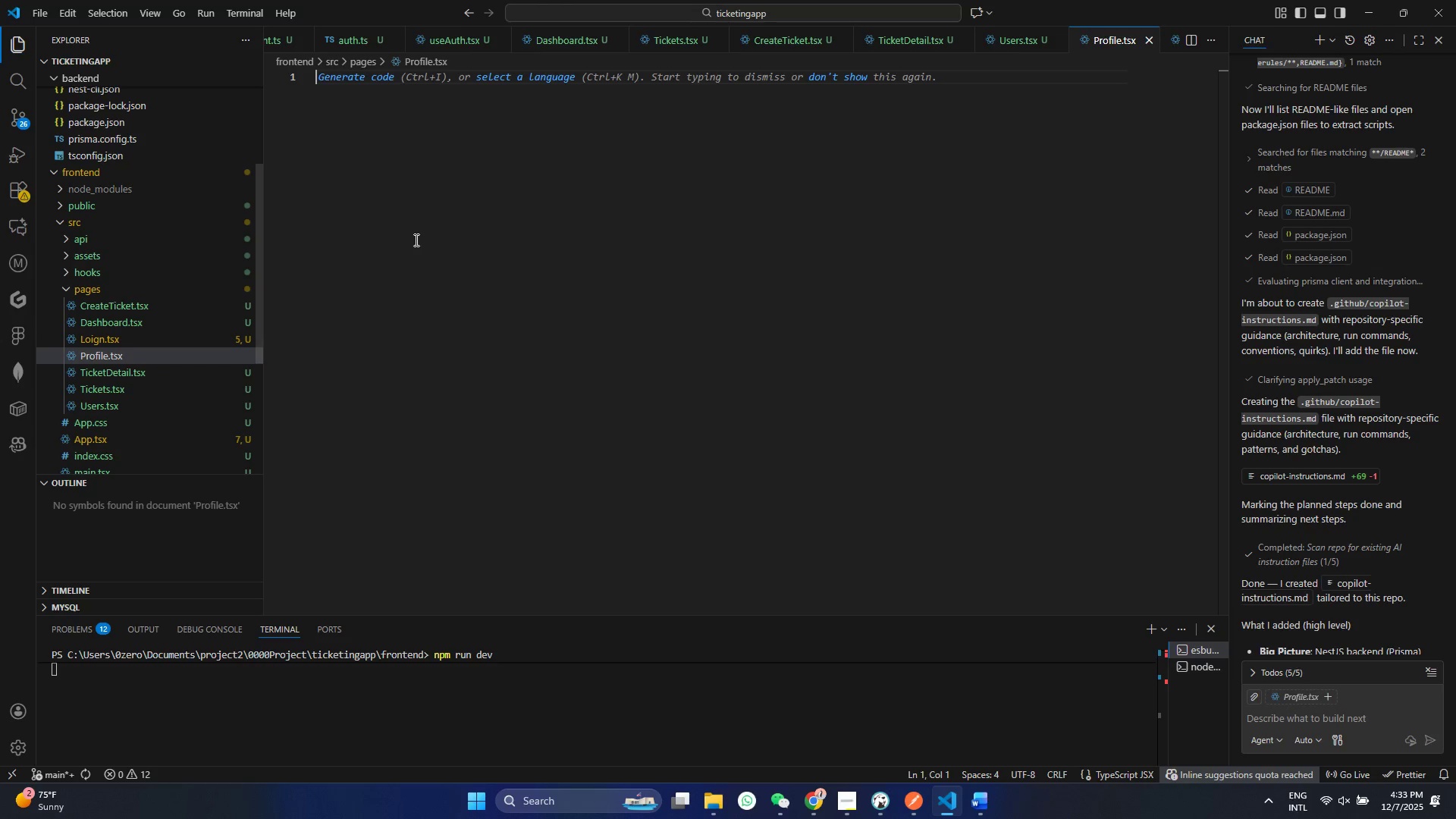 
key(Control+ControlLeft)
 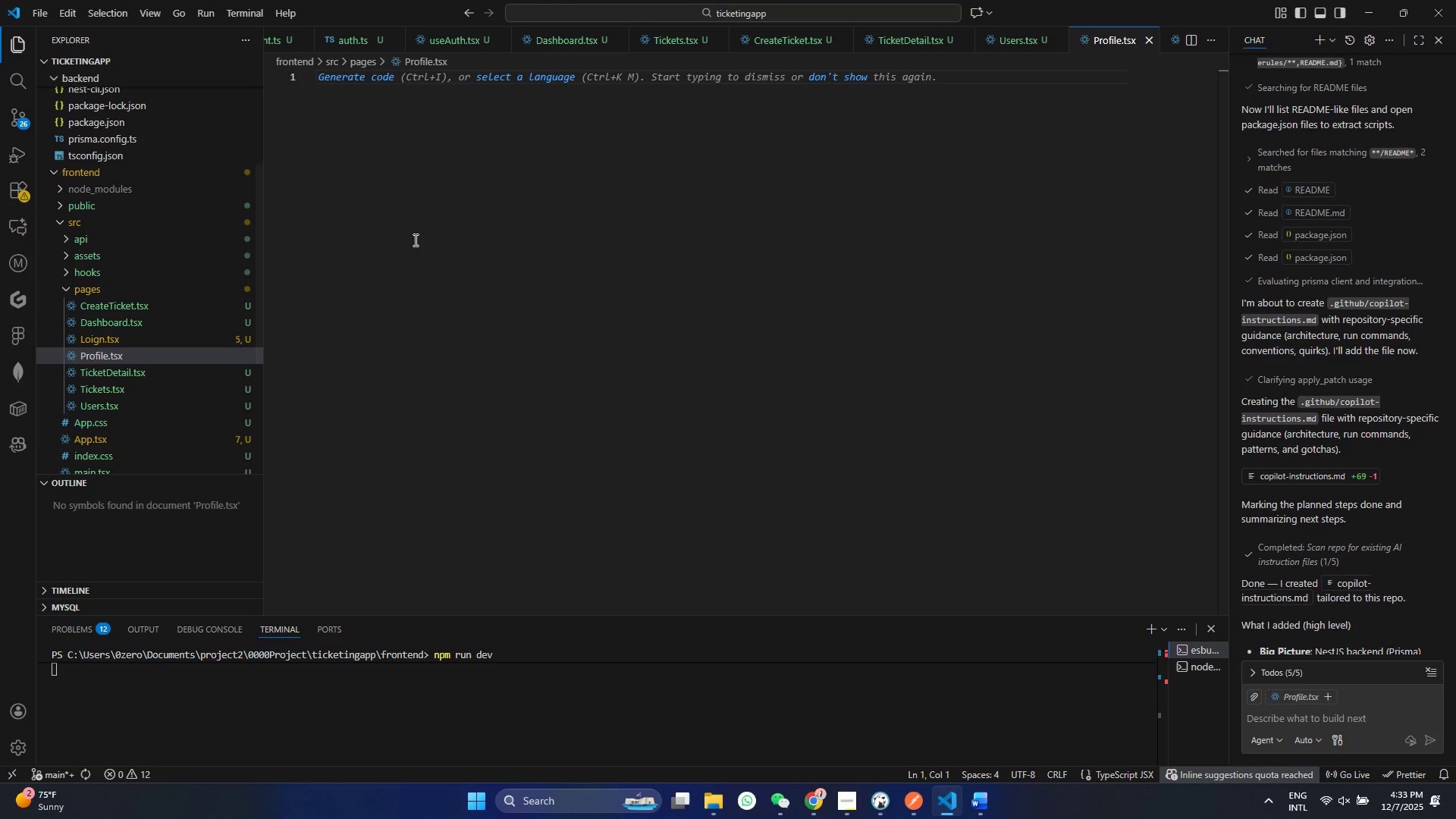 
key(Meta+MetaLeft)
 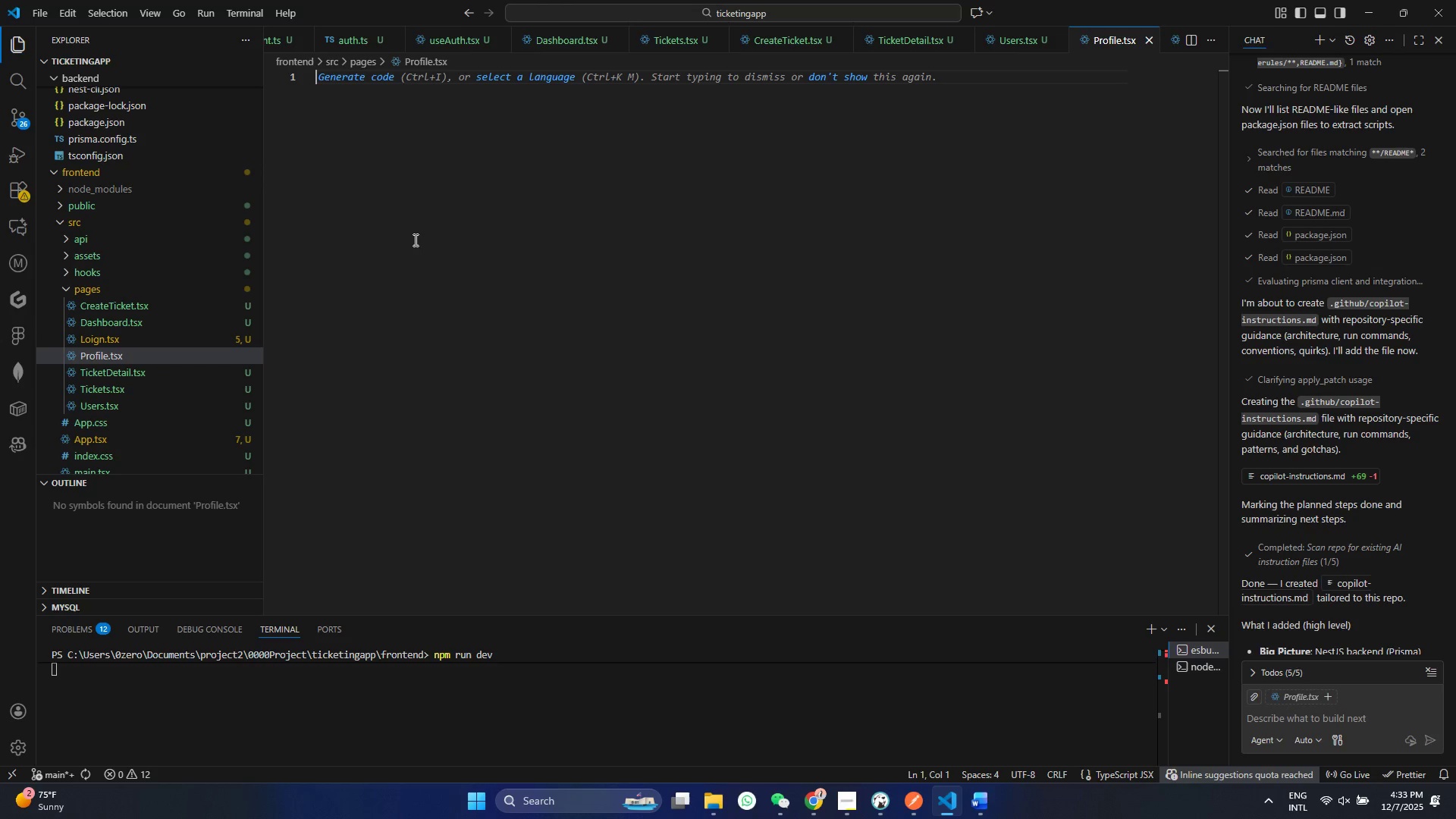 
key(Meta+V)
 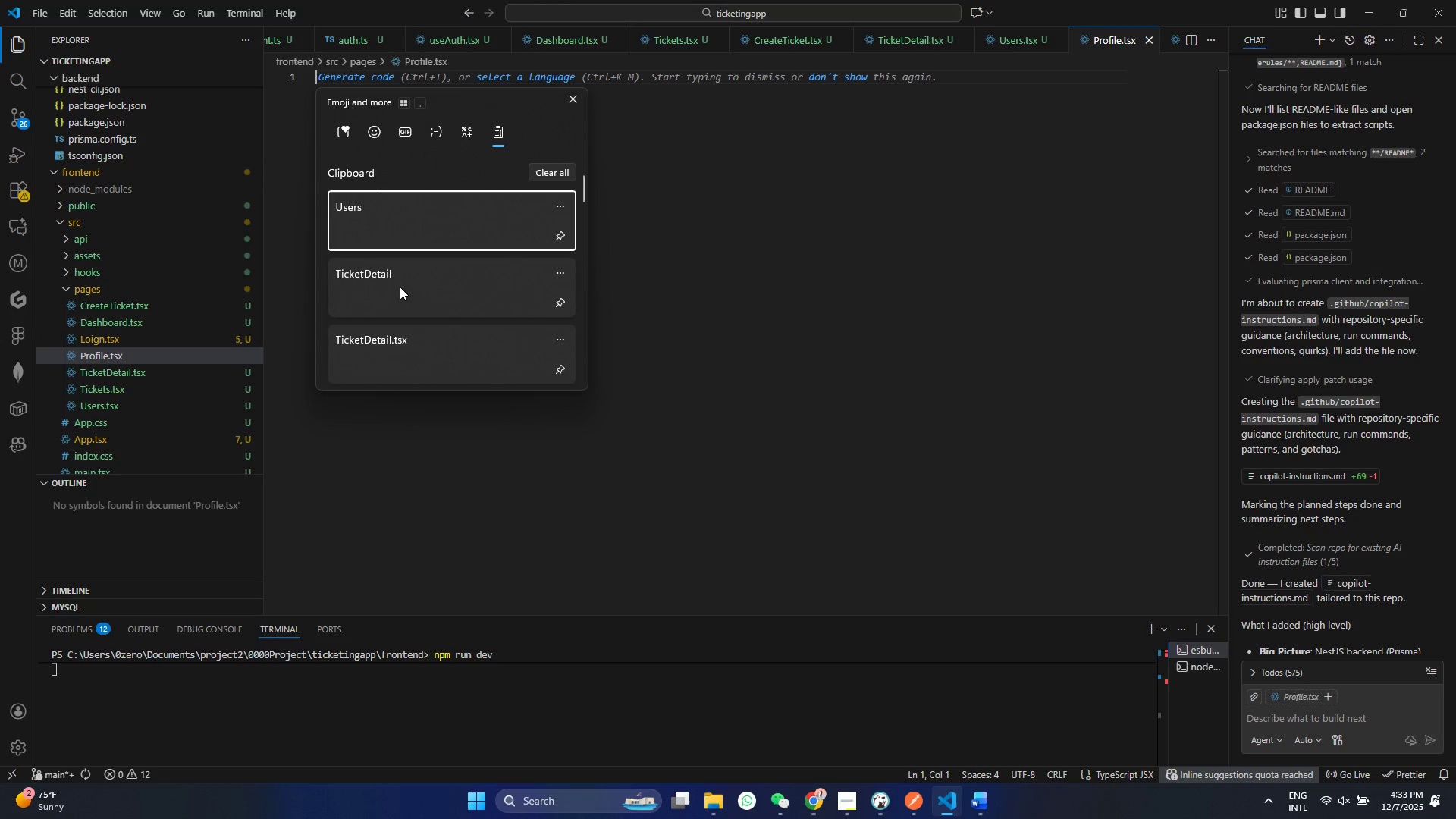 
scroll: coordinate [399, 331], scroll_direction: down, amount: 9.0
 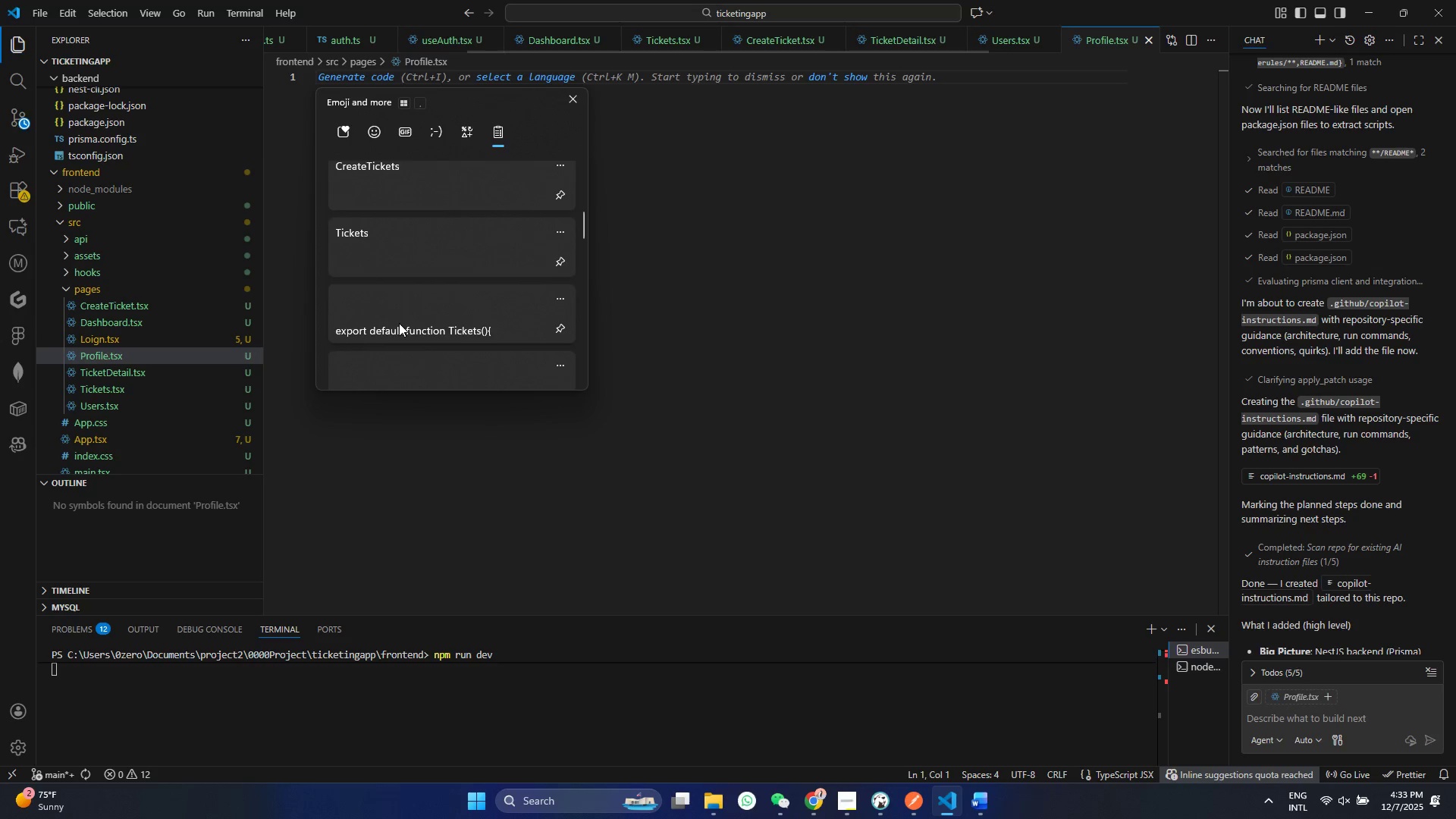 
key(Control+ControlLeft)
 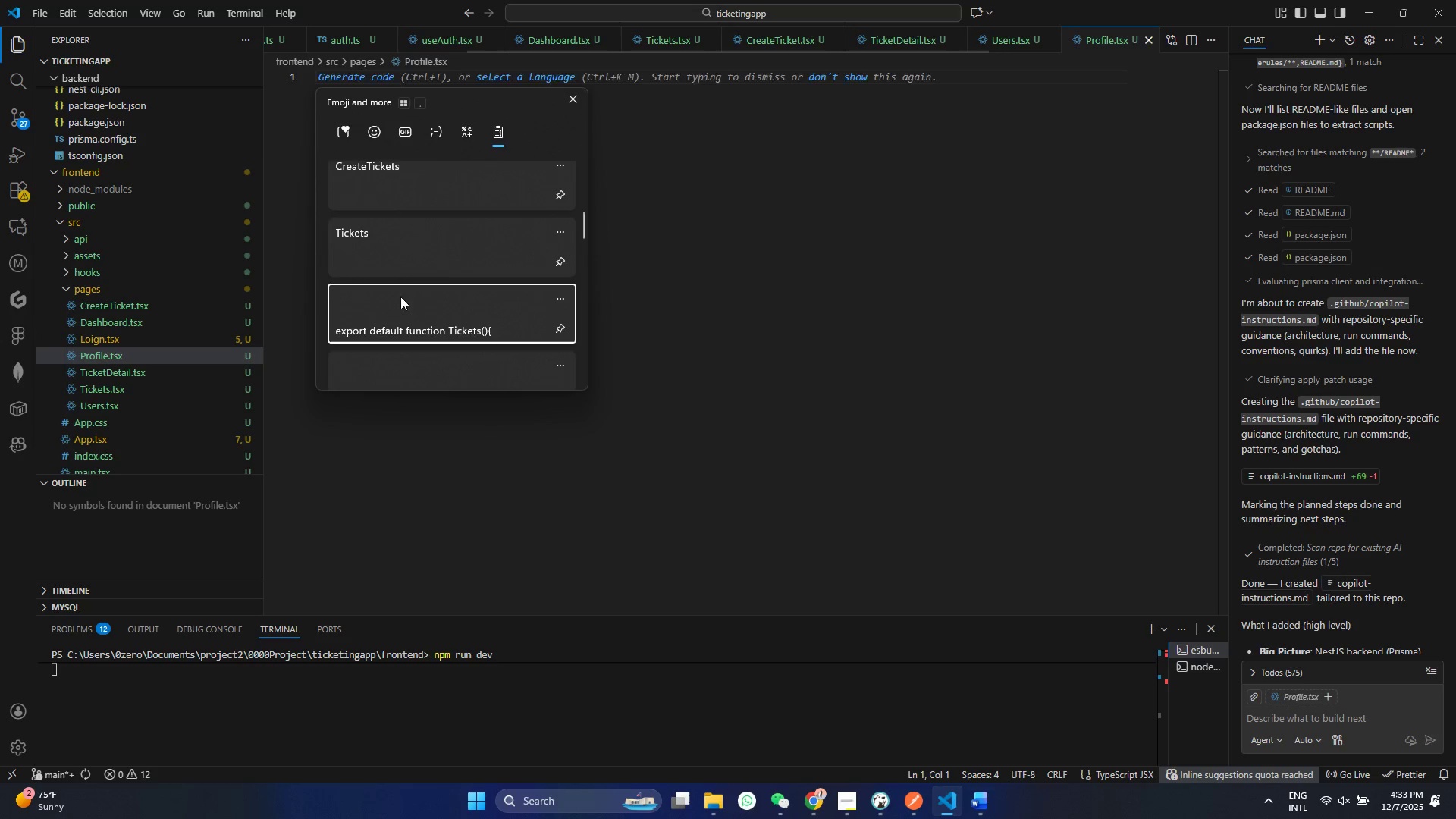 
key(Control+V)
 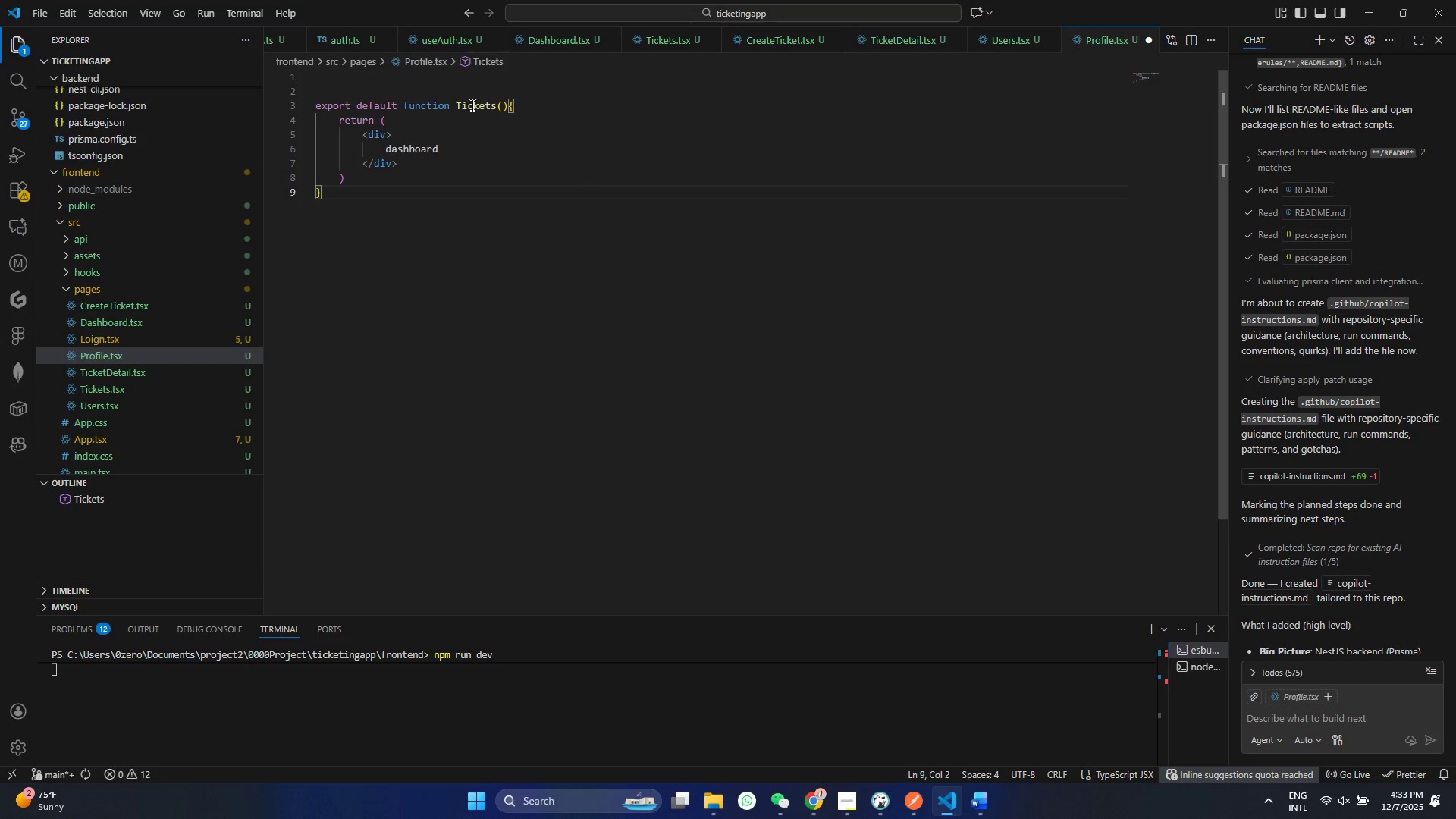 
double_click([471, 105])
 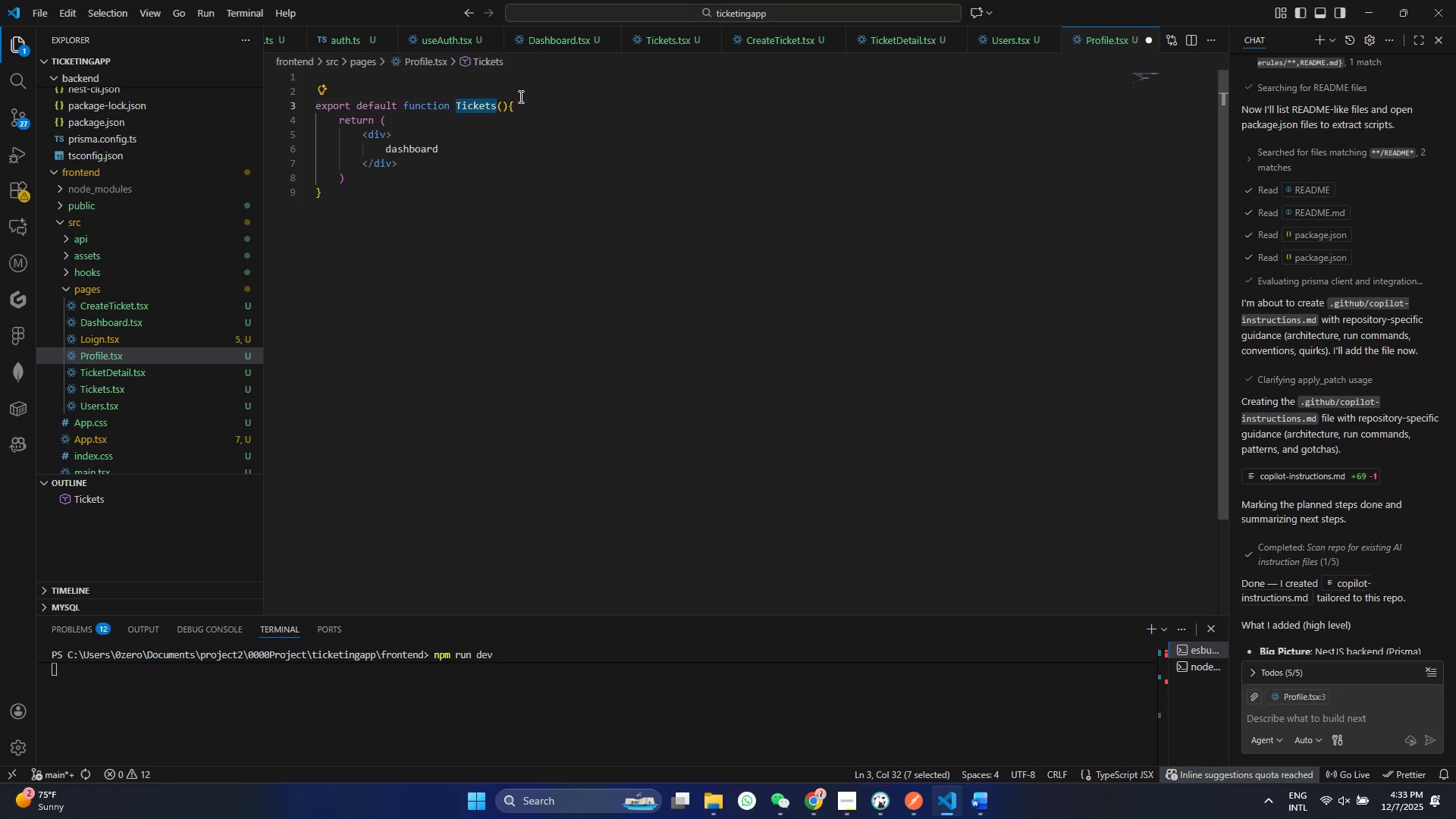 
type(PRofiles)
 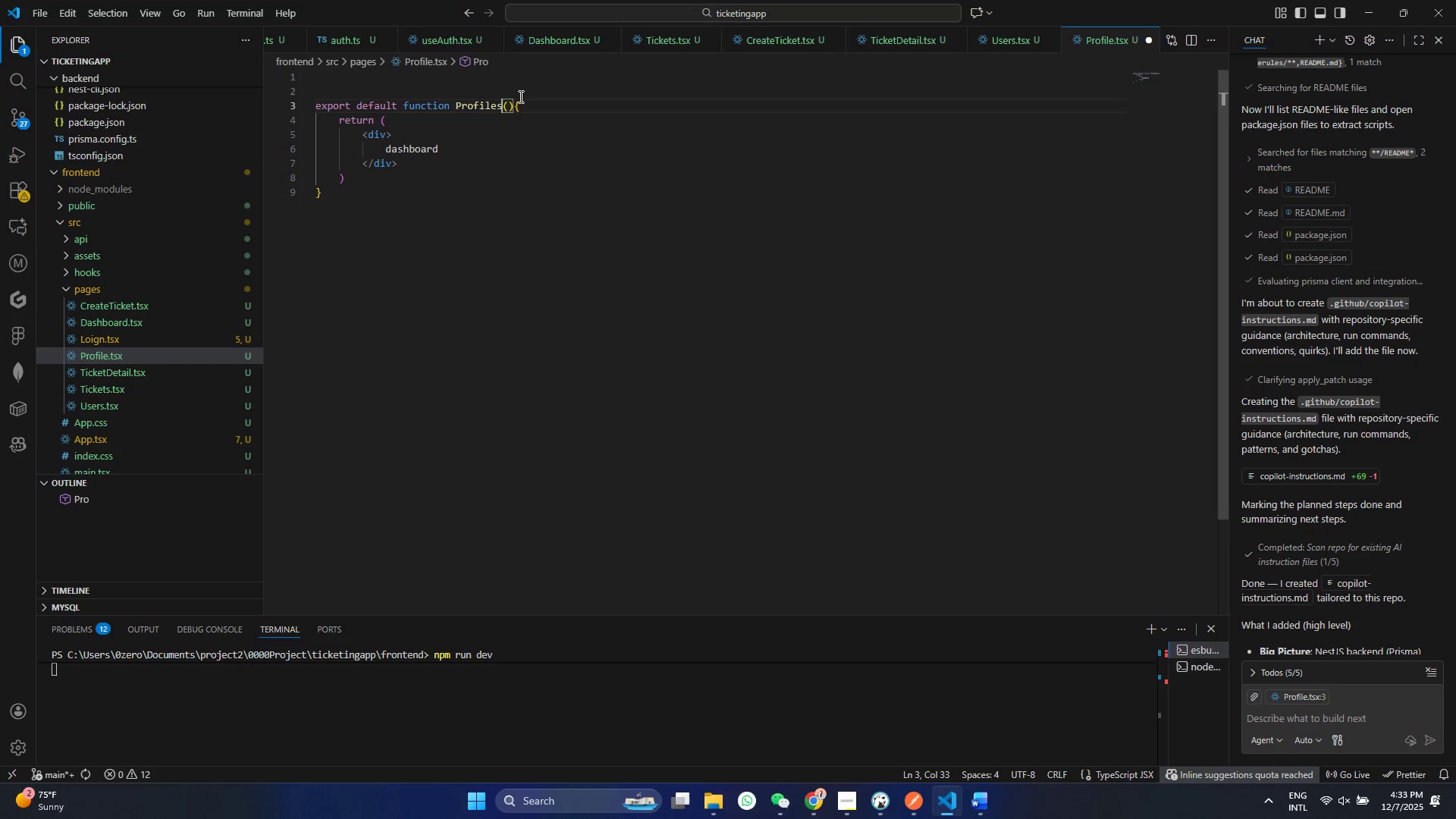 
key(Control+ControlLeft)
 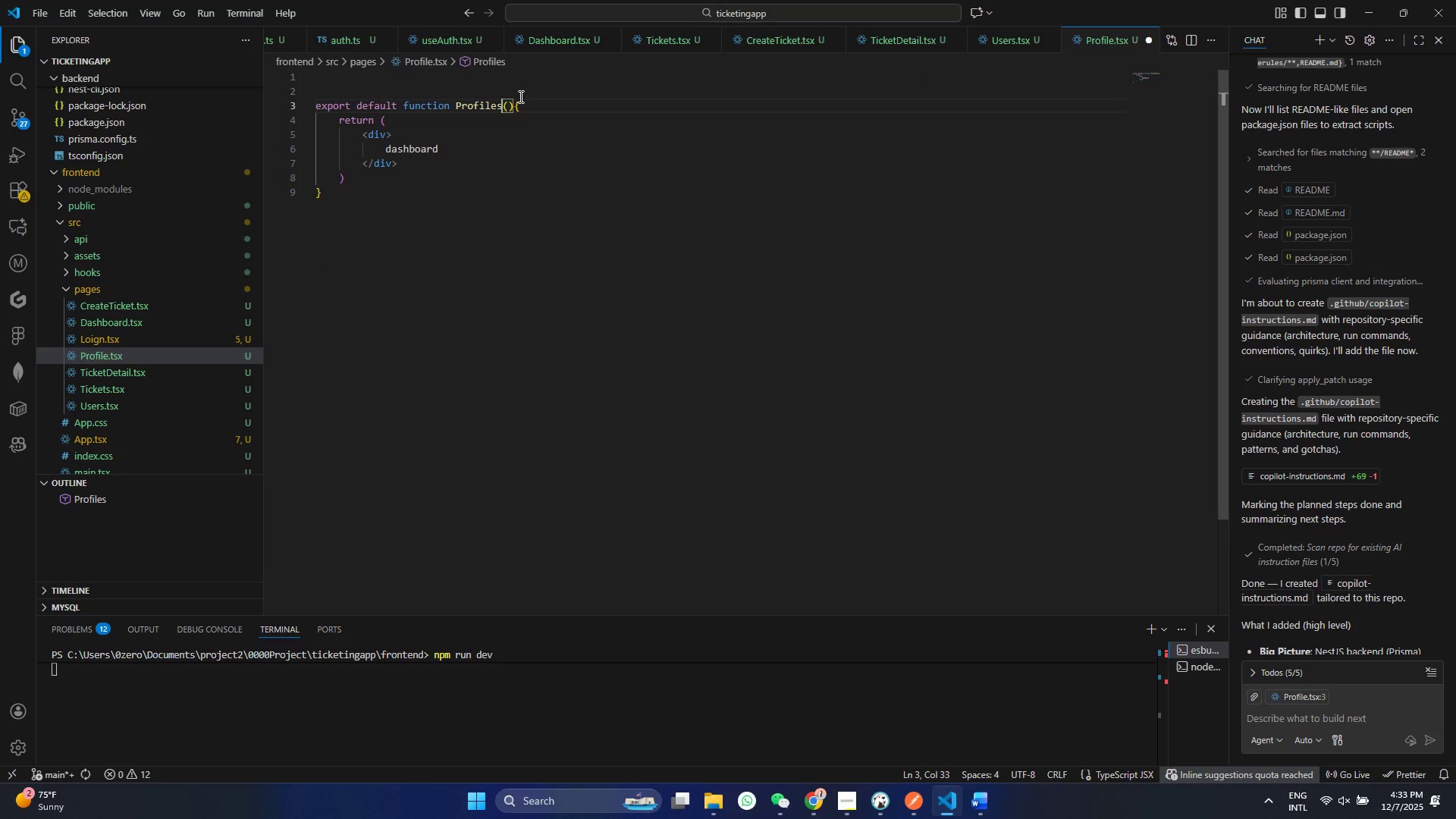 
key(S)
 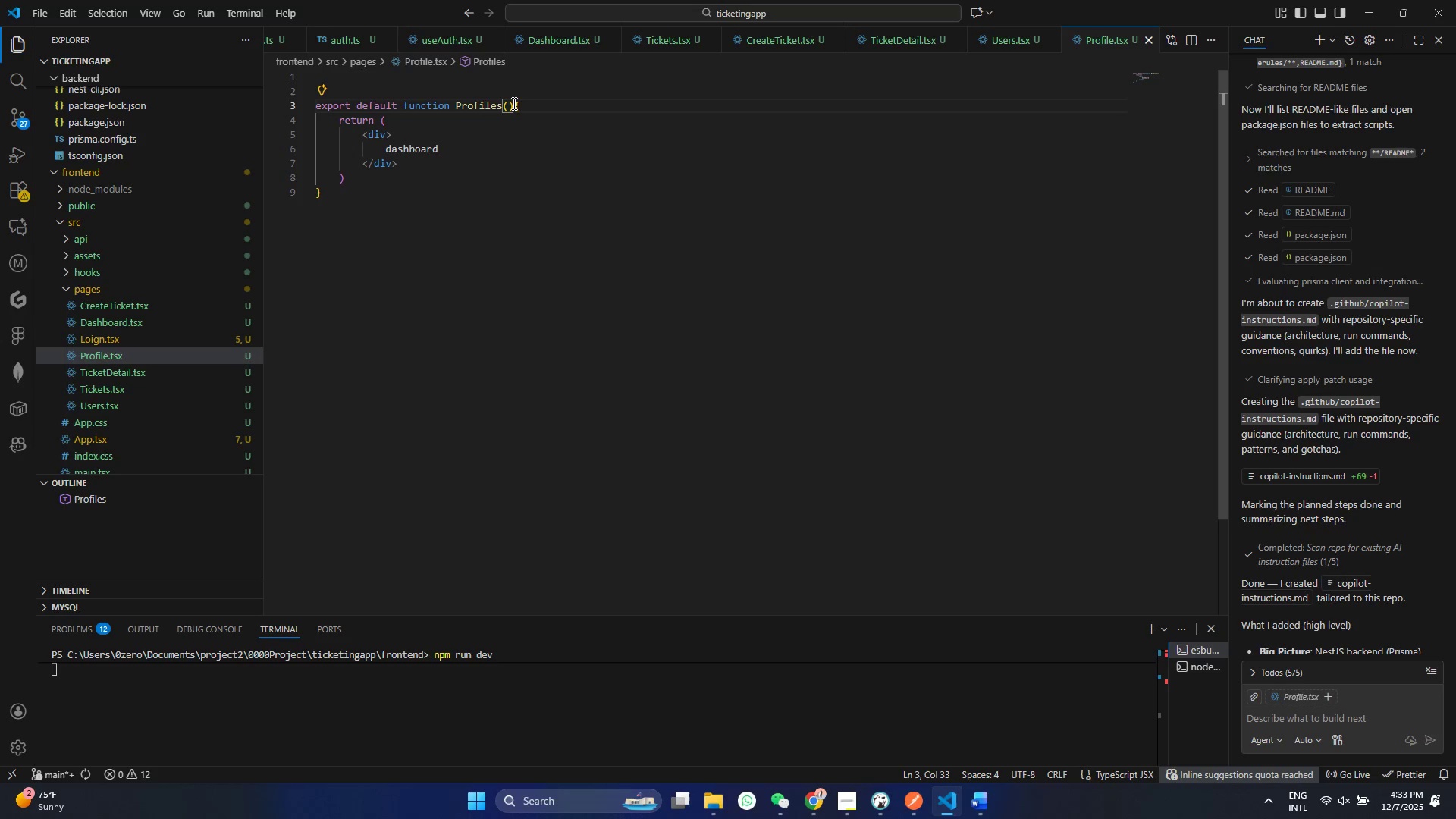 
key(Backspace)
 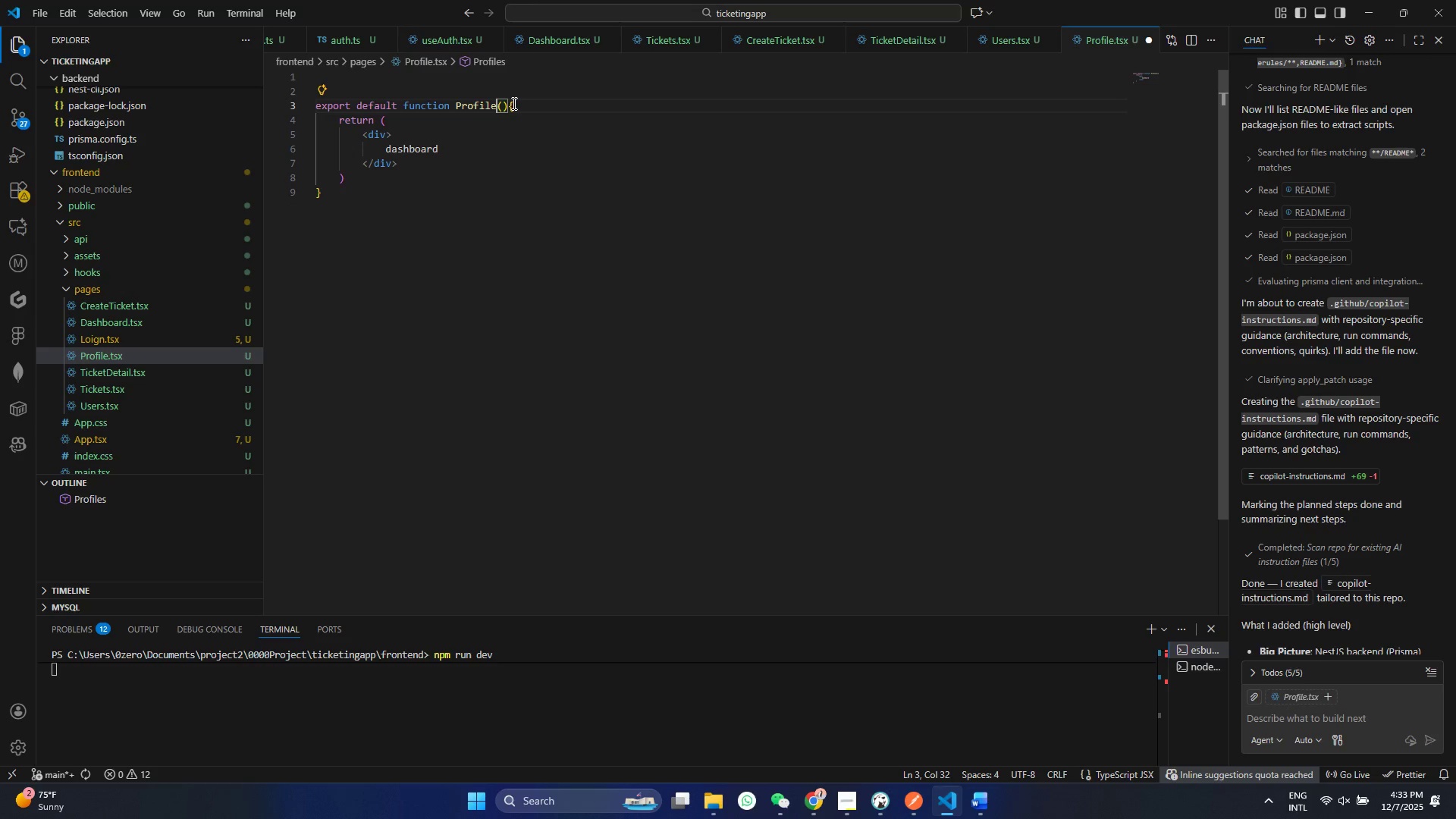 
key(Control+ControlLeft)
 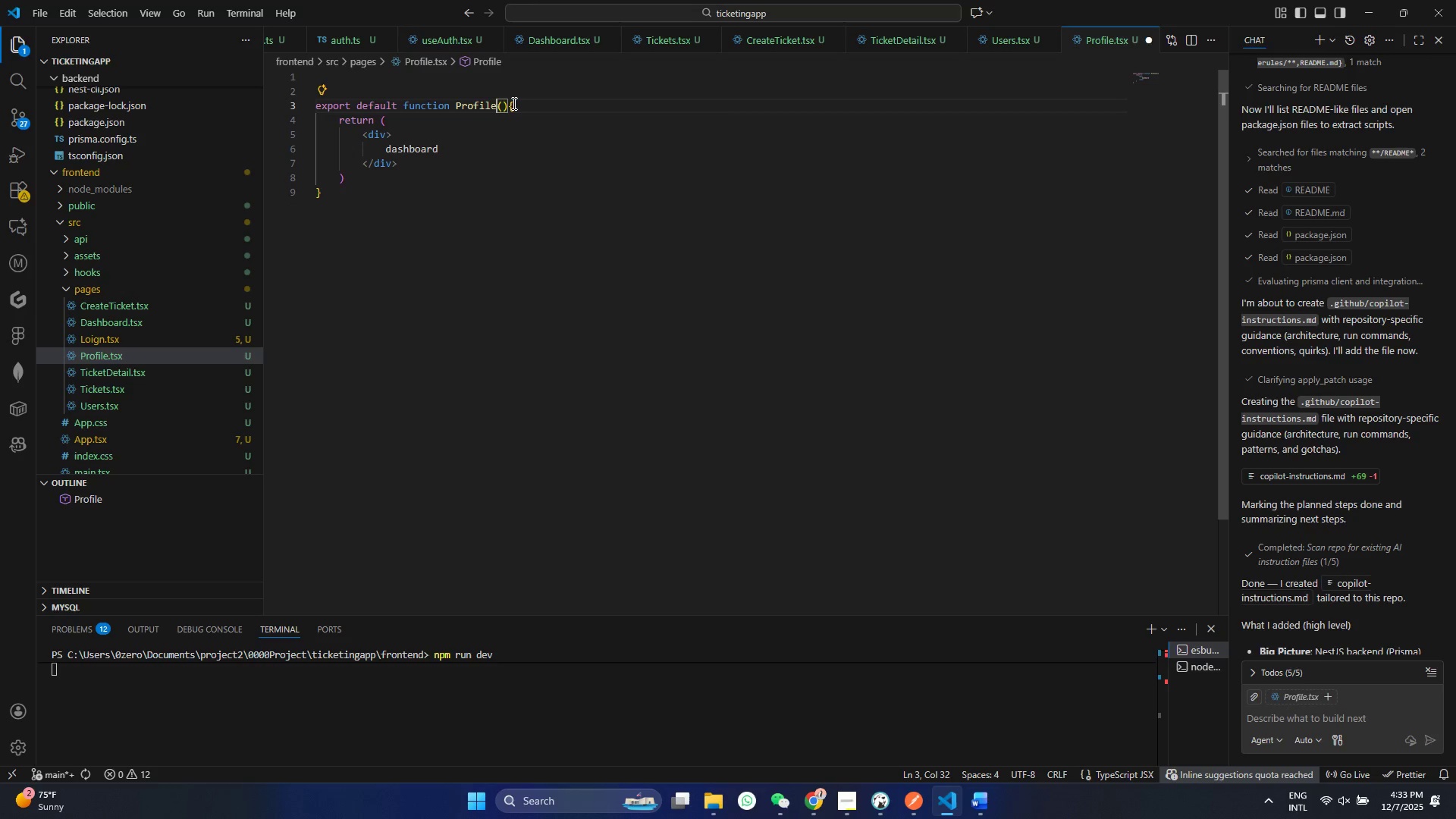 
key(S)
 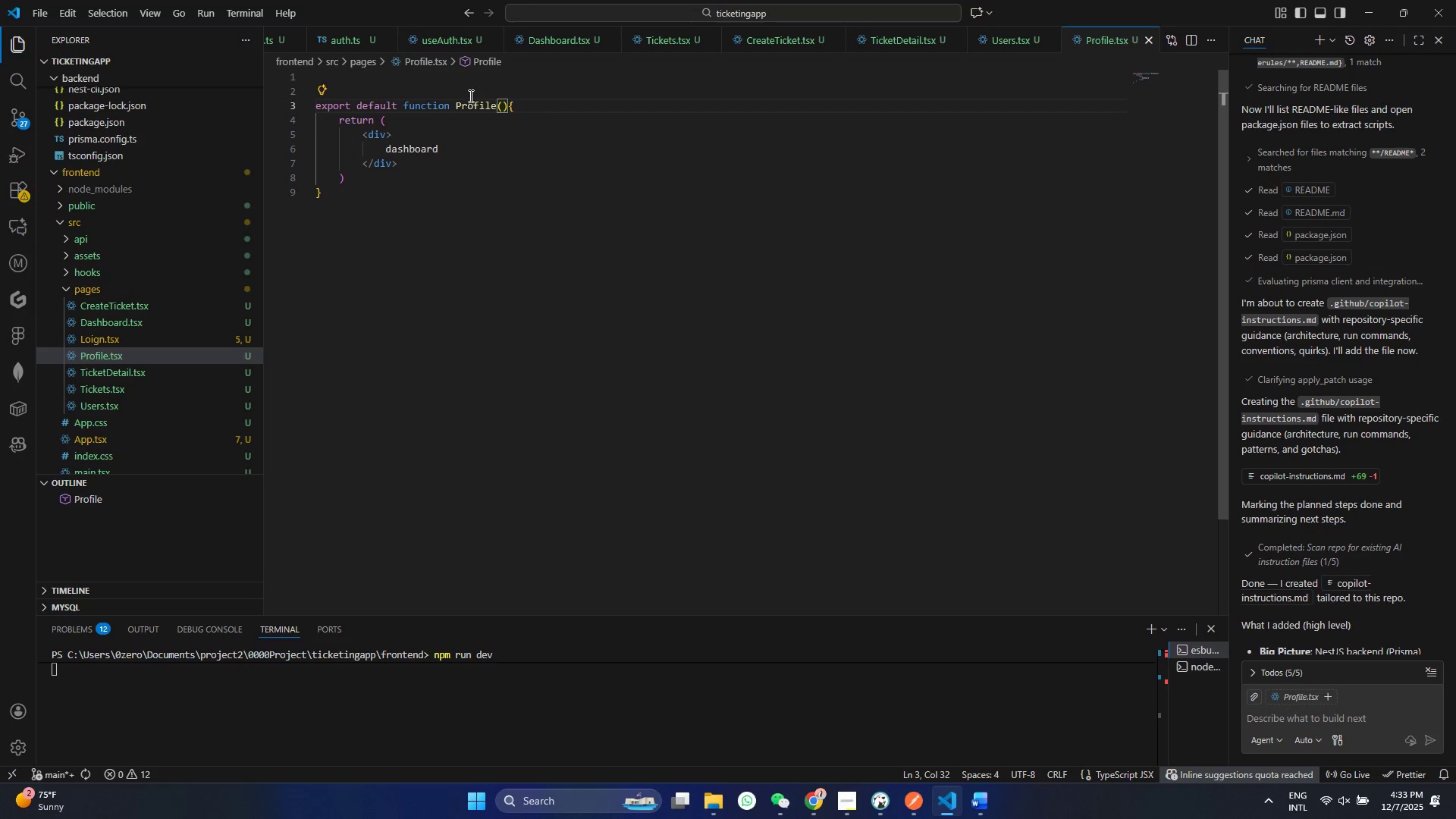 
left_click([472, 104])
 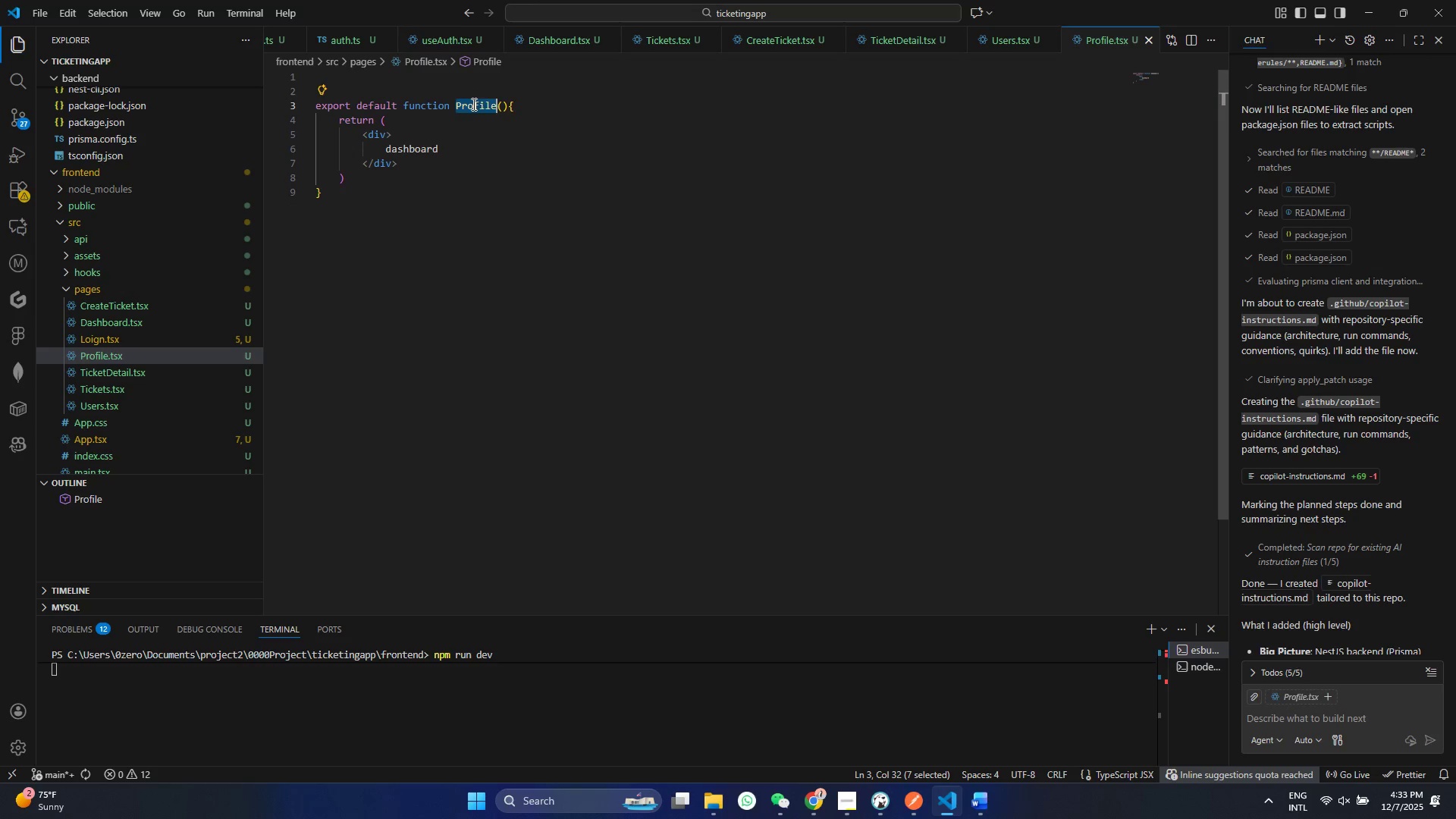 
key(Control+ControlLeft)
 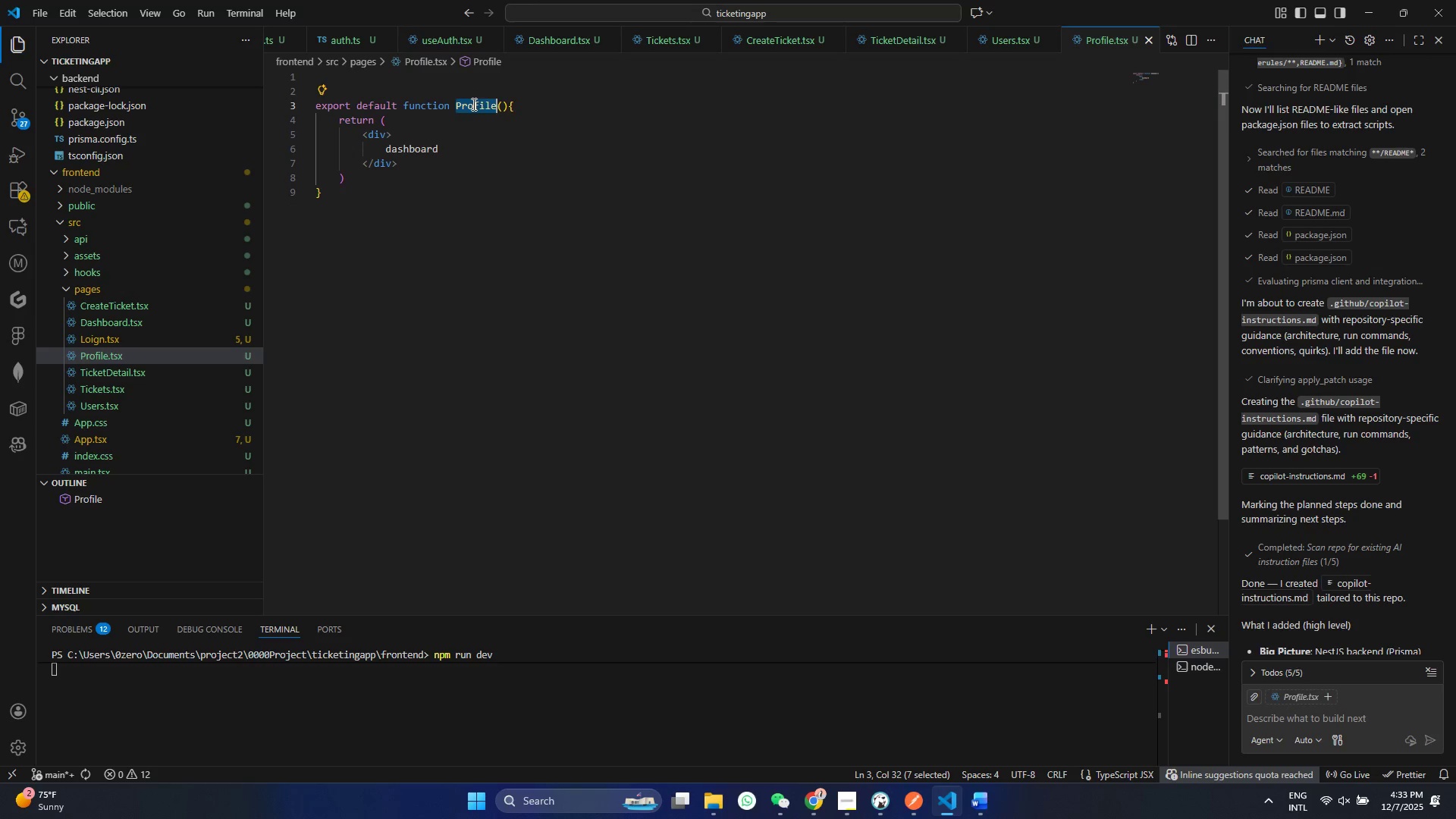 
double_click([472, 104])
 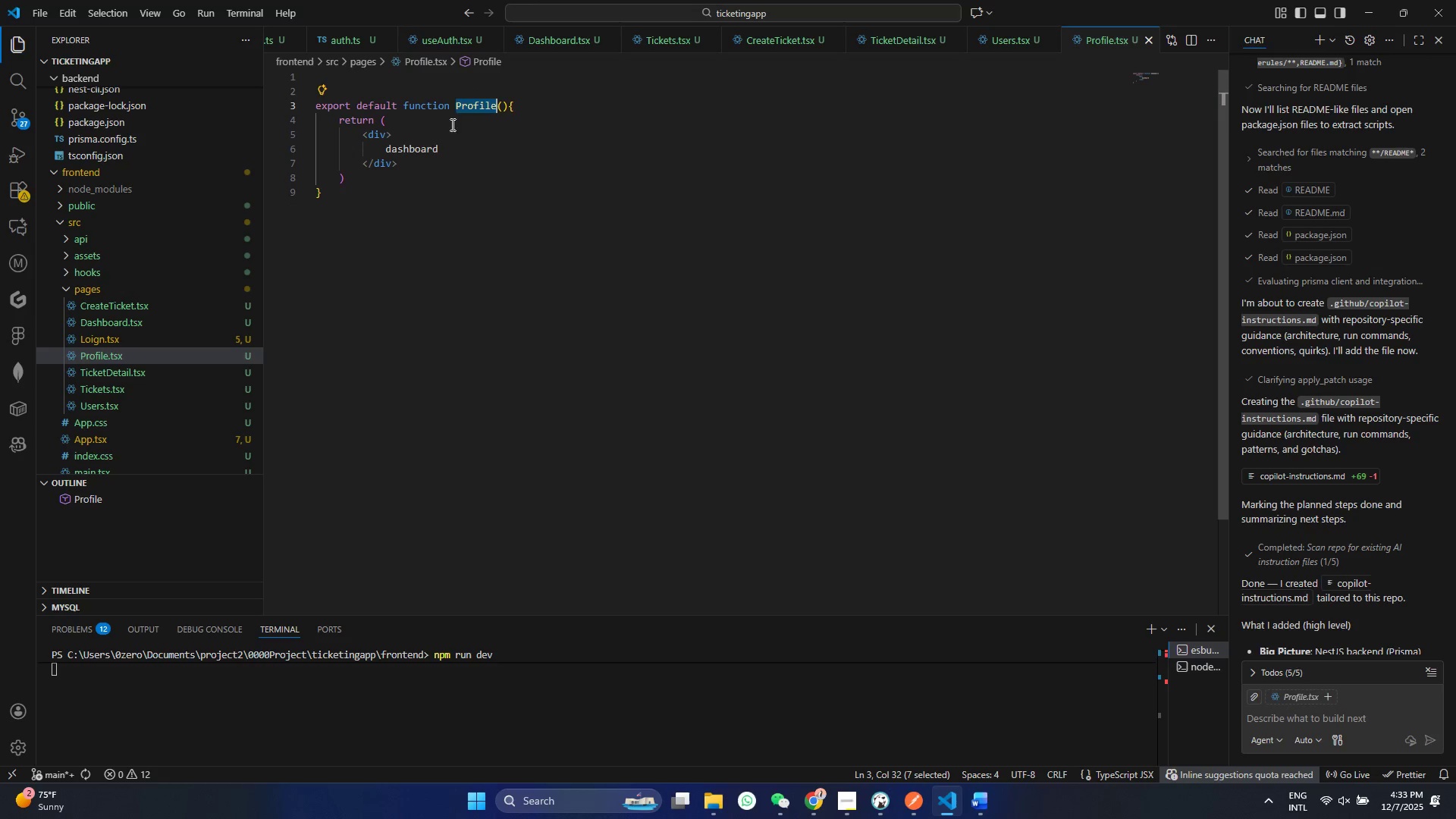 
key(Control+C)
 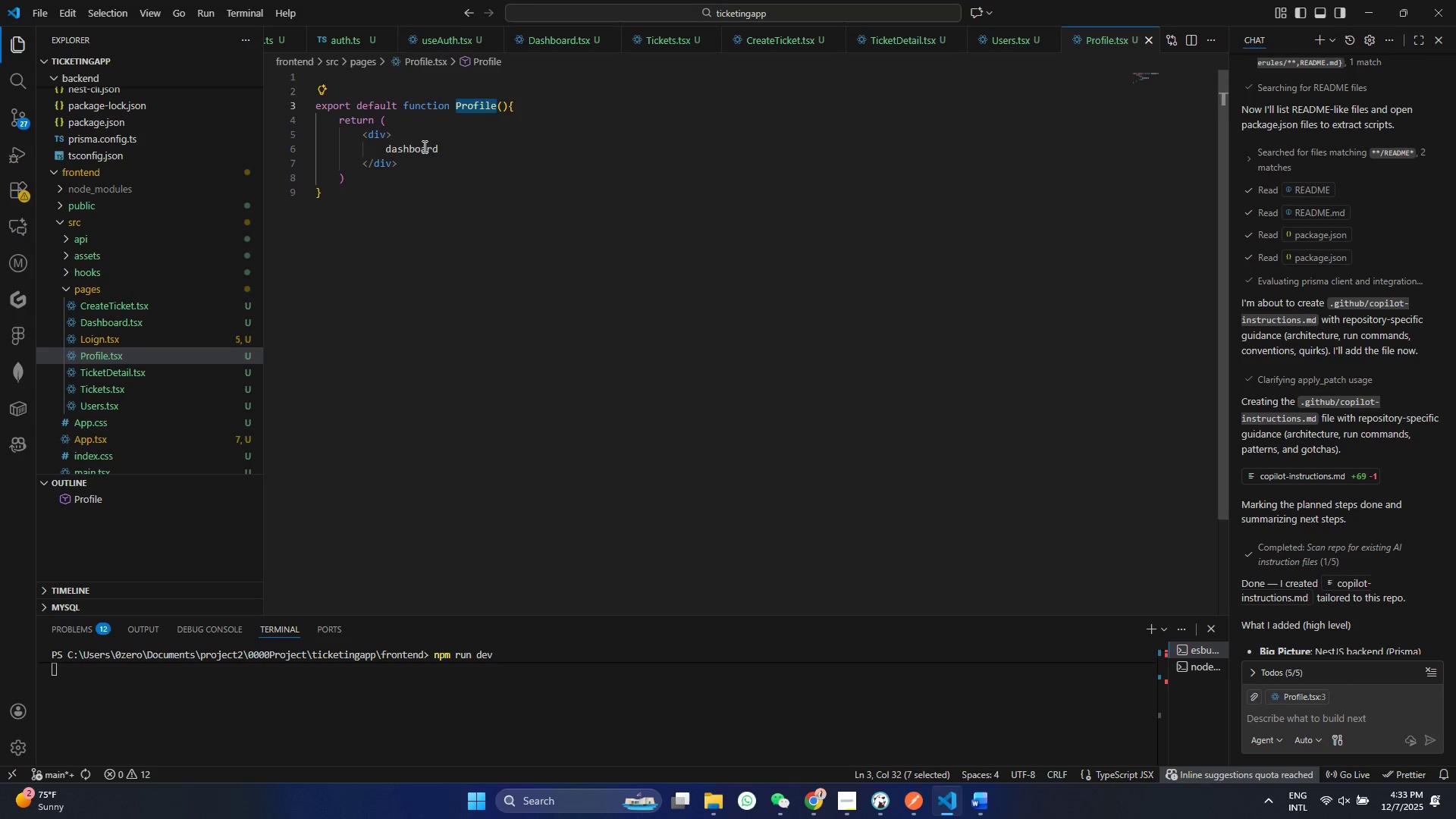 
left_click([423, 146])
 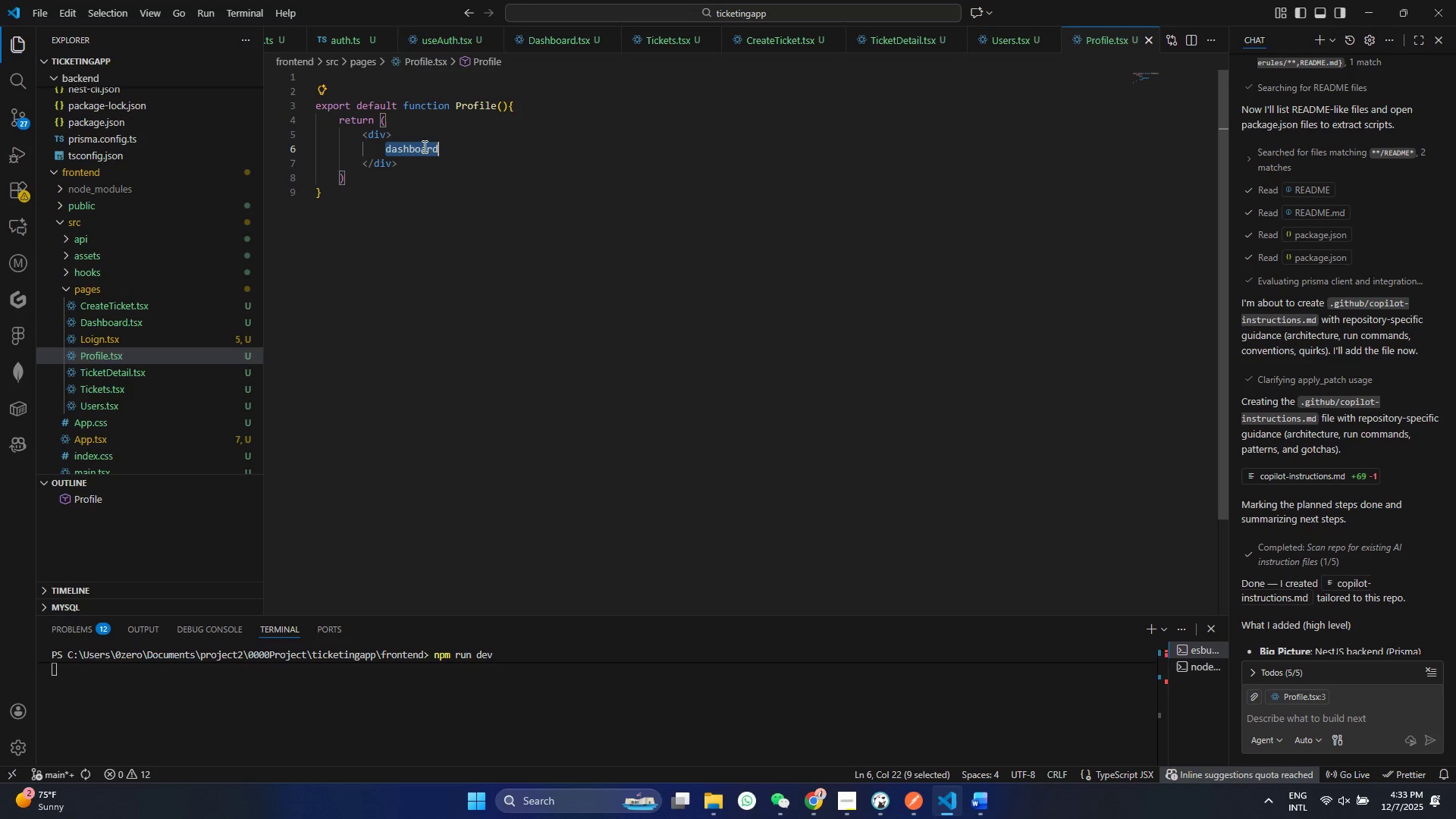 
double_click([423, 146])
 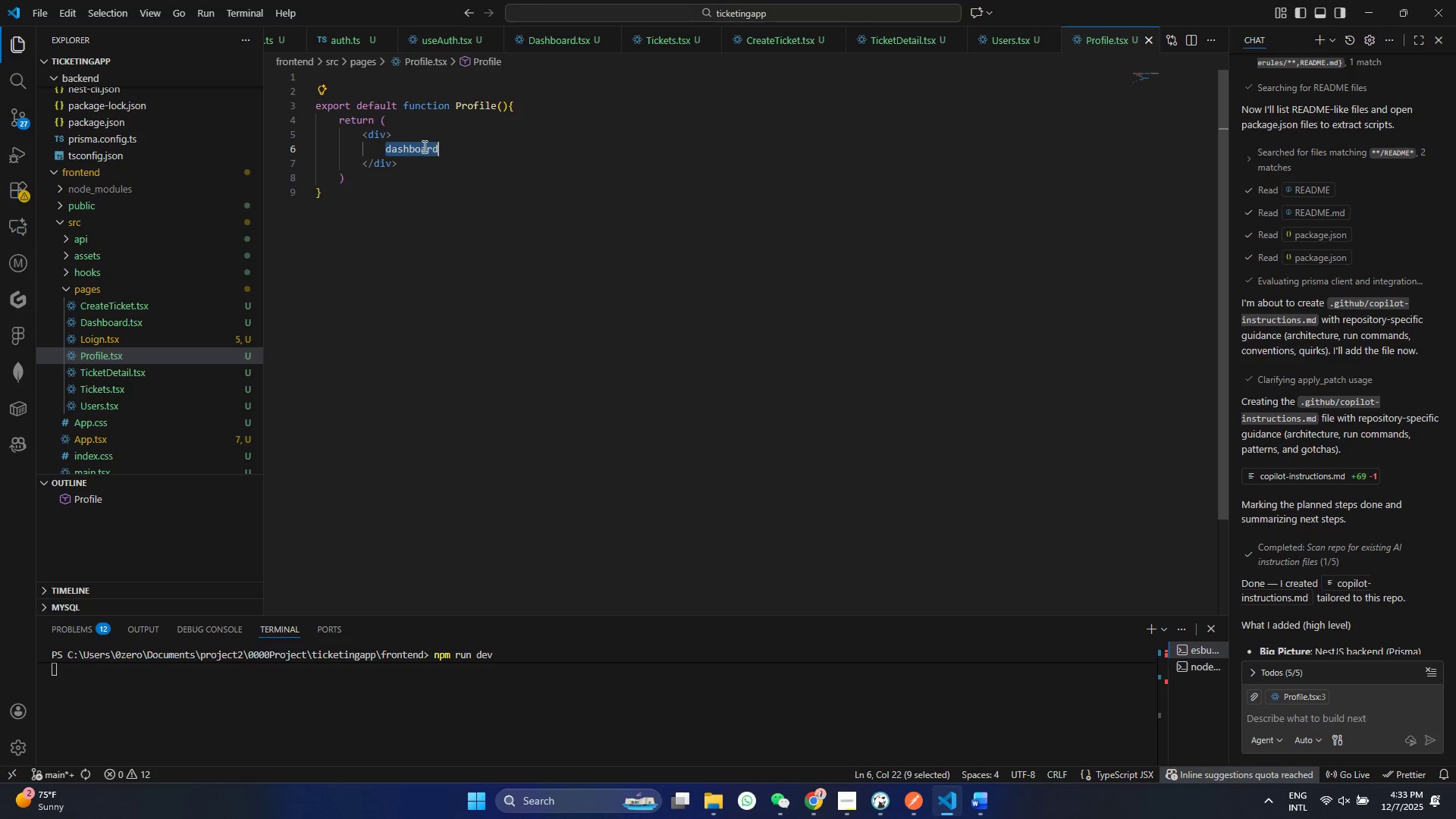 
key(Control+V)
 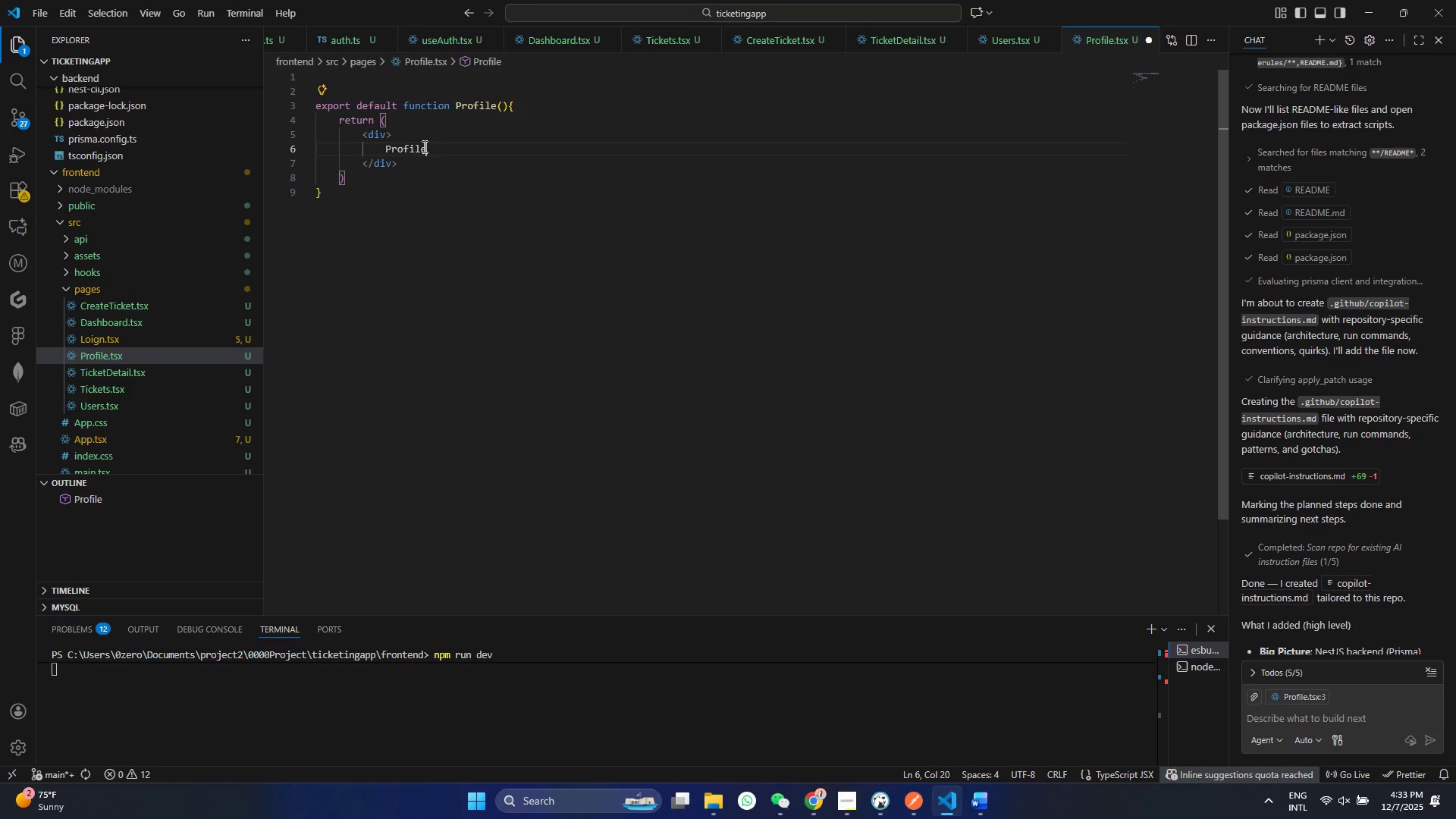 
key(Control+S)
 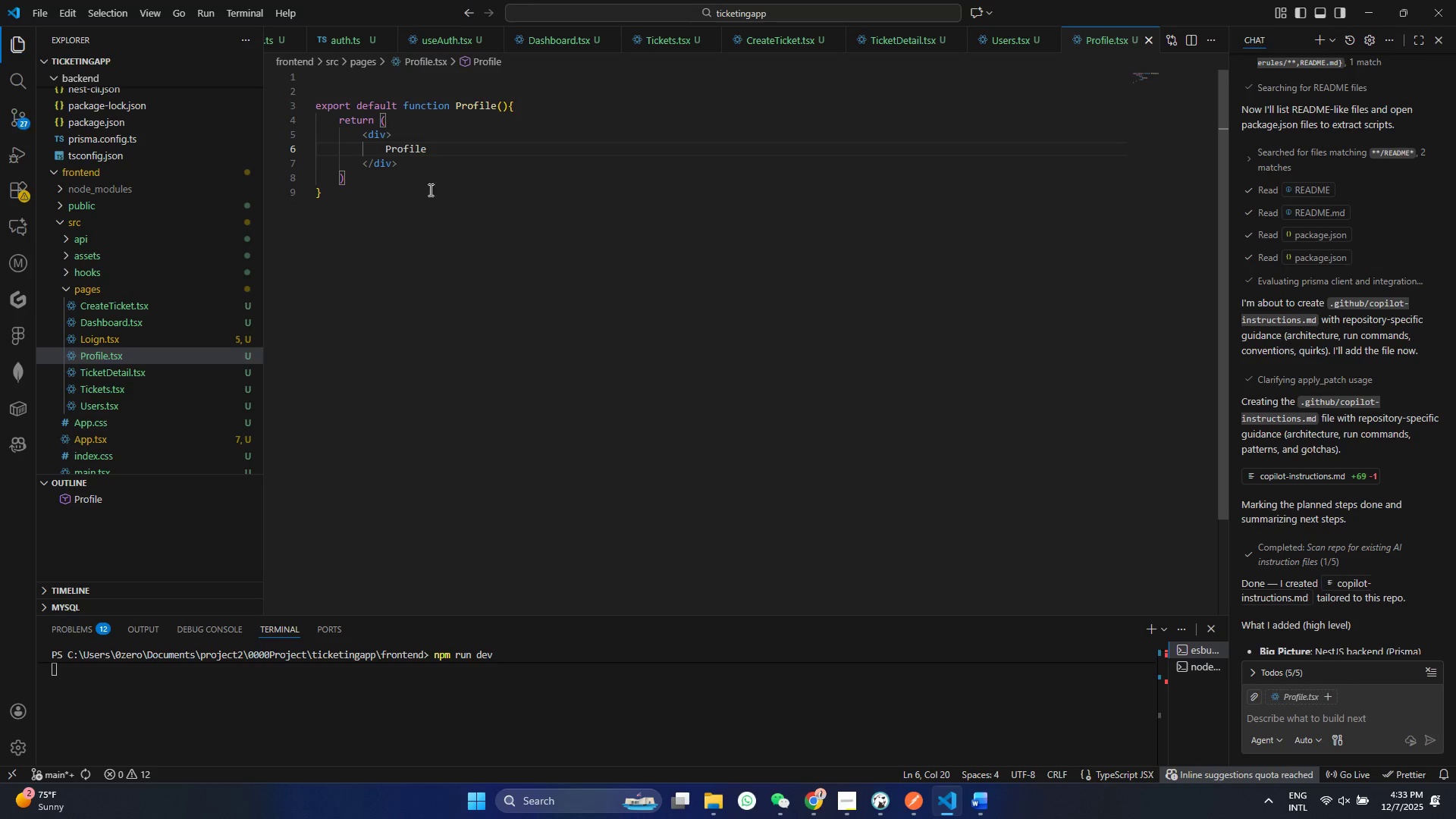 
left_click([422, 193])
 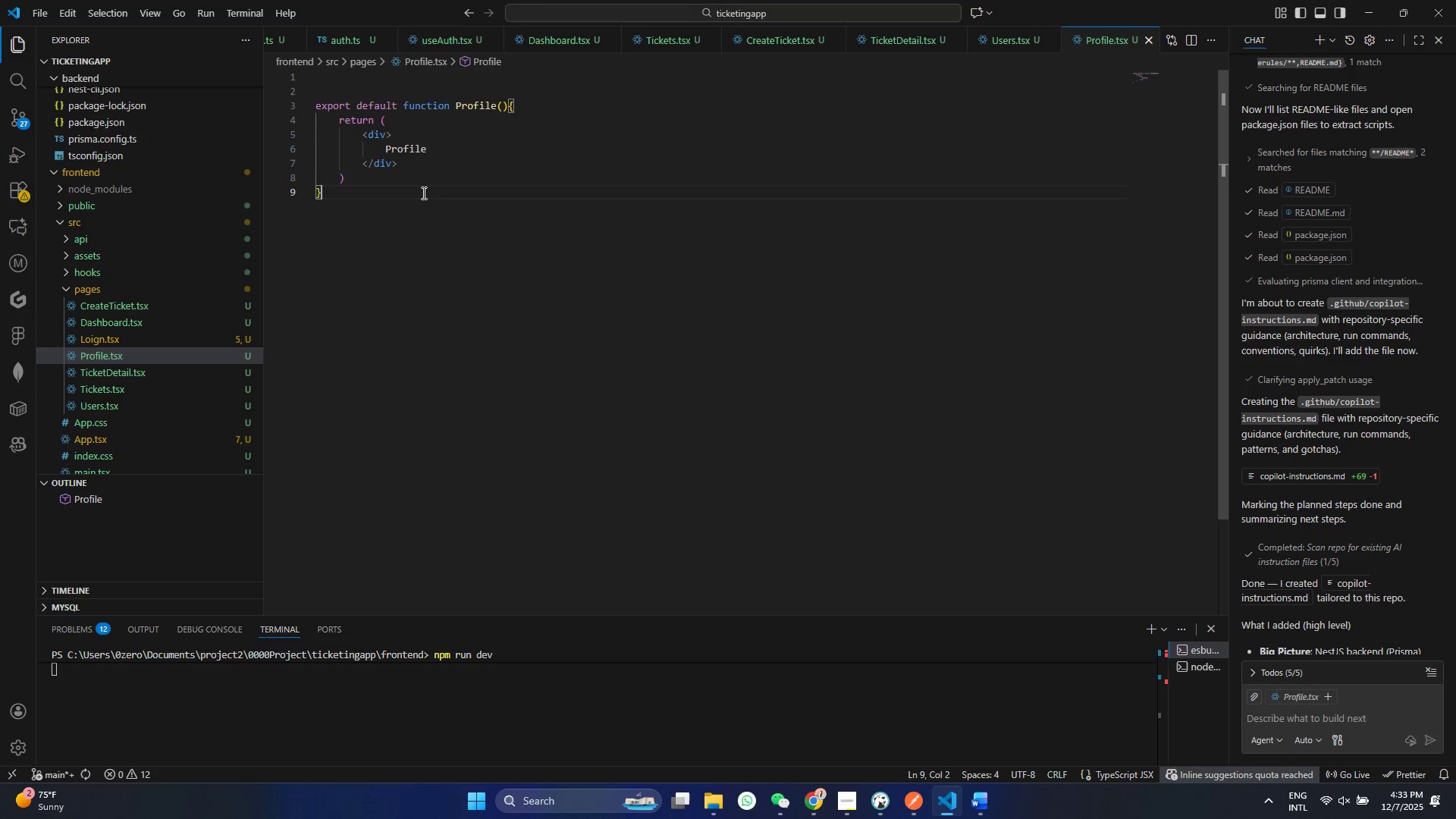 
key(A)
 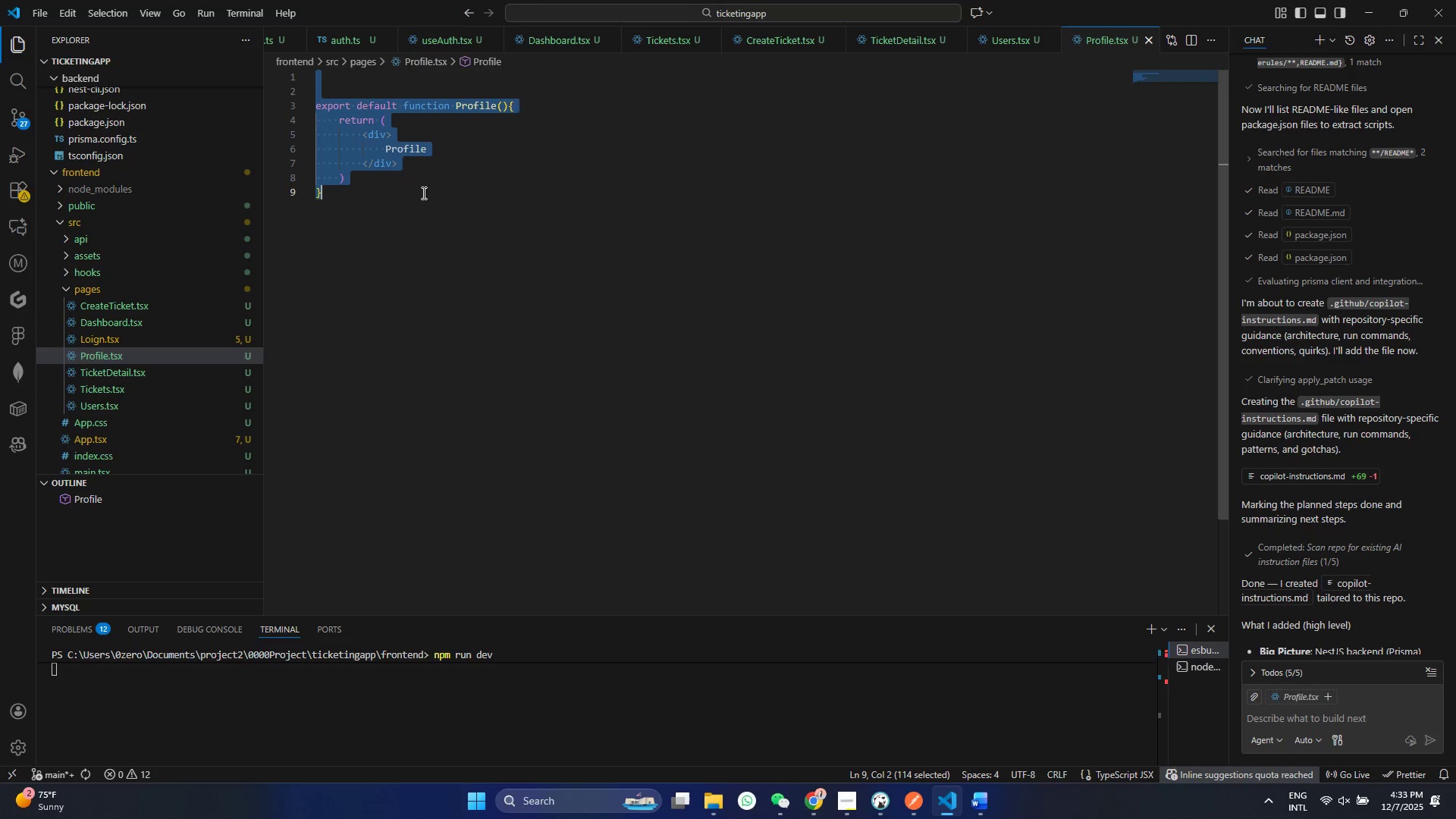 
key(Control+C)
 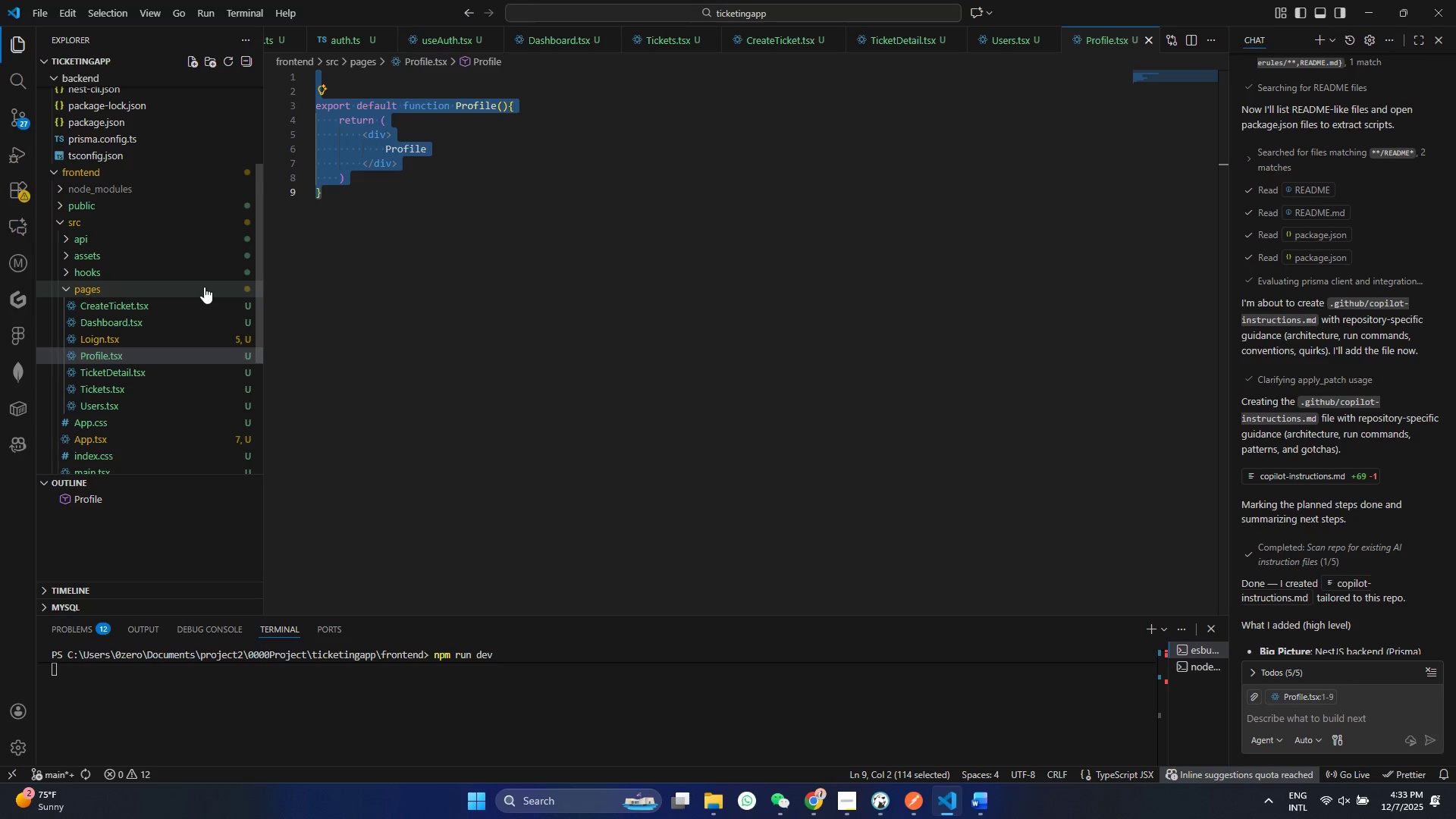 
wait(11.19)
 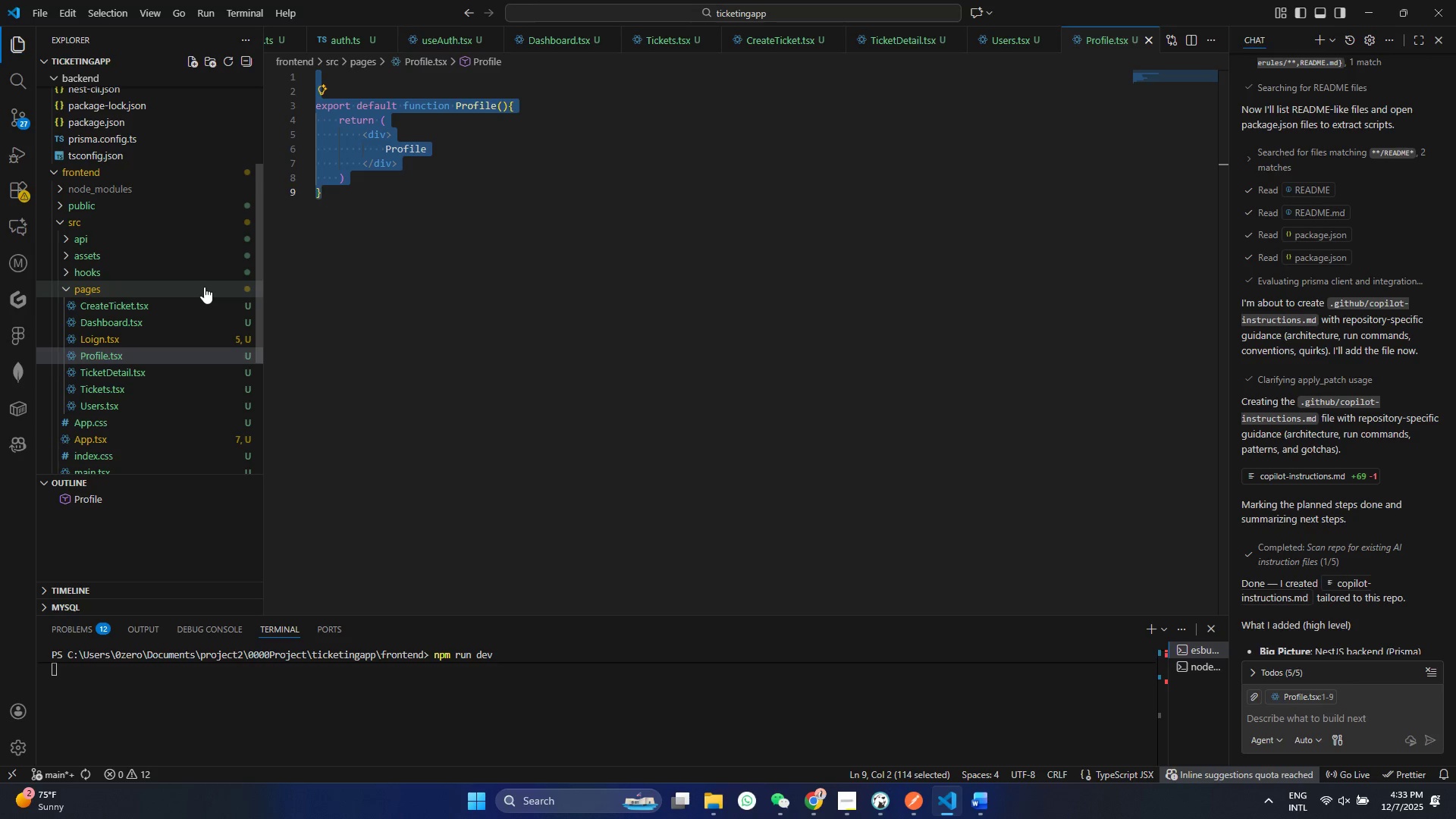 
left_click([889, 335])
 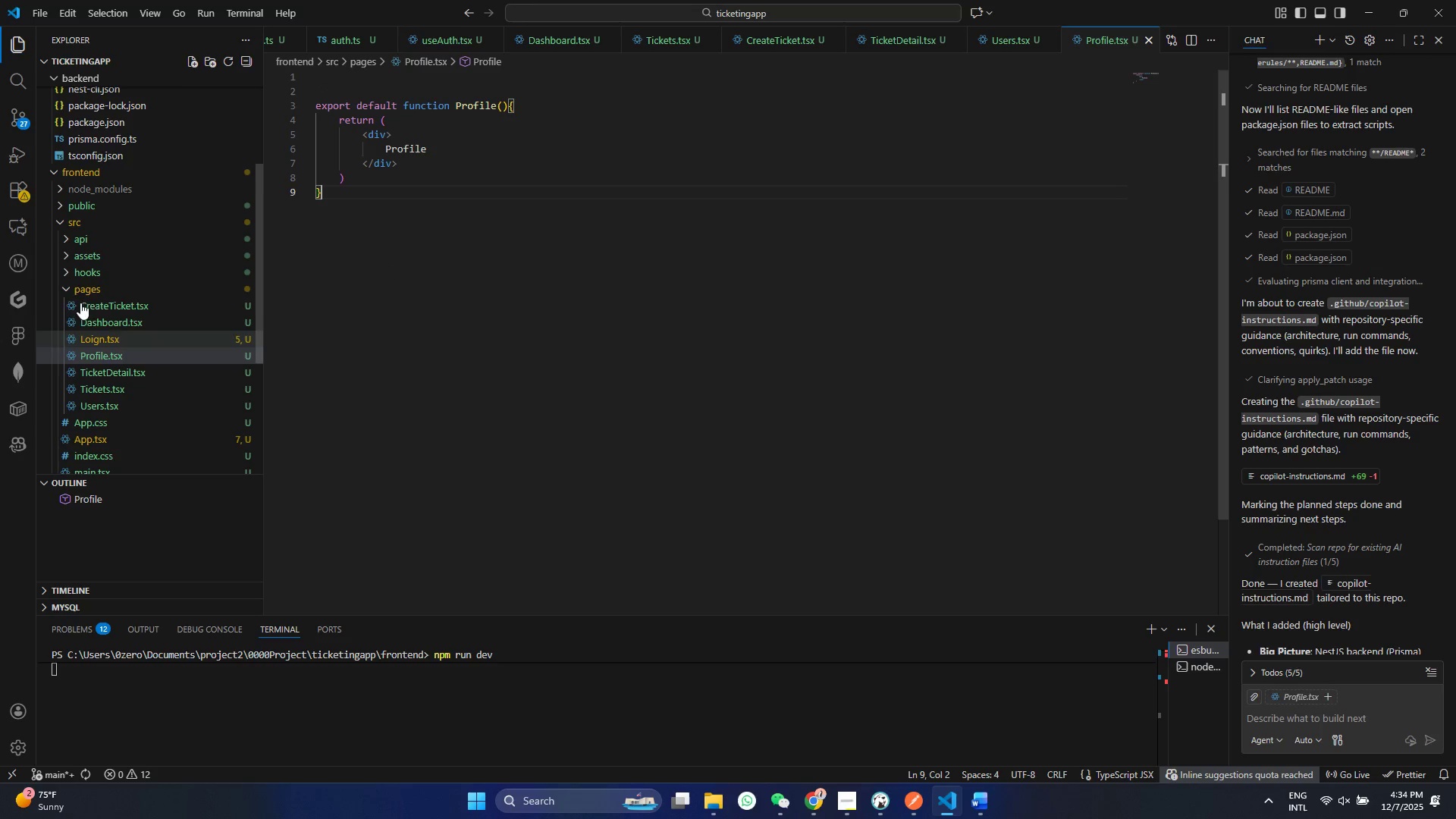 
left_click([58, 289])
 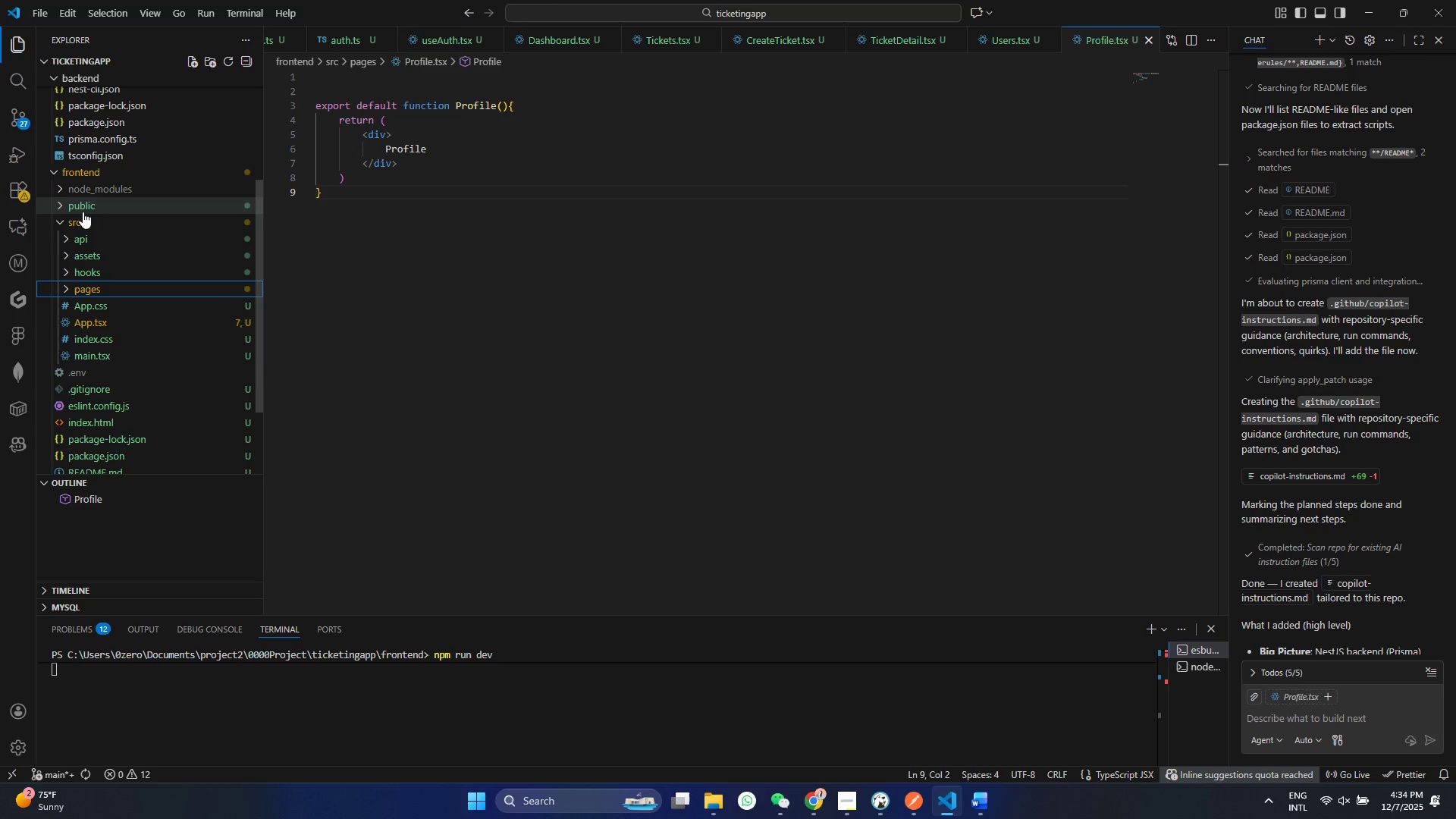 
left_click([83, 219])
 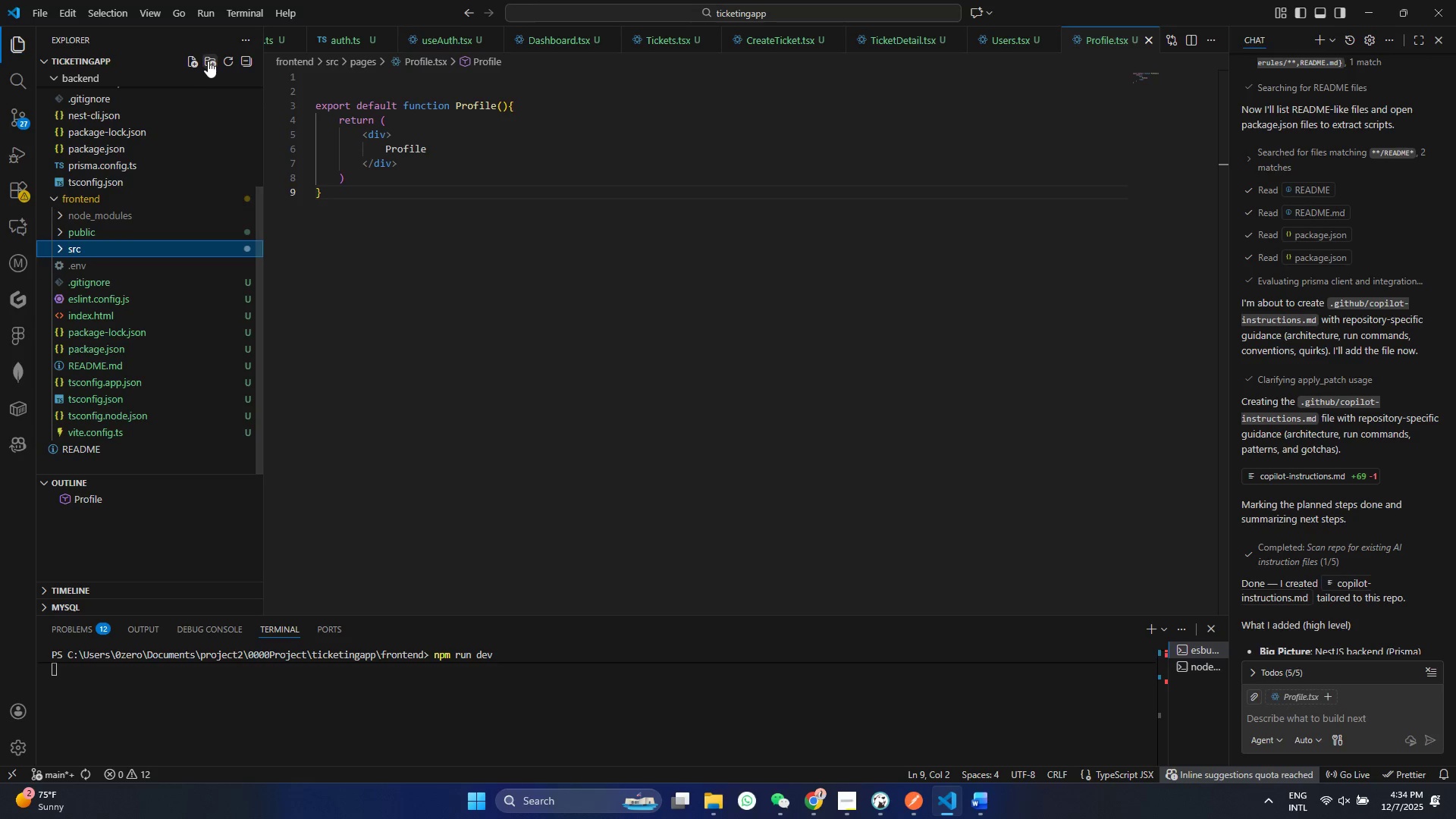 
left_click([208, 61])
 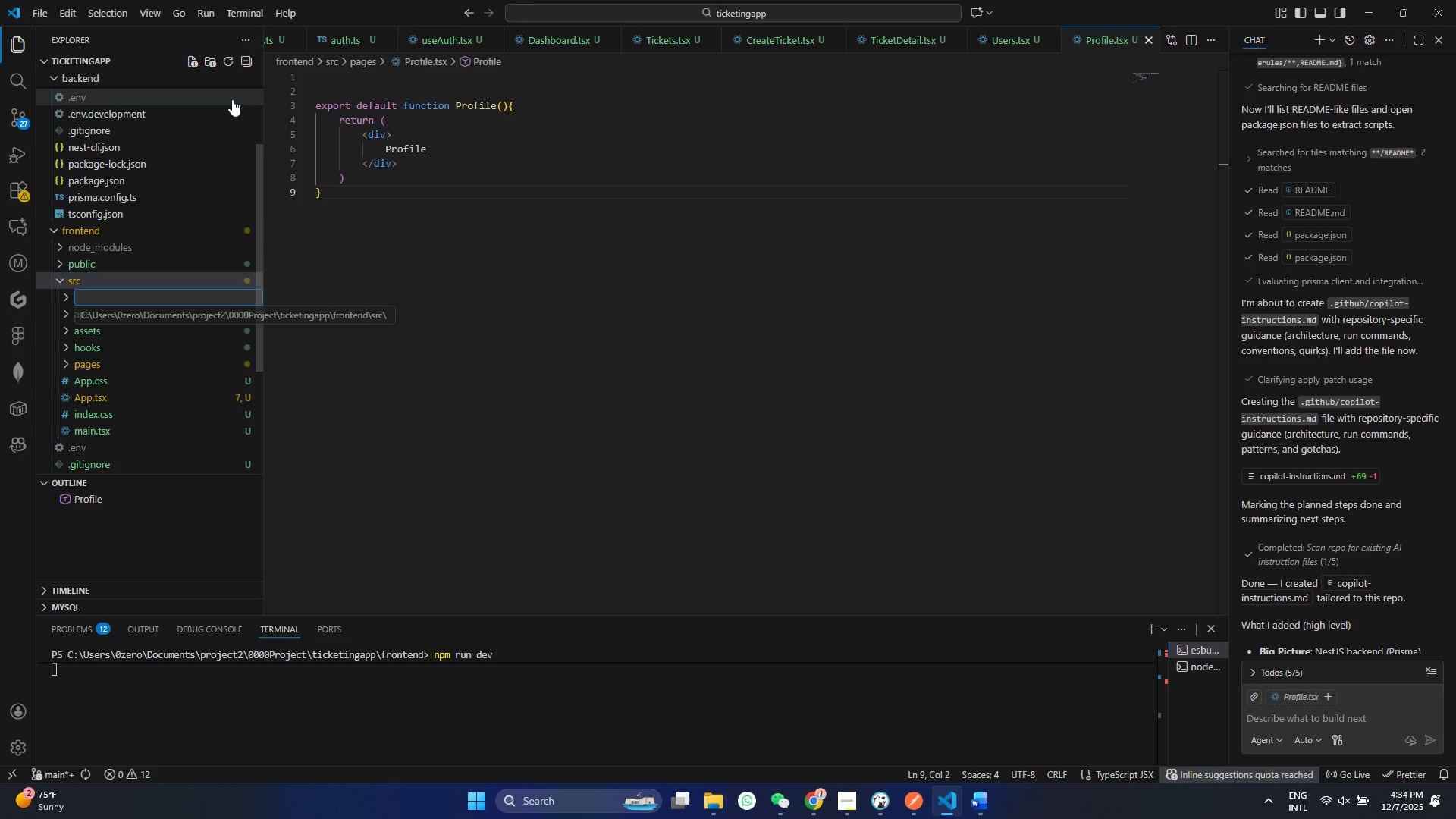 
type(components)
 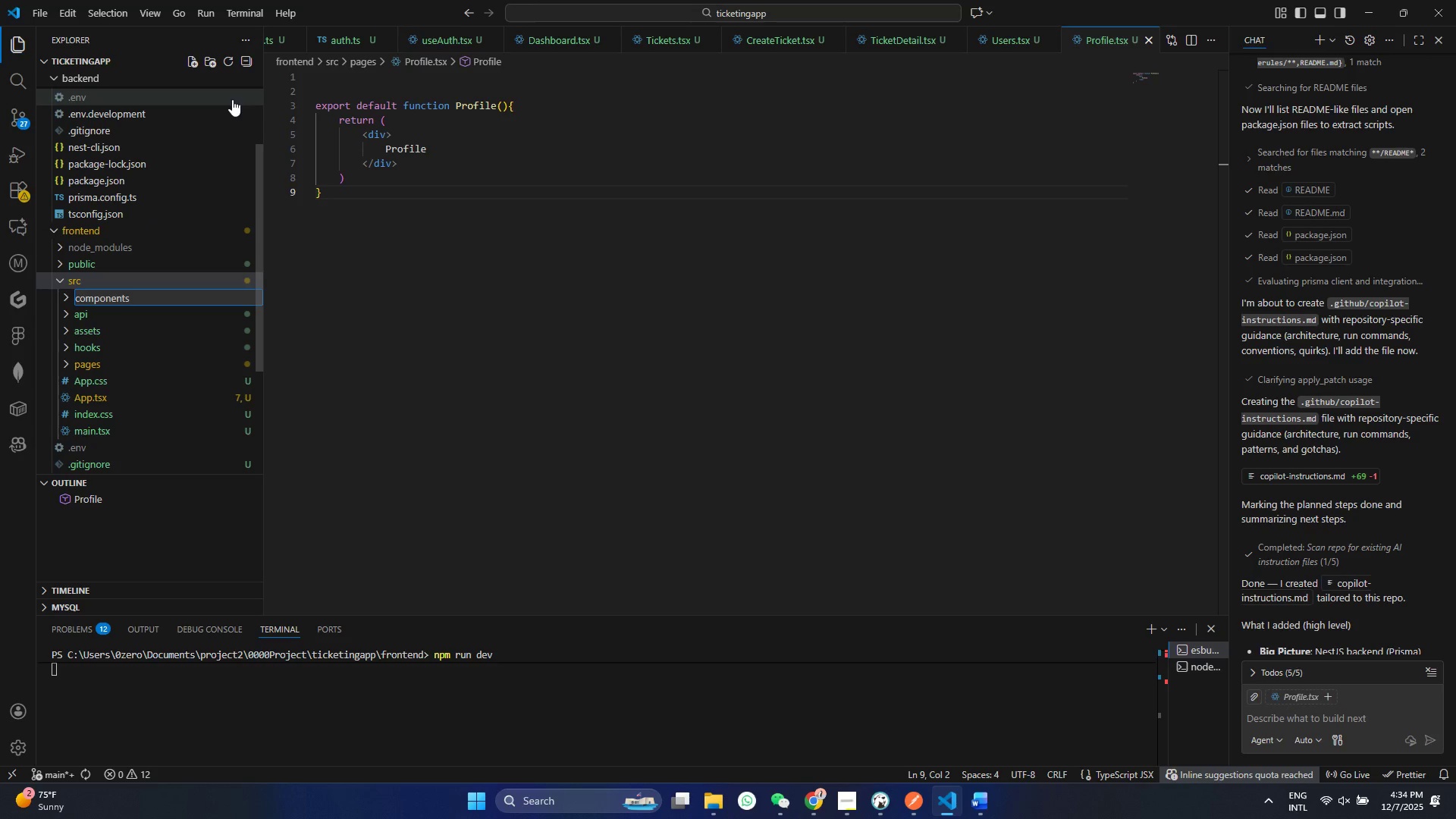 
hold_key(key=Enter, duration=11.89)
 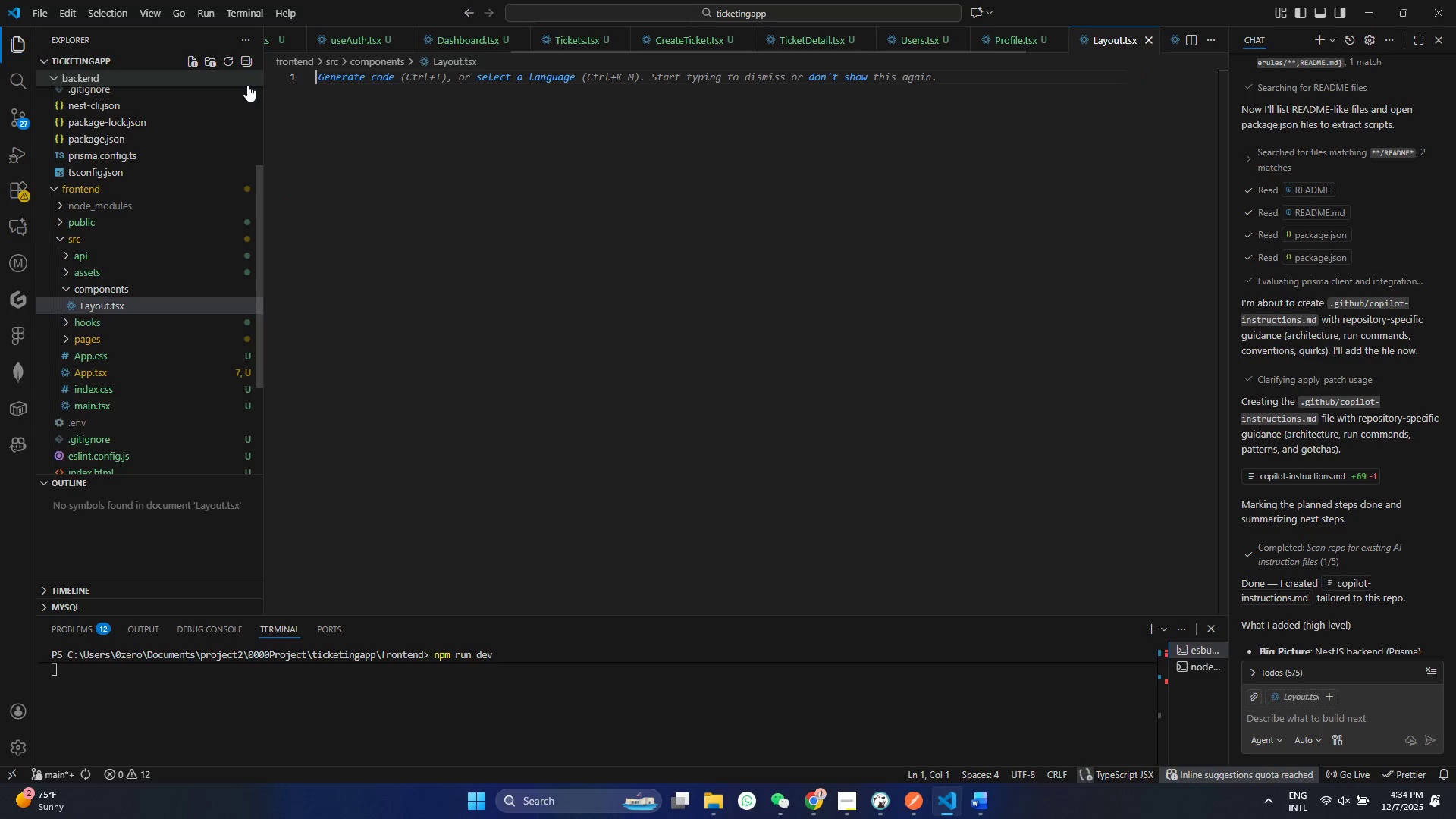 
left_click([197, 65])
 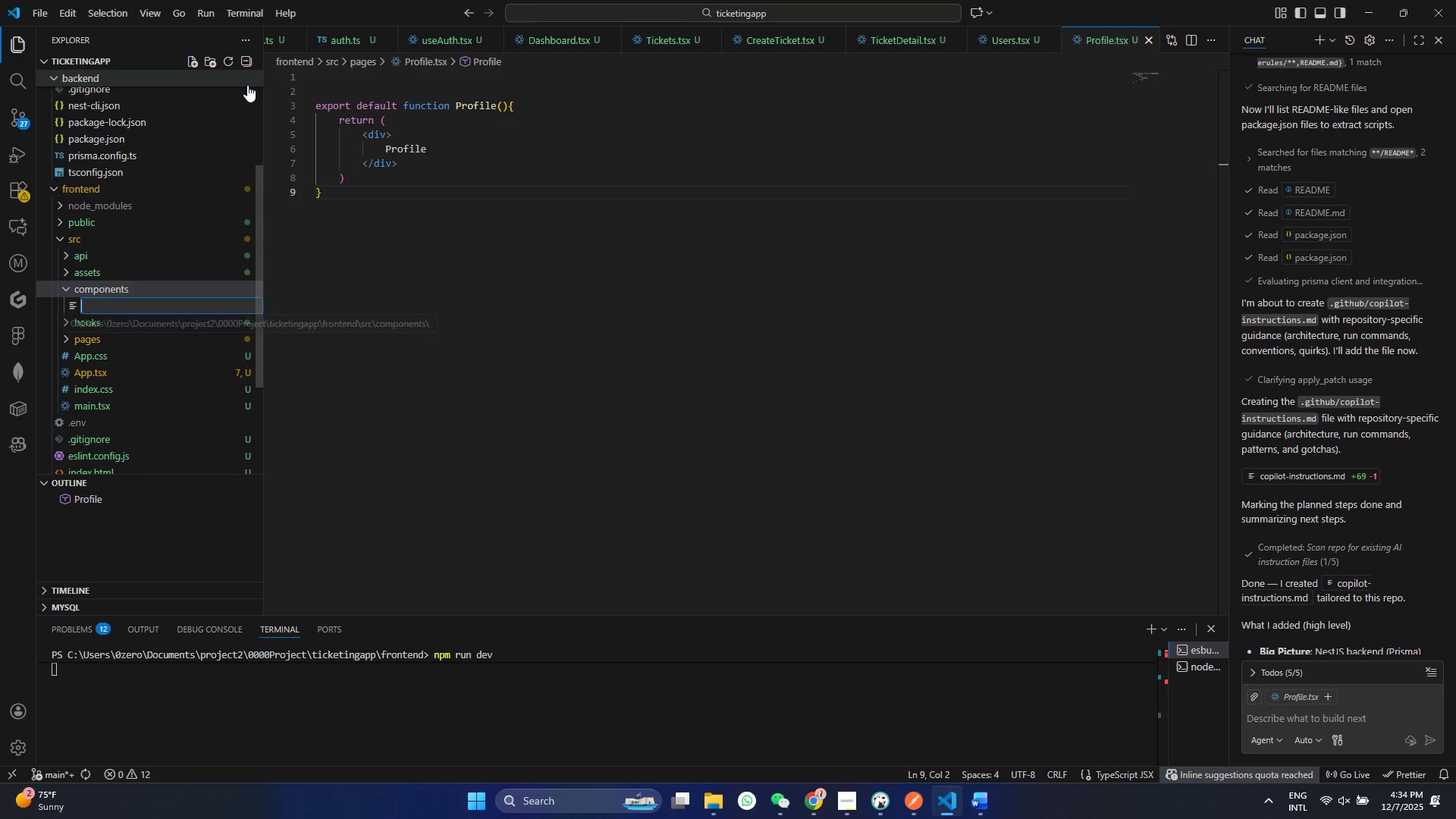 
type(lay)
key(Backspace)
key(Backspace)
key(Backspace)
type(Layout.tsx)
 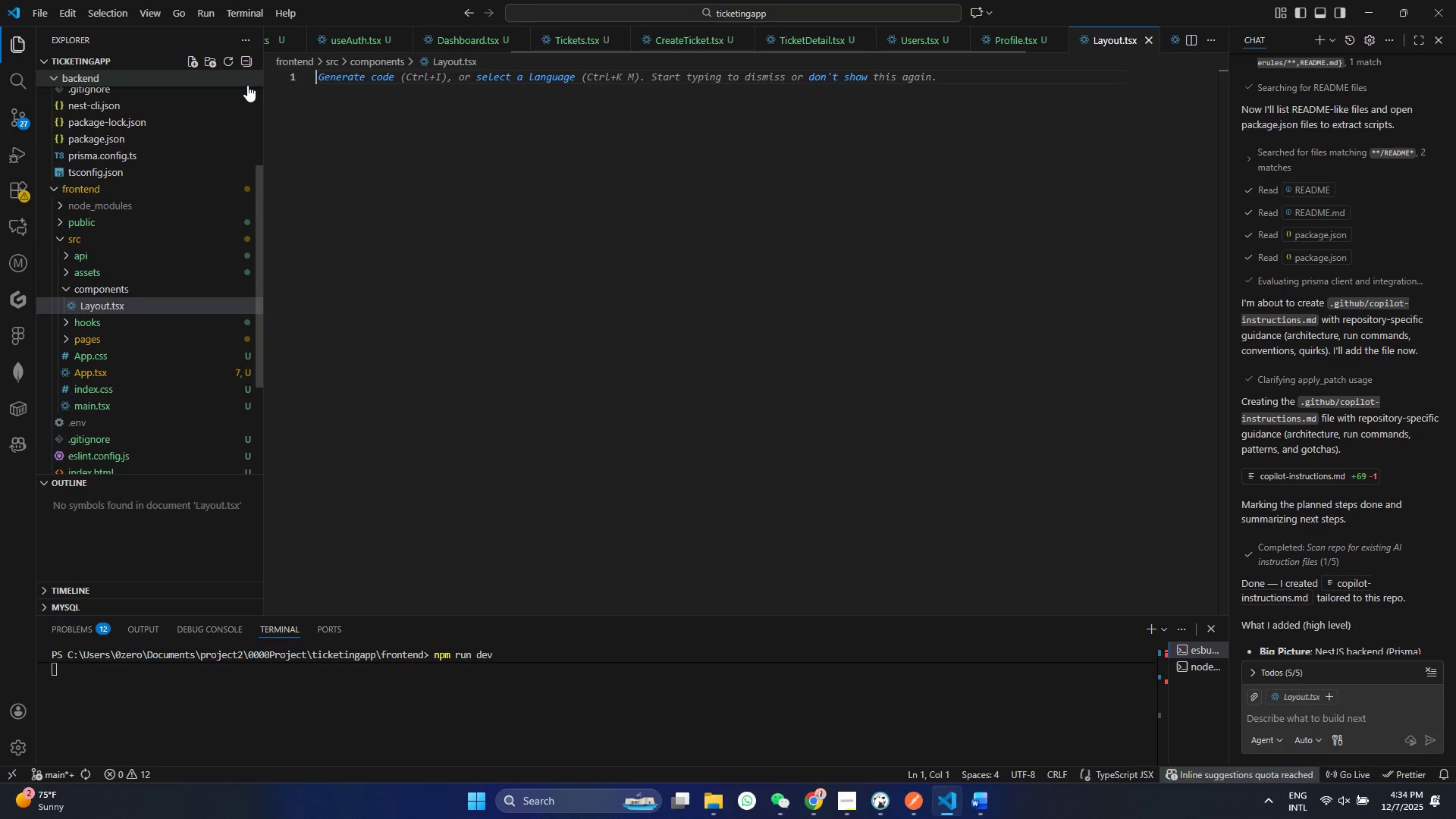 
 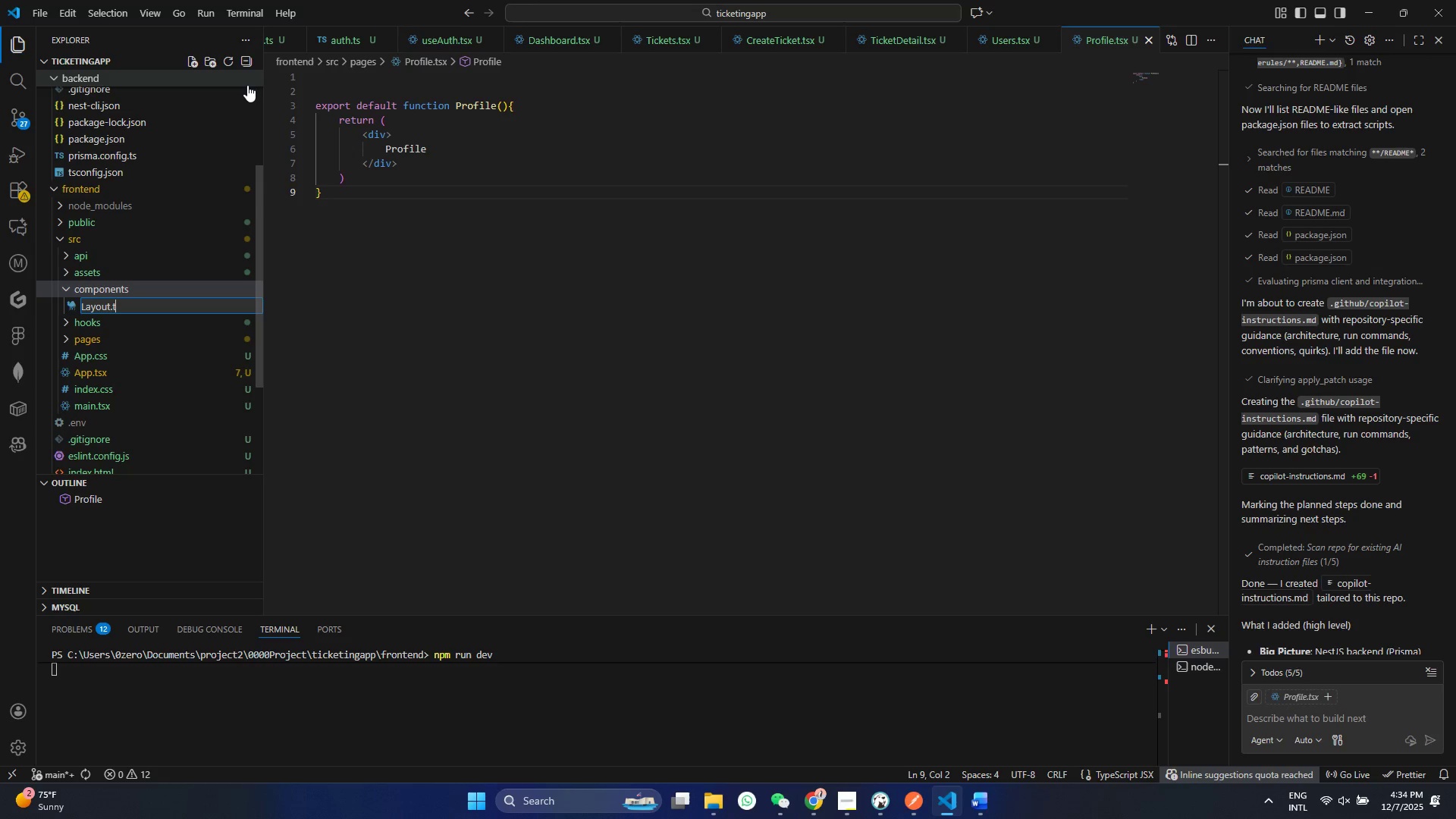 
key(Control+ControlLeft)
 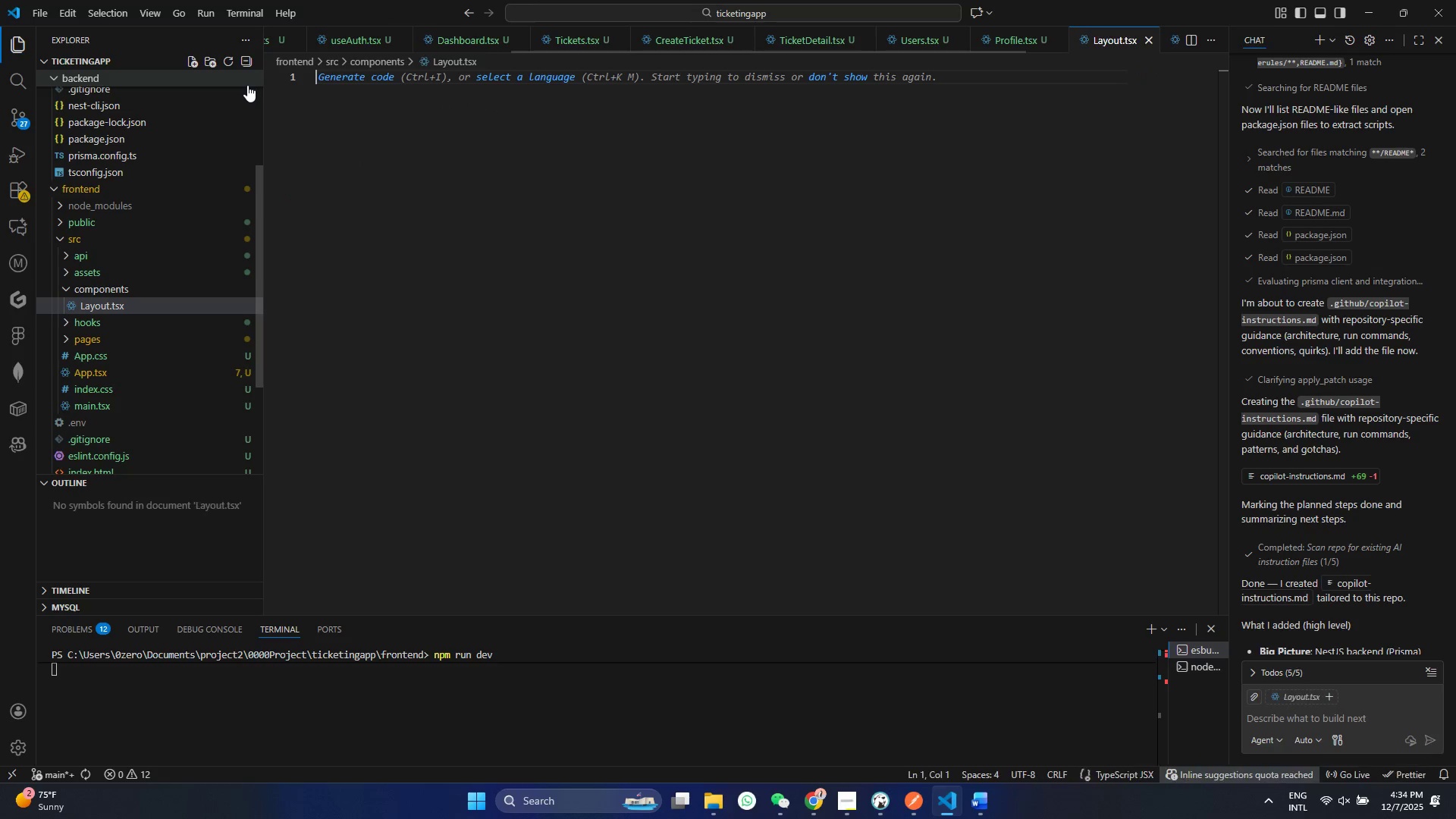 
key(S)
 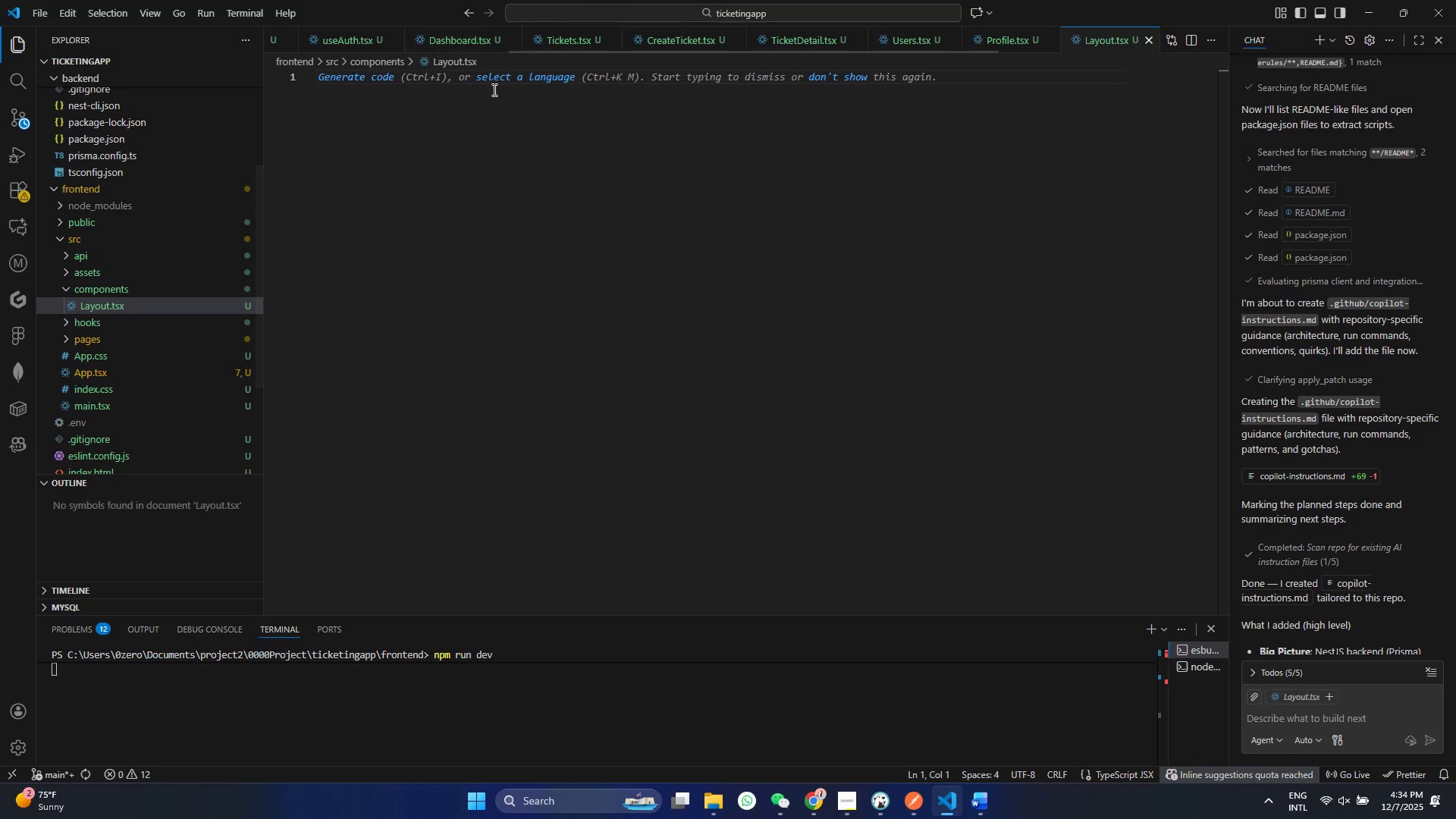 
key(Control+ControlLeft)
 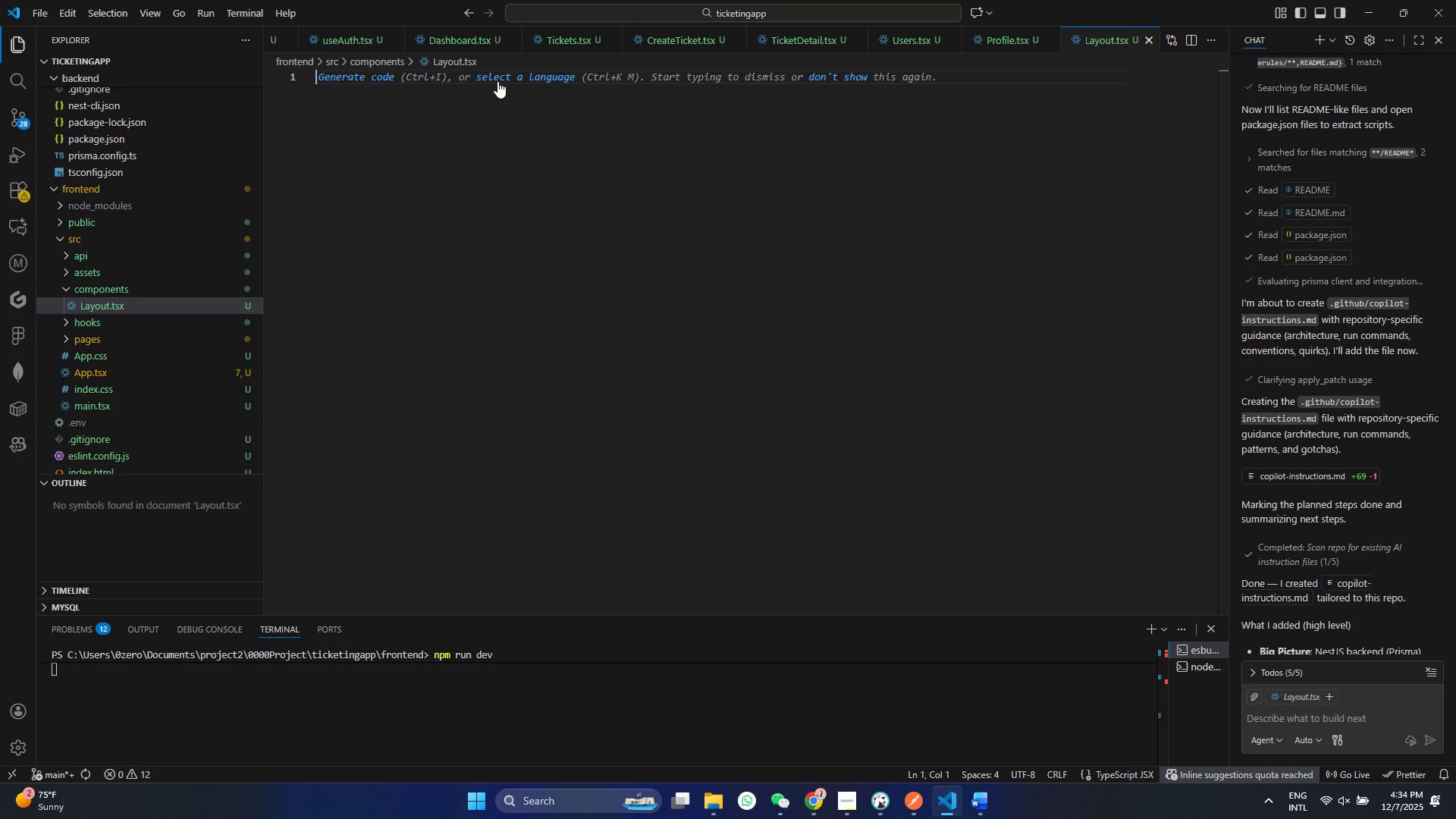 
type(ex)
key(Backspace)
key(Backspace)
 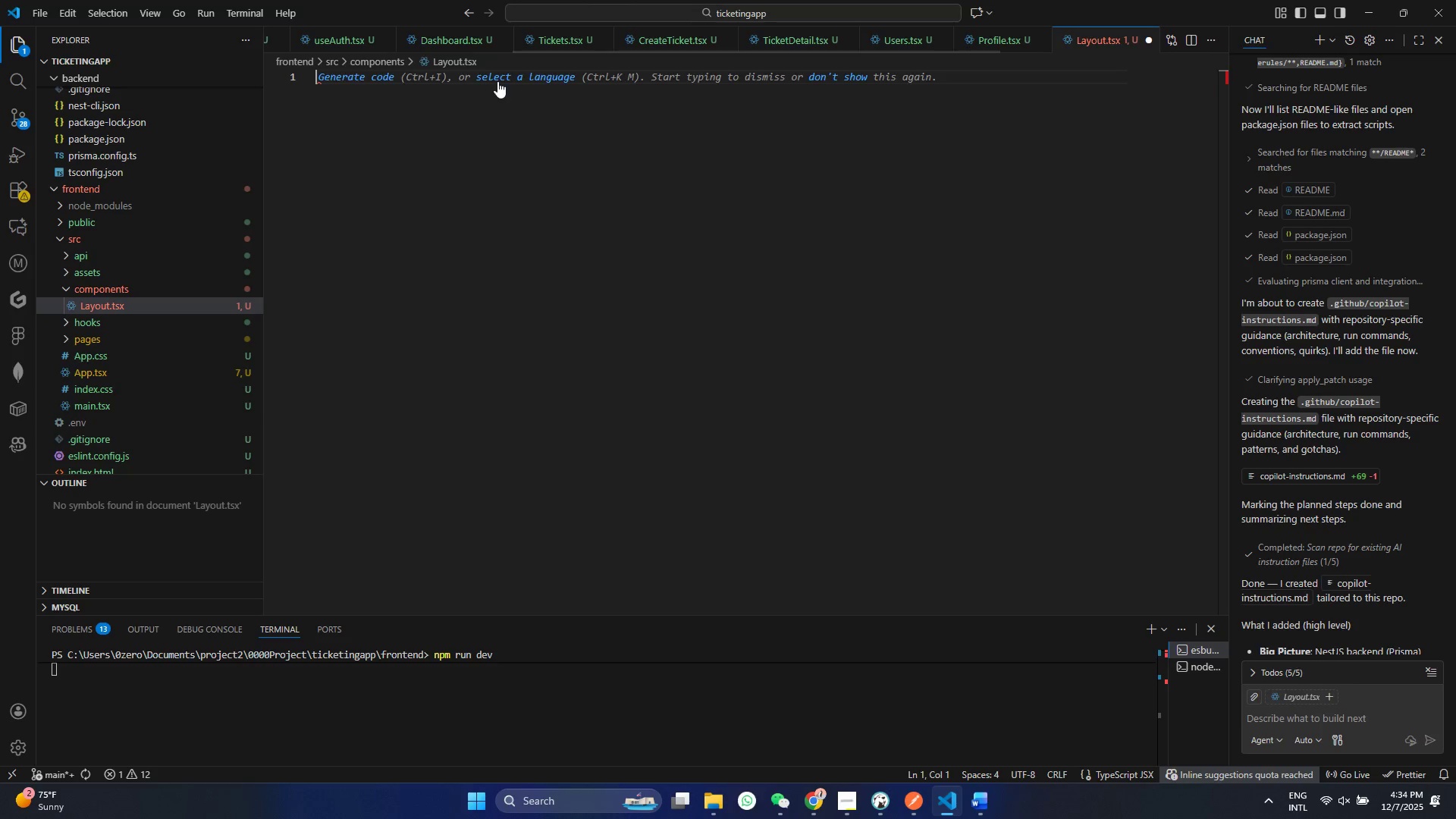 
key(Enter)
 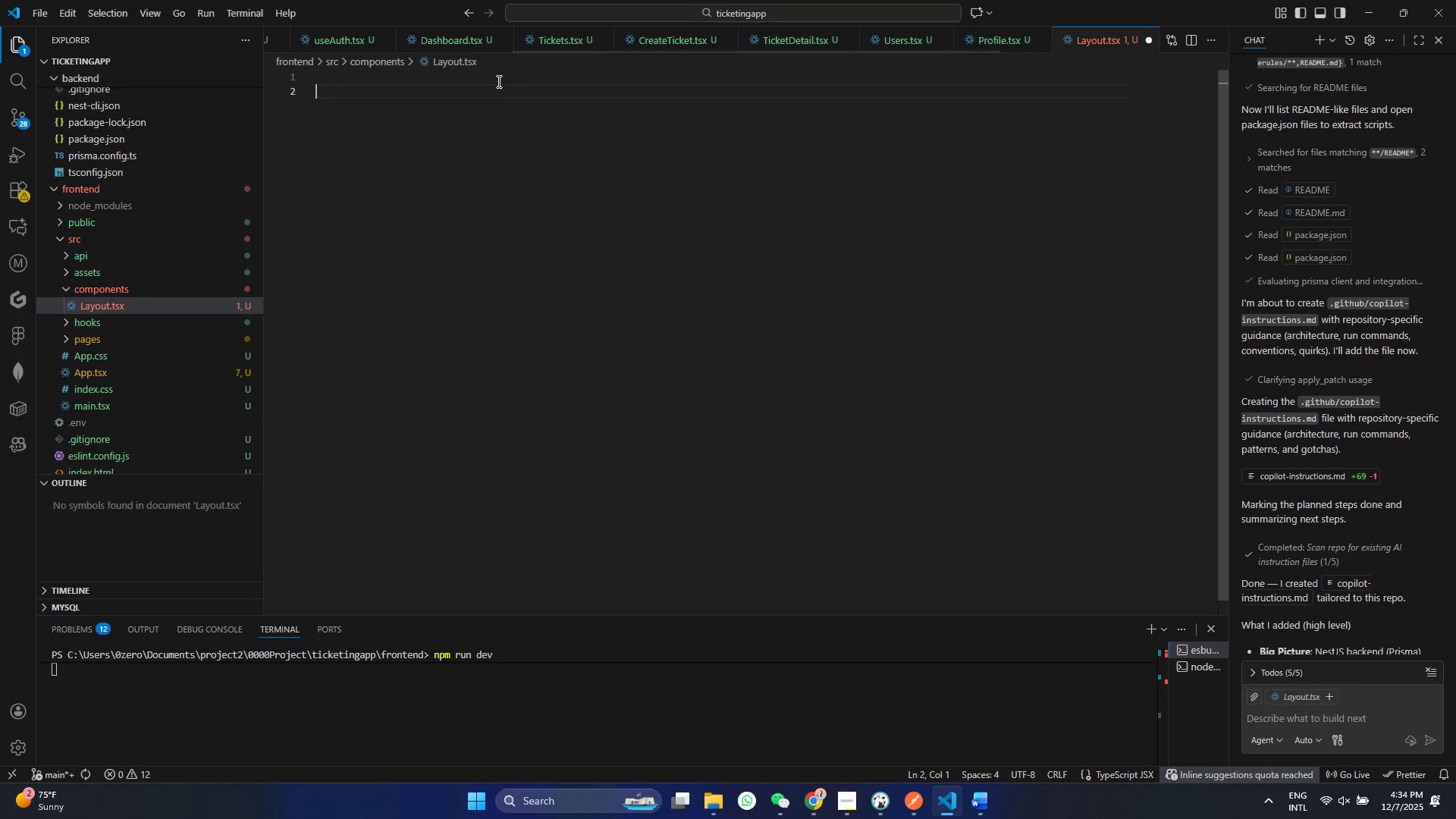 
key(Enter)
 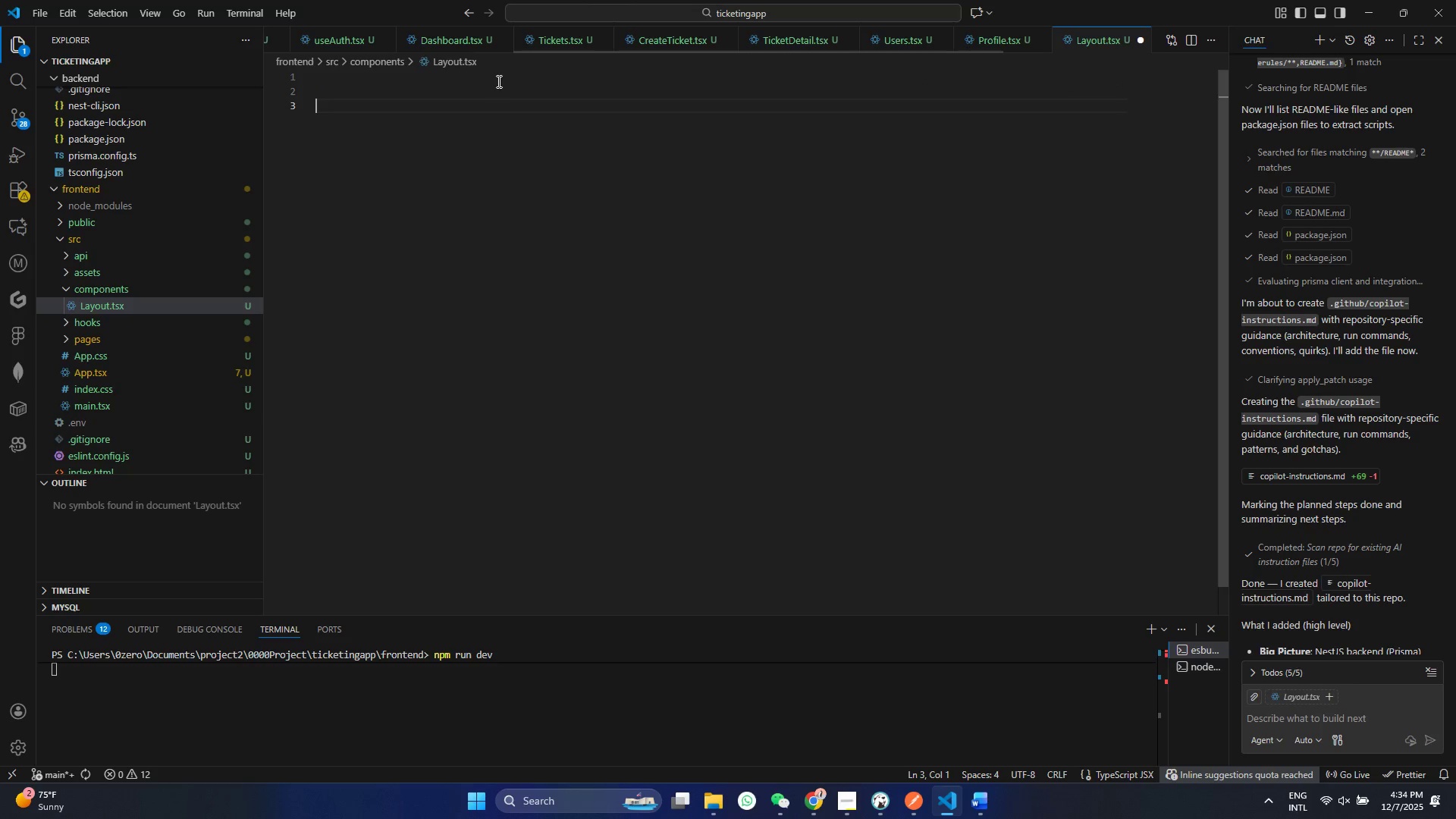 
key(Control+ControlLeft)
 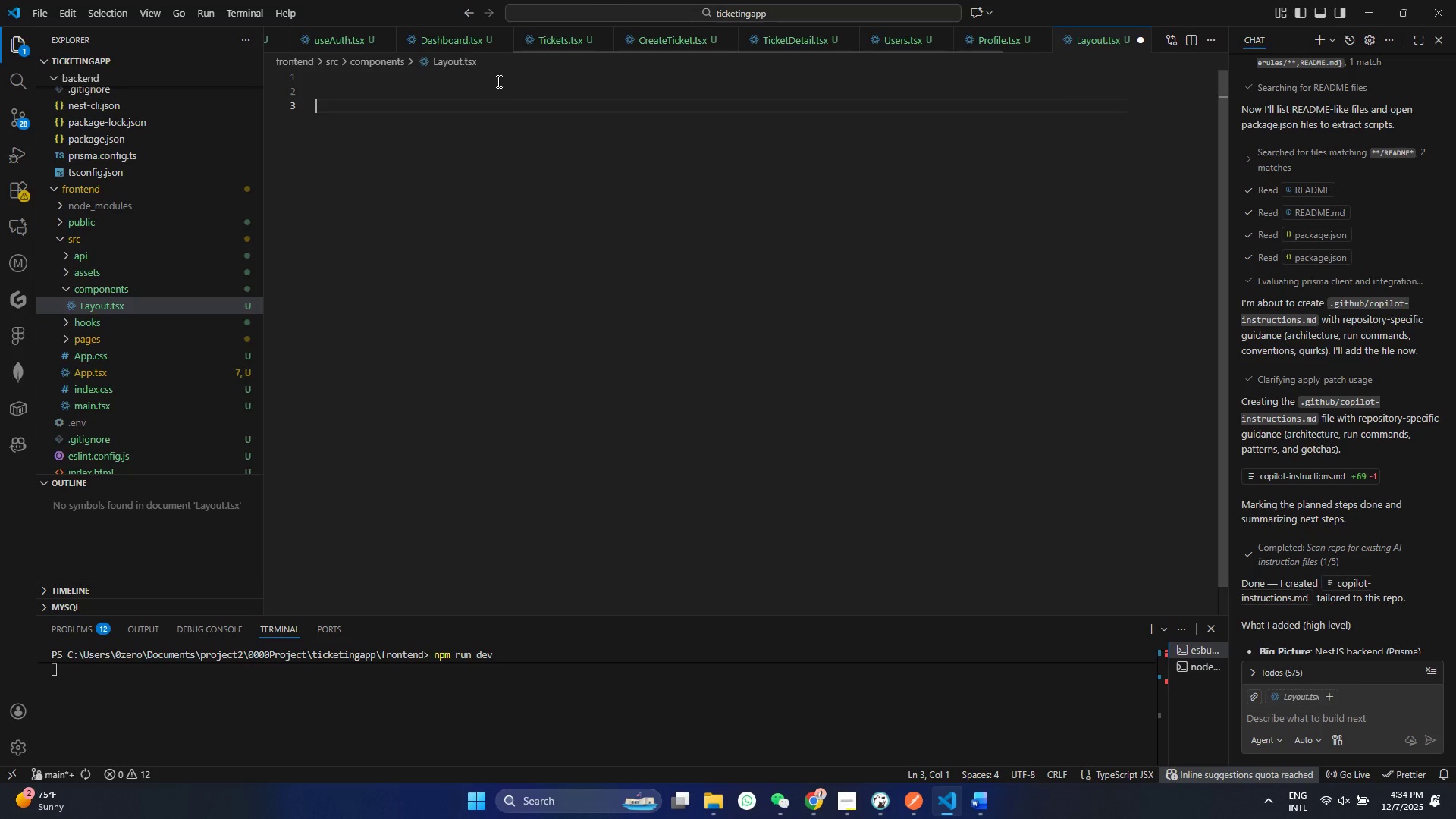 
key(Control+V)
 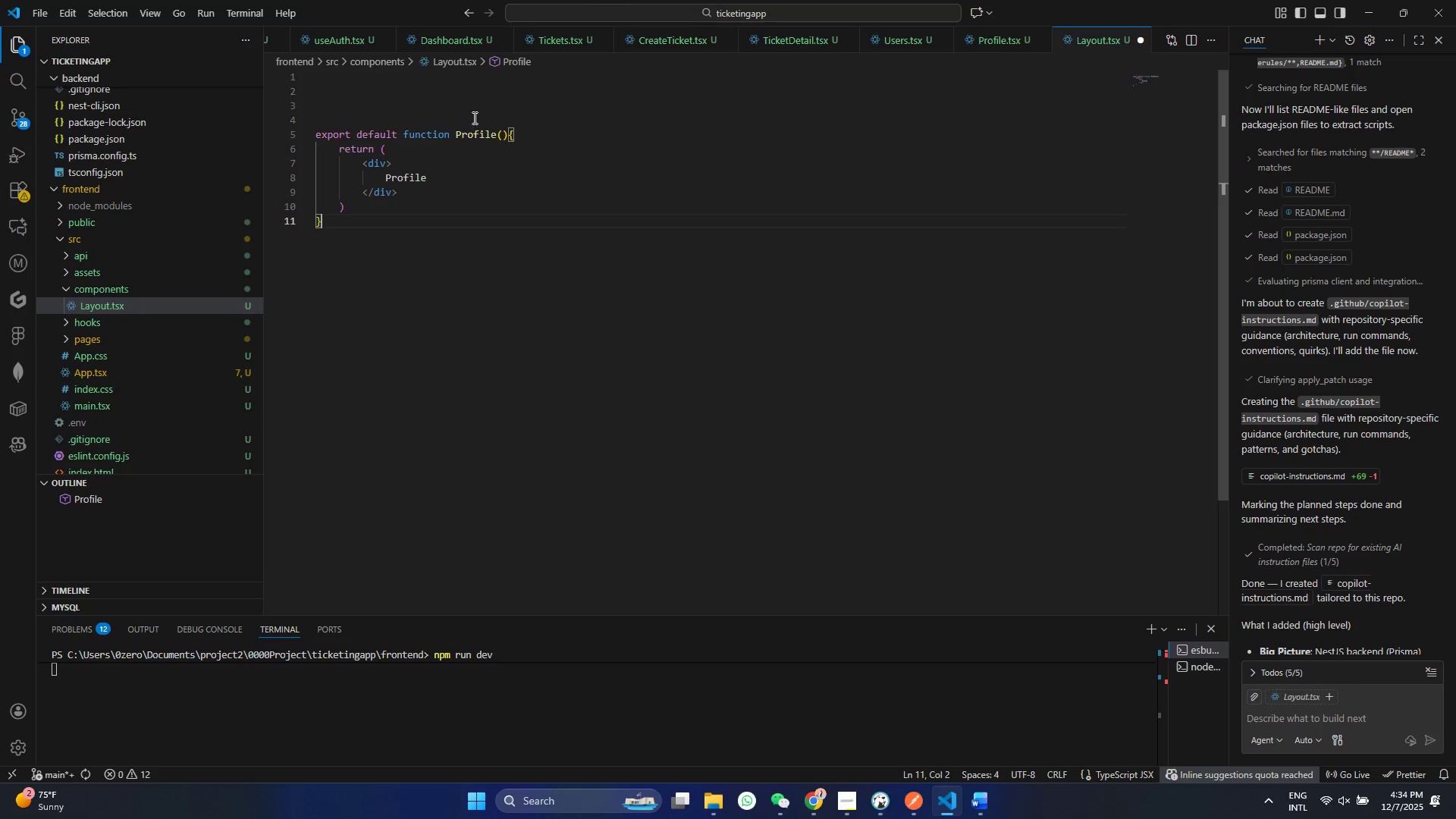 
double_click([472, 140])
 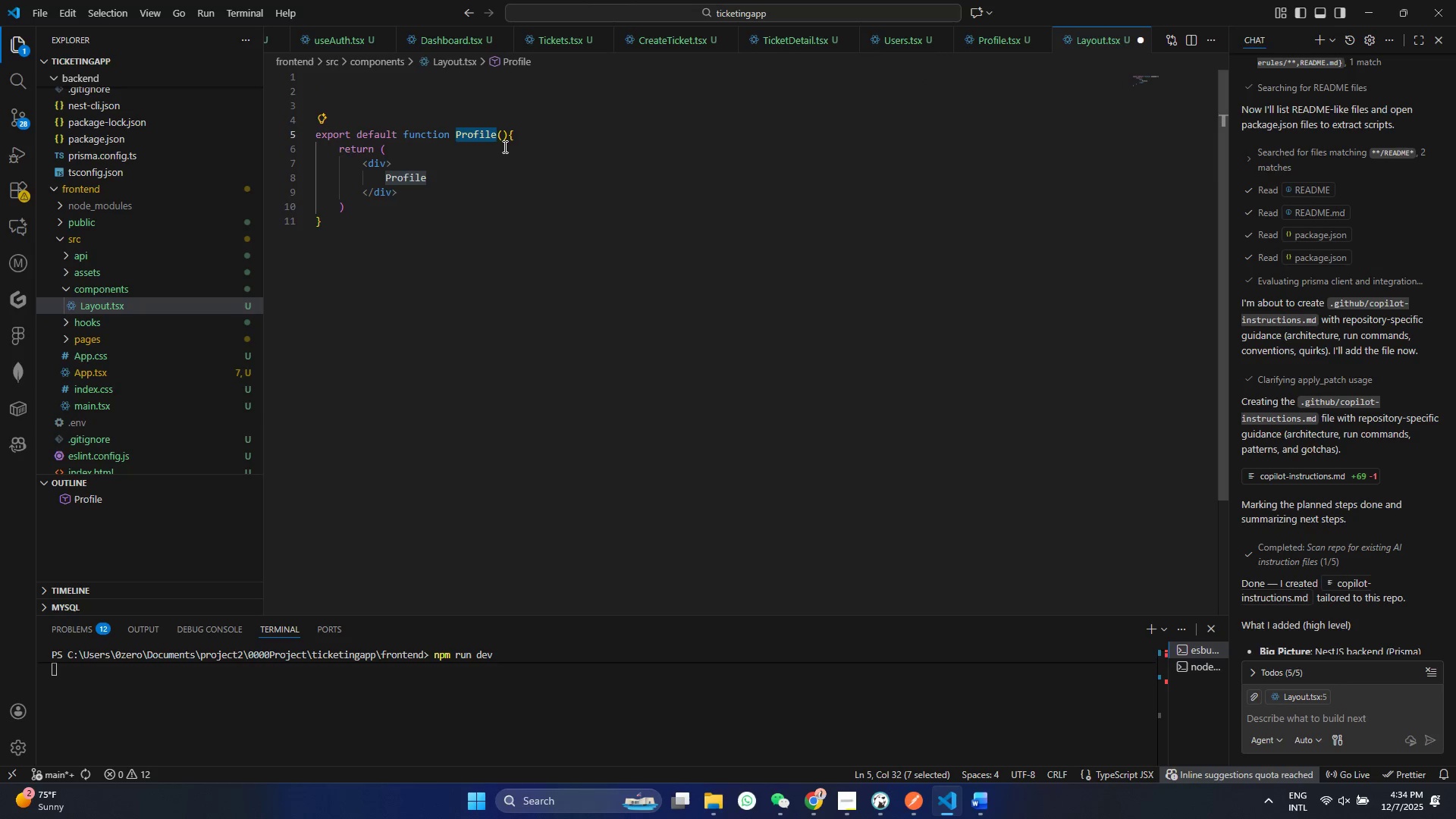 
type(LAyout)
 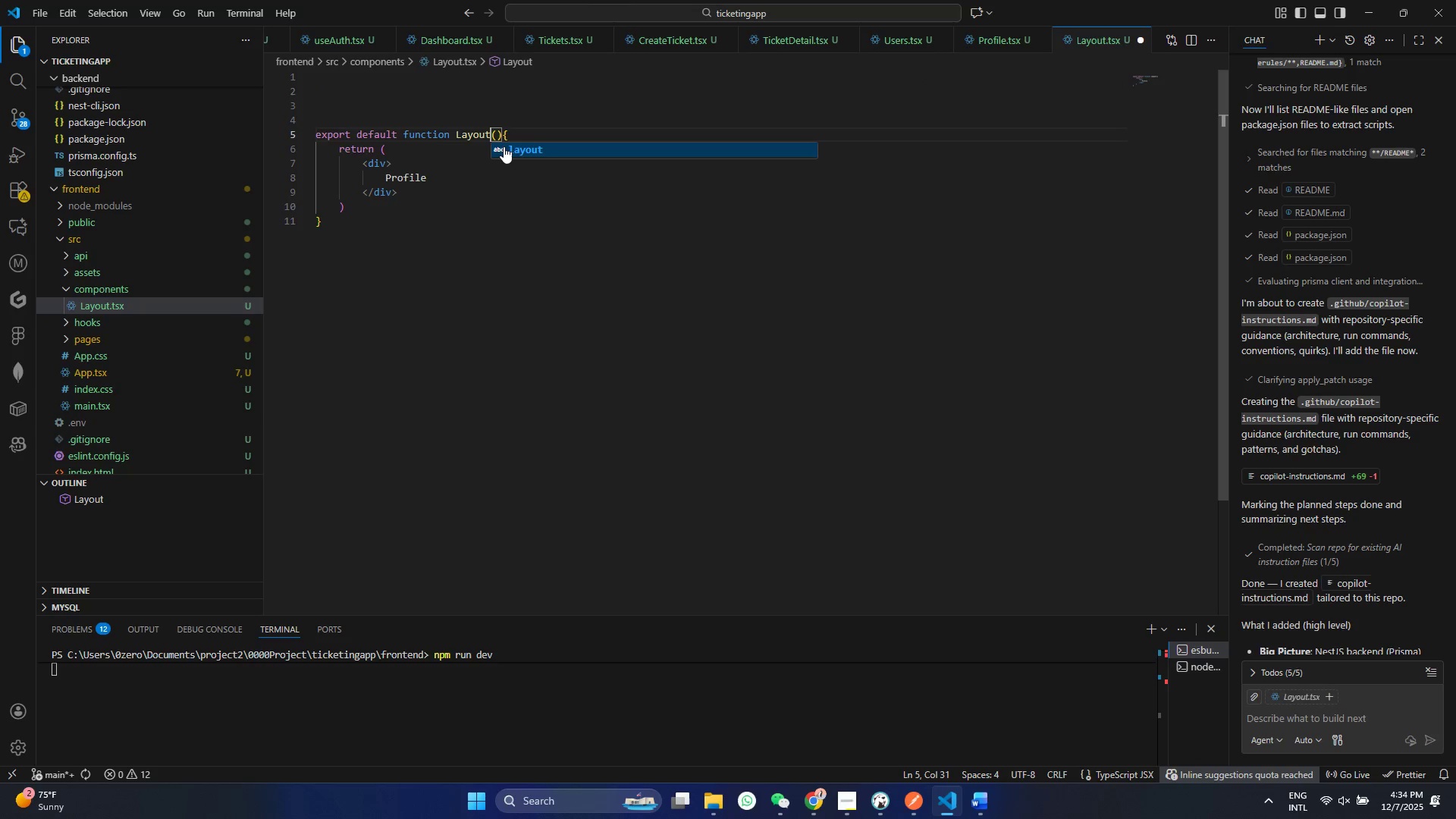 
key(Control+S)
 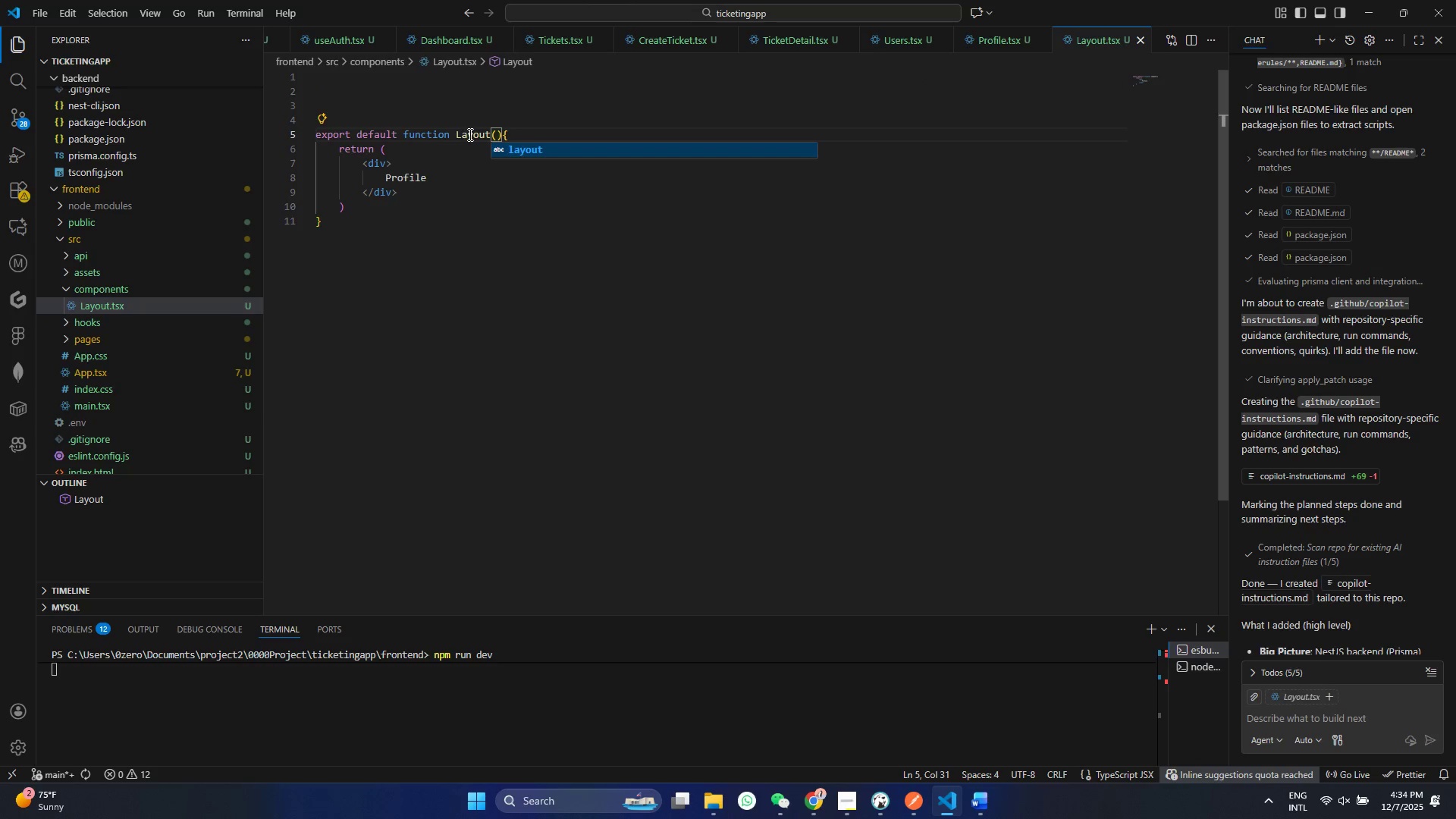 
left_click([469, 134])
 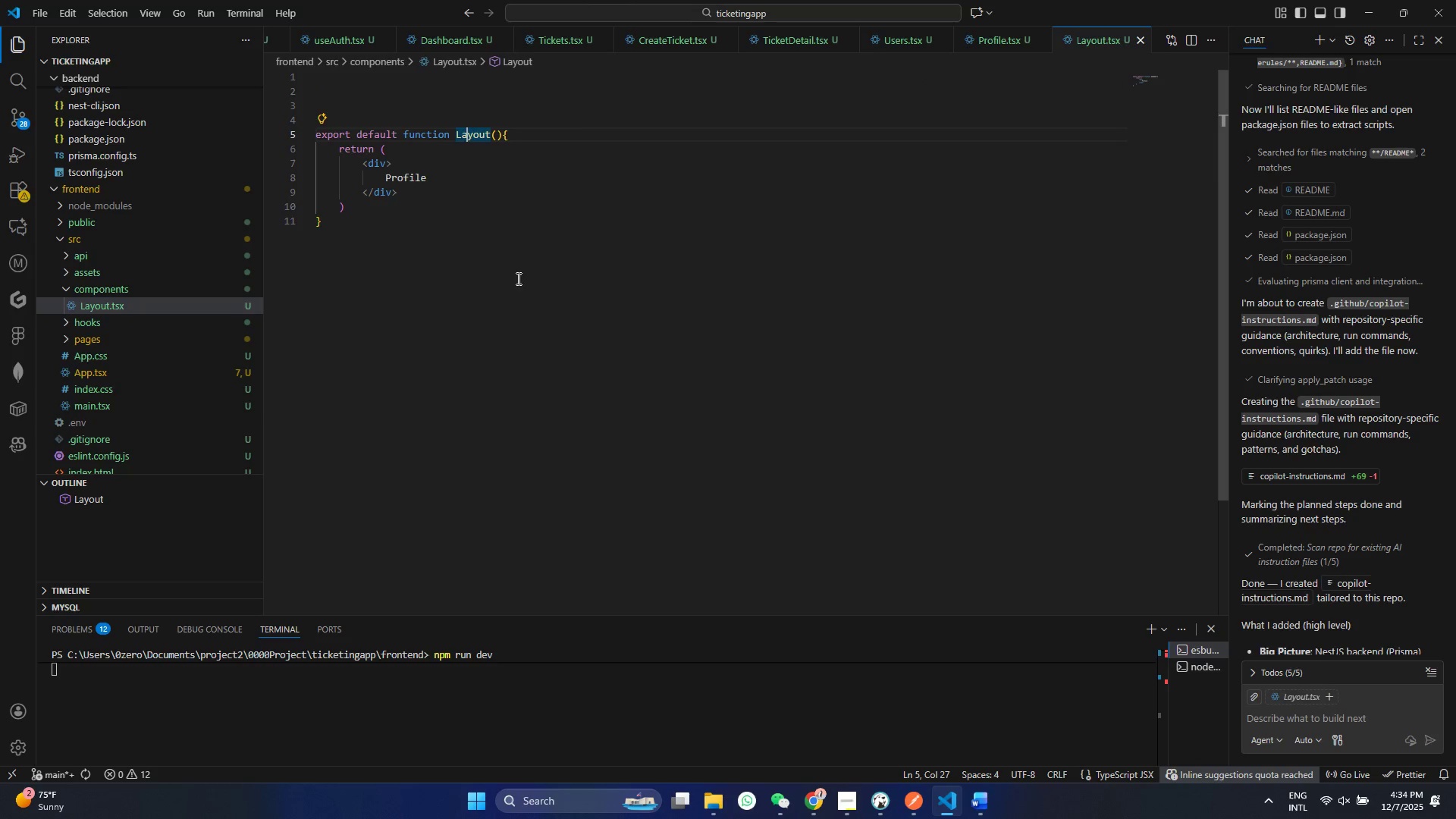 
key(Control+S)
 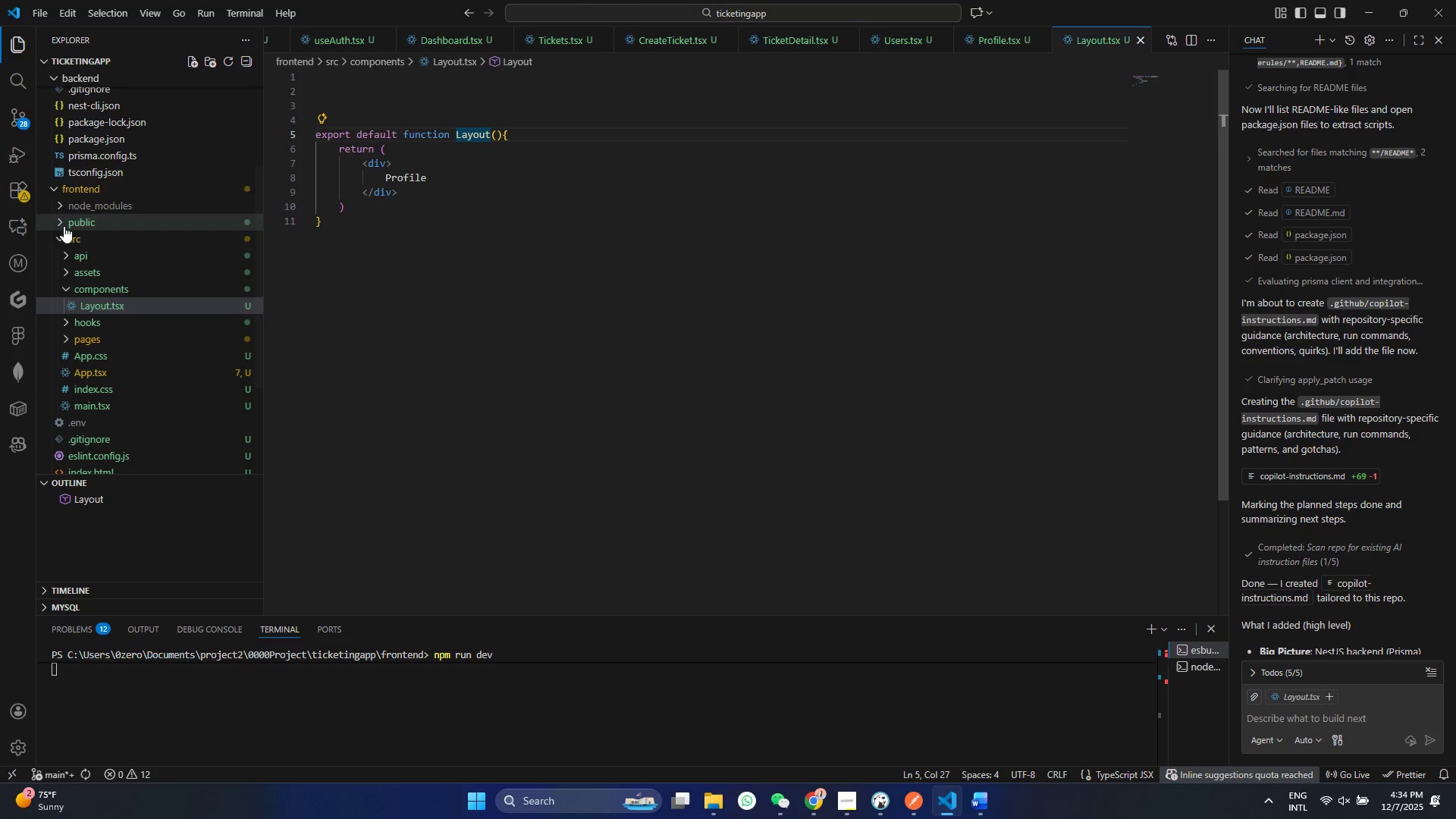 
scroll: coordinate [108, 372], scroll_direction: down, amount: 1.0
 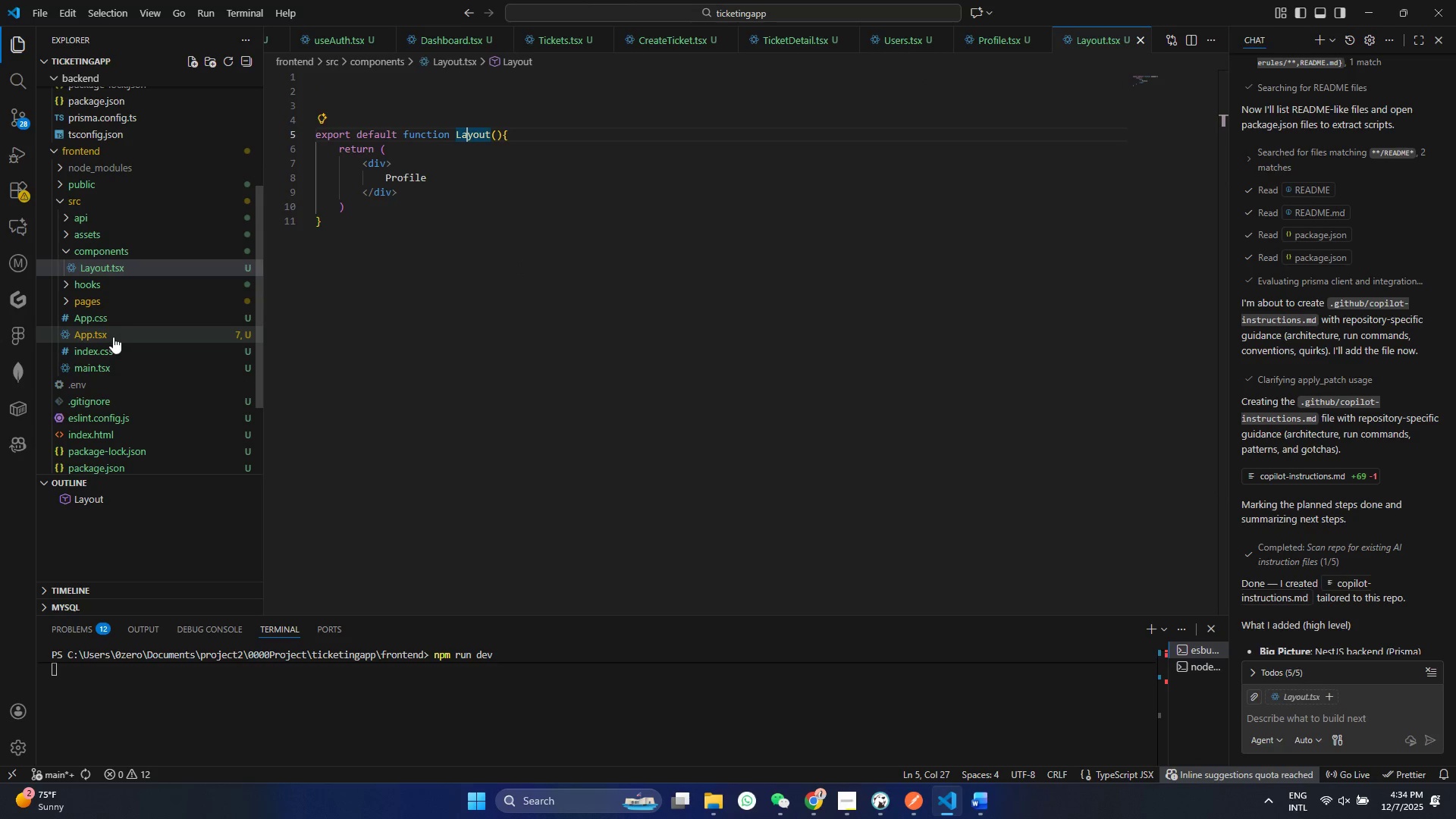 
left_click([116, 334])
 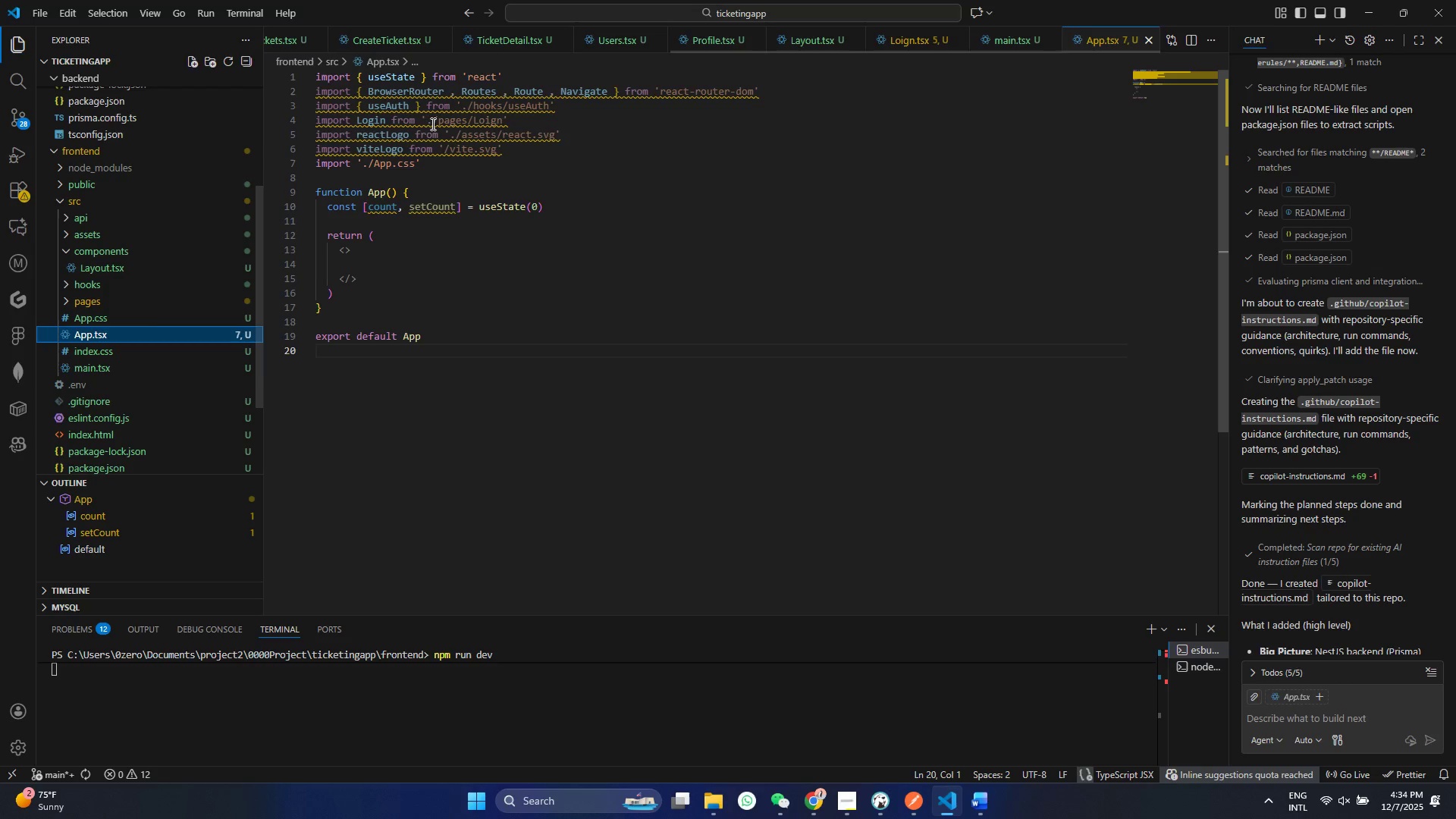 
left_click([432, 123])
 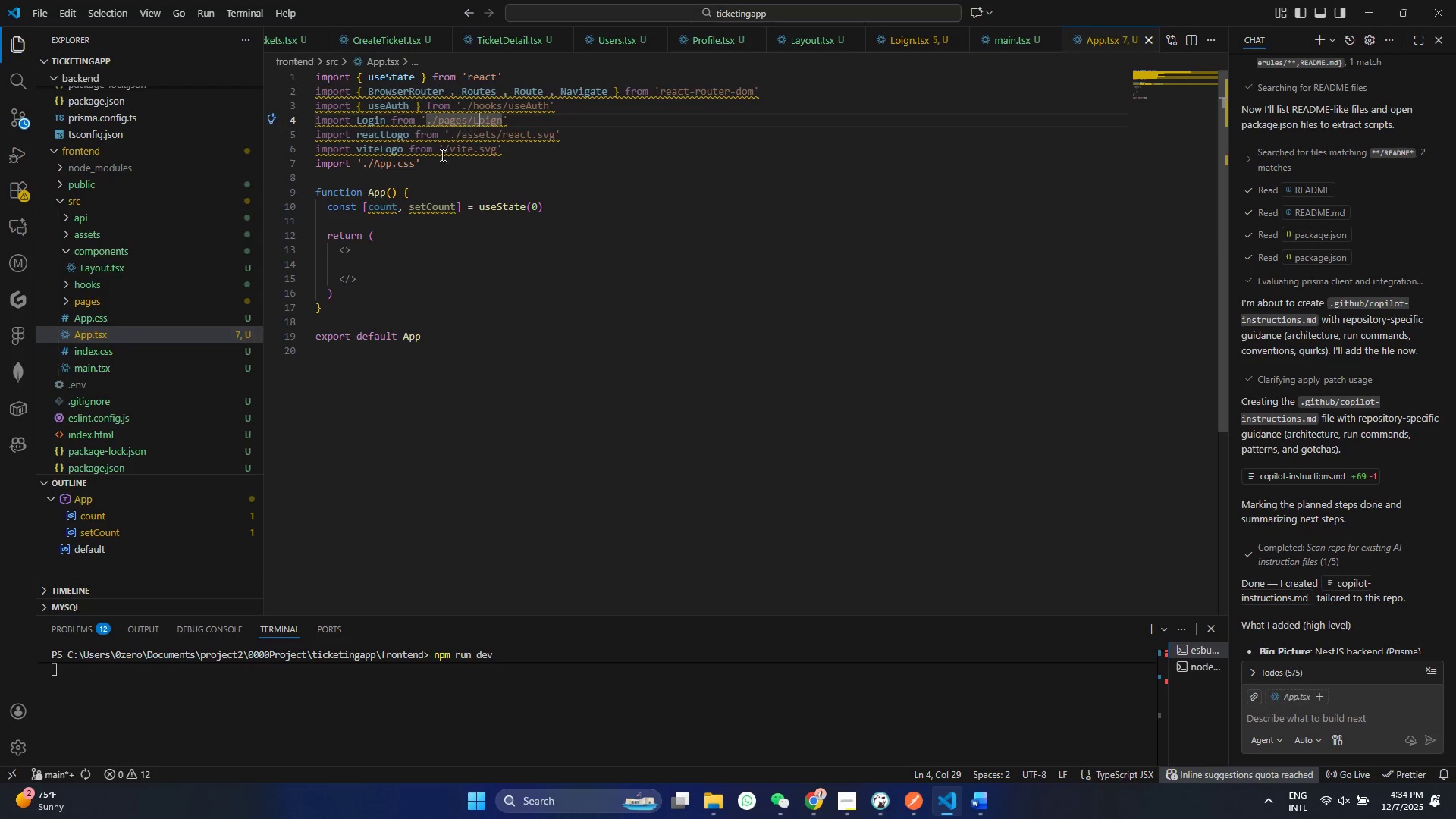 
double_click([422, 158])
 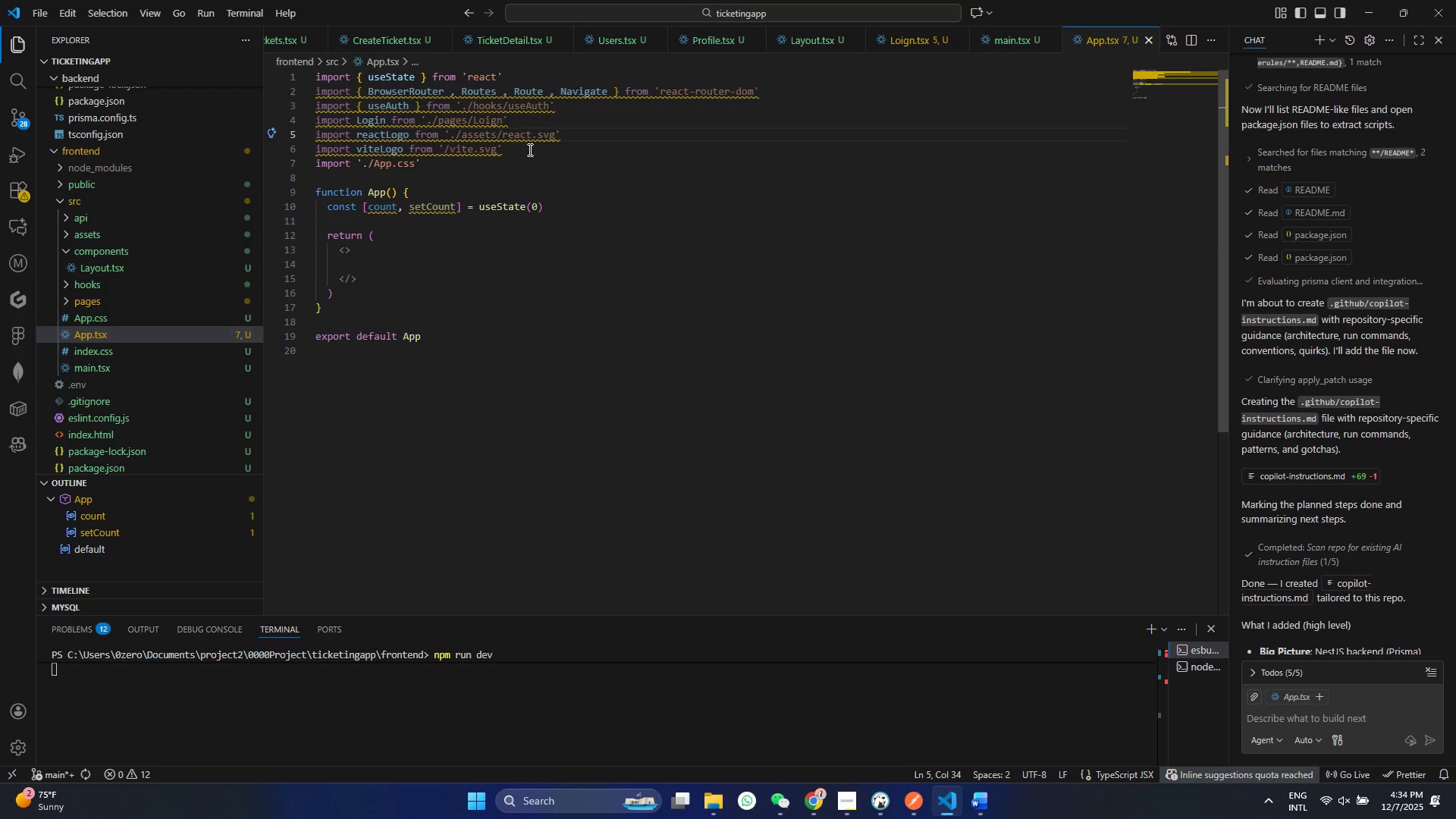 
left_click_drag(start_coordinate=[529, 151], to_coordinate=[284, 137])
 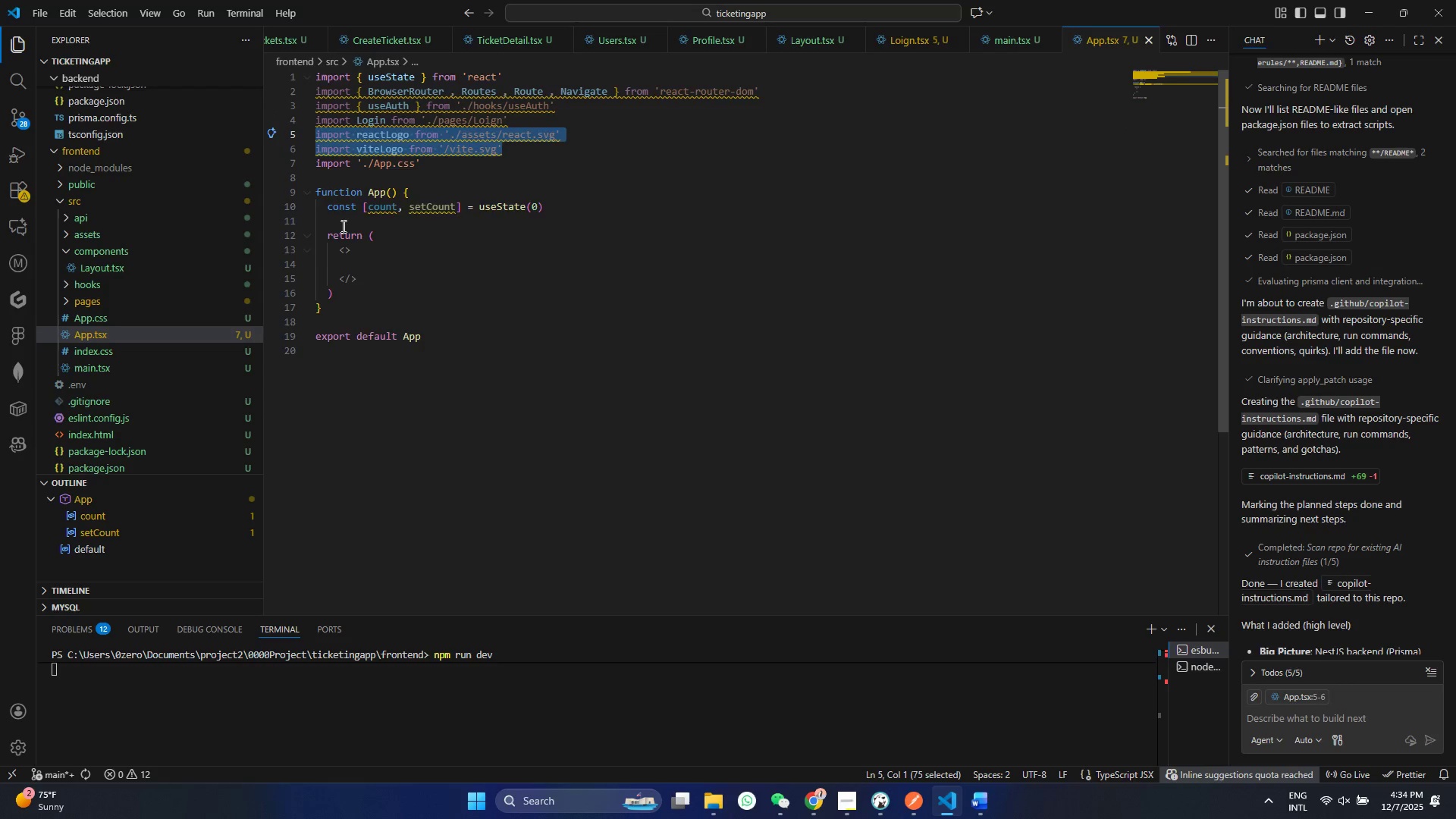 
key(Backspace)
type(import La)
 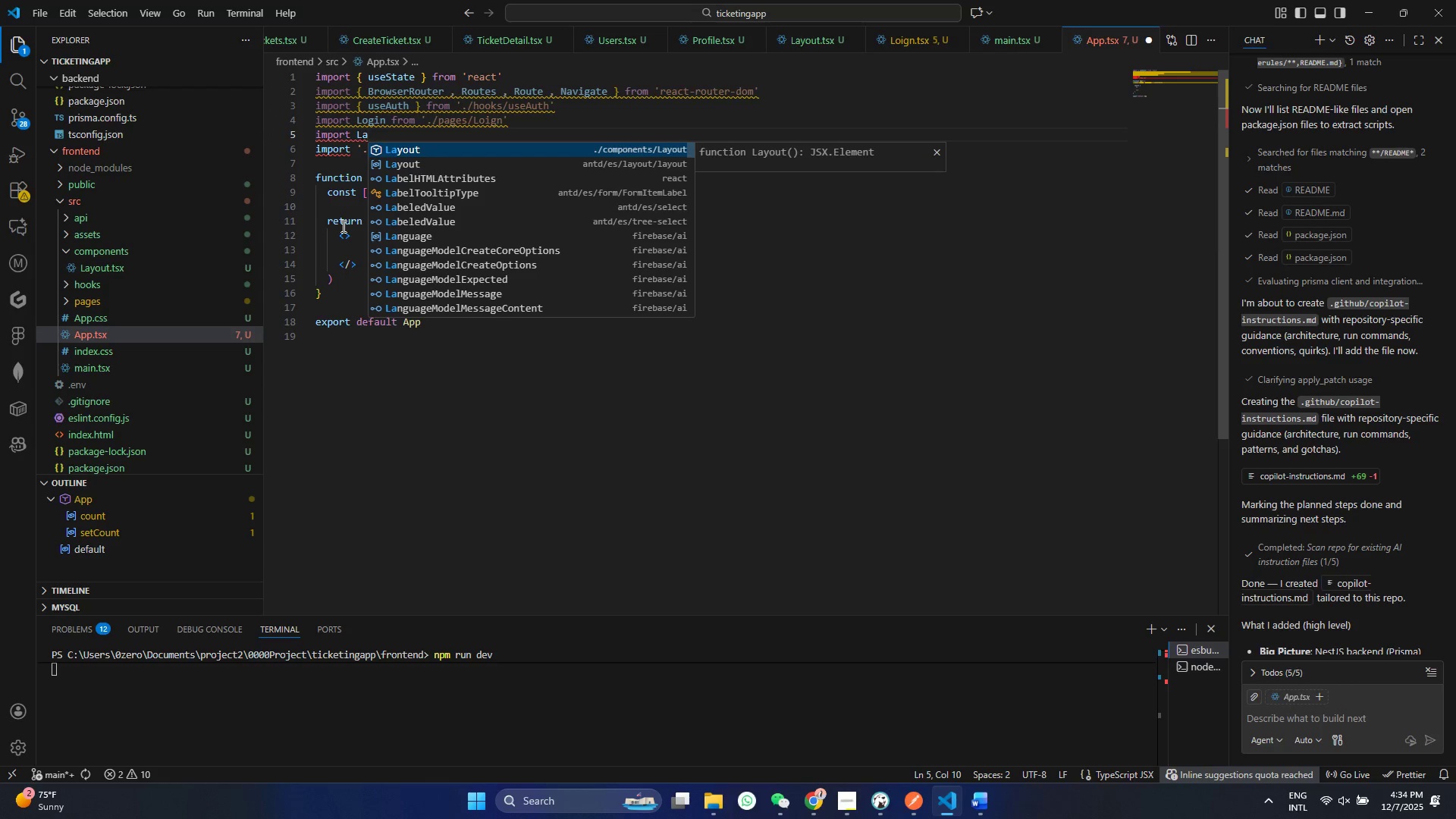 
key(Enter)
 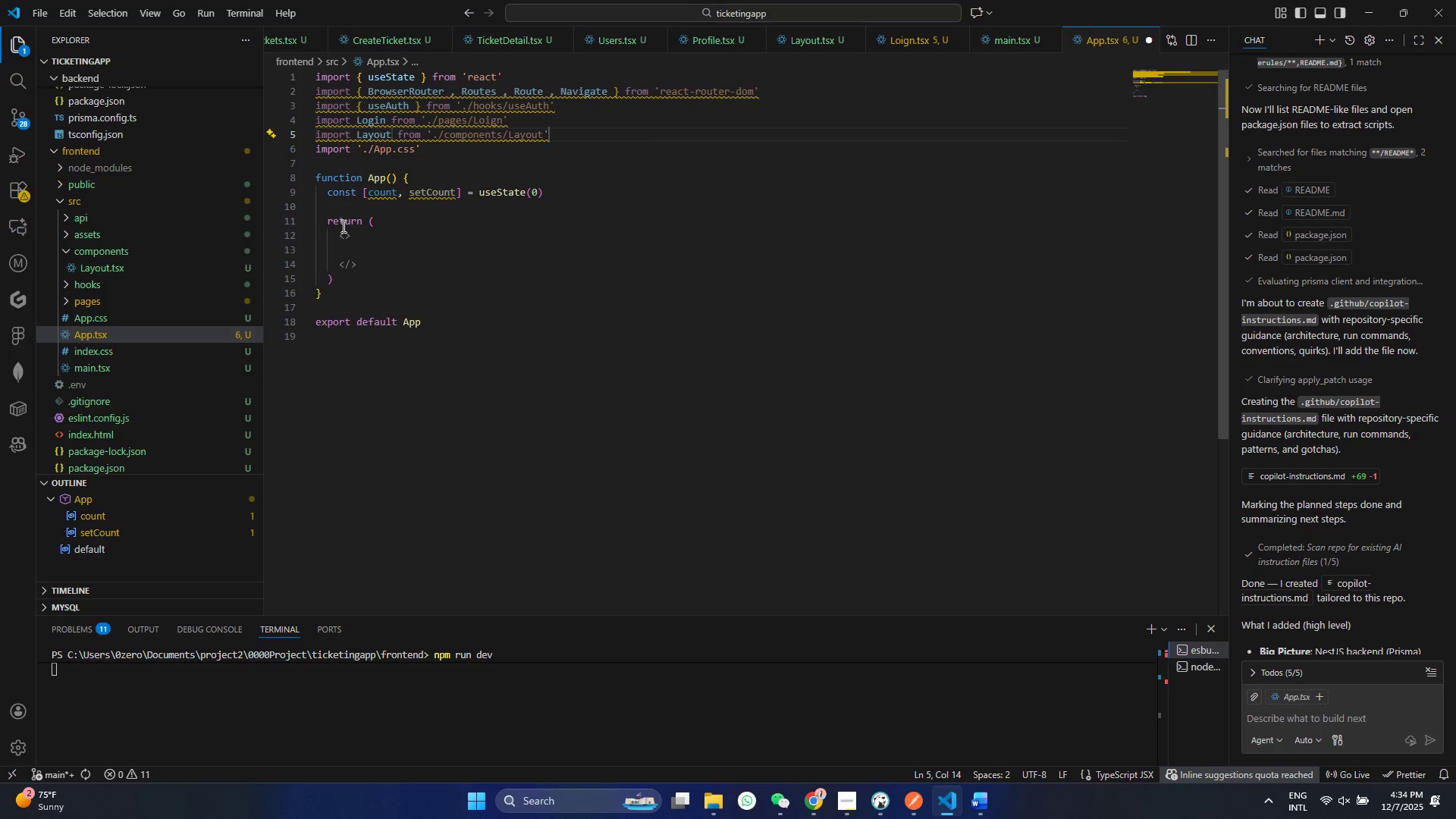 
key(Control+ControlLeft)
 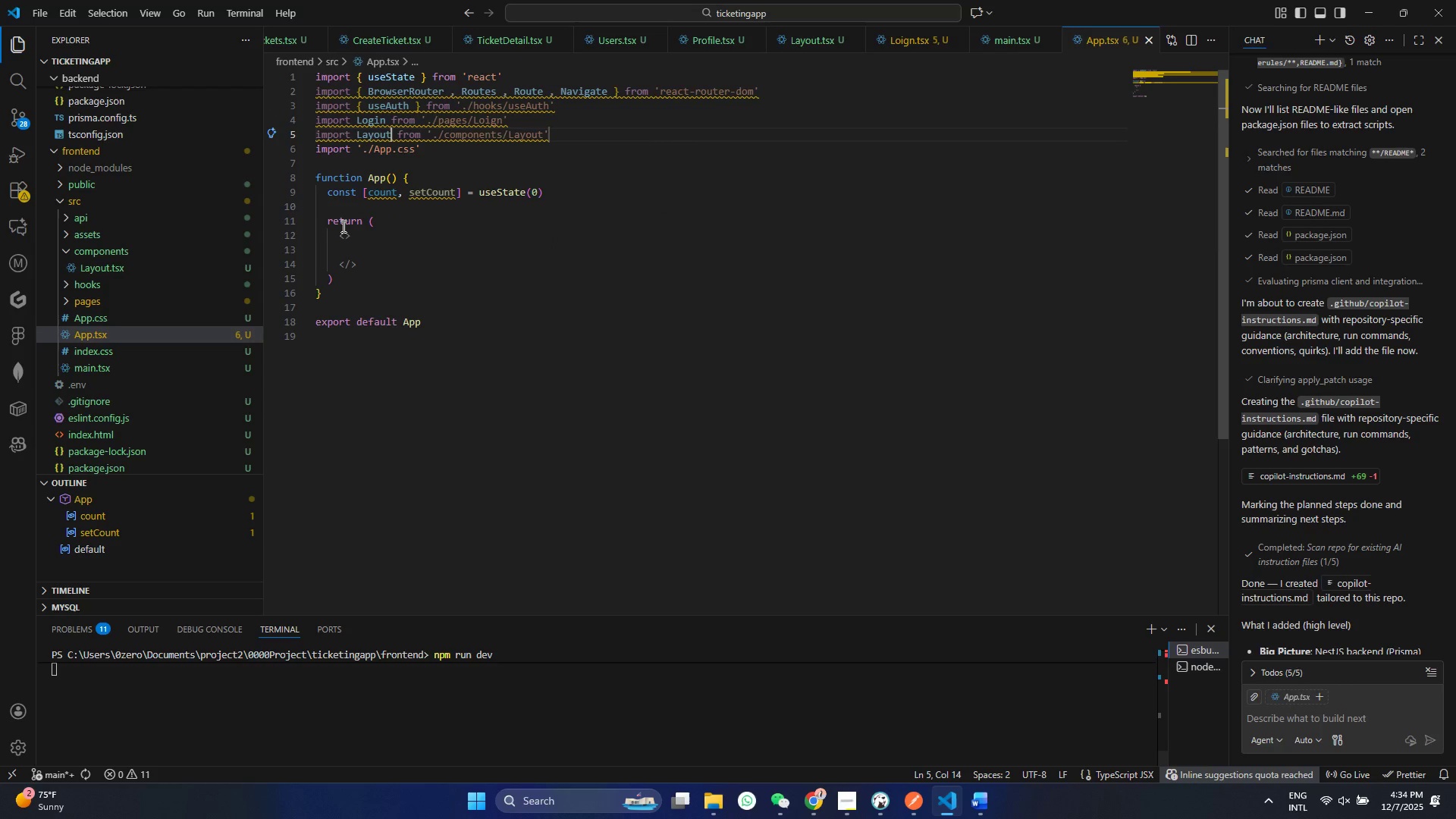 
key(Control+S)
 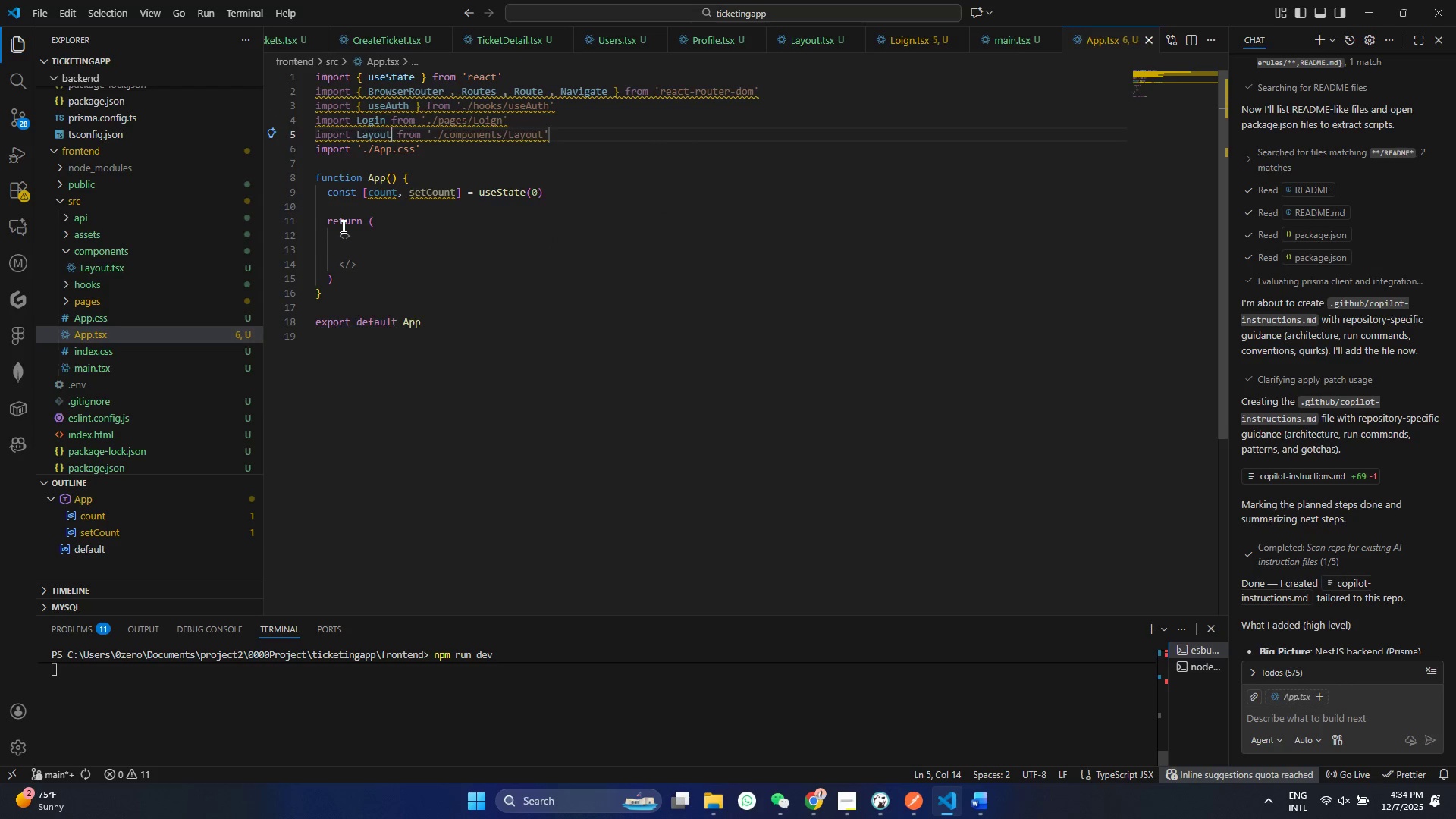 
key(Control+Enter)
 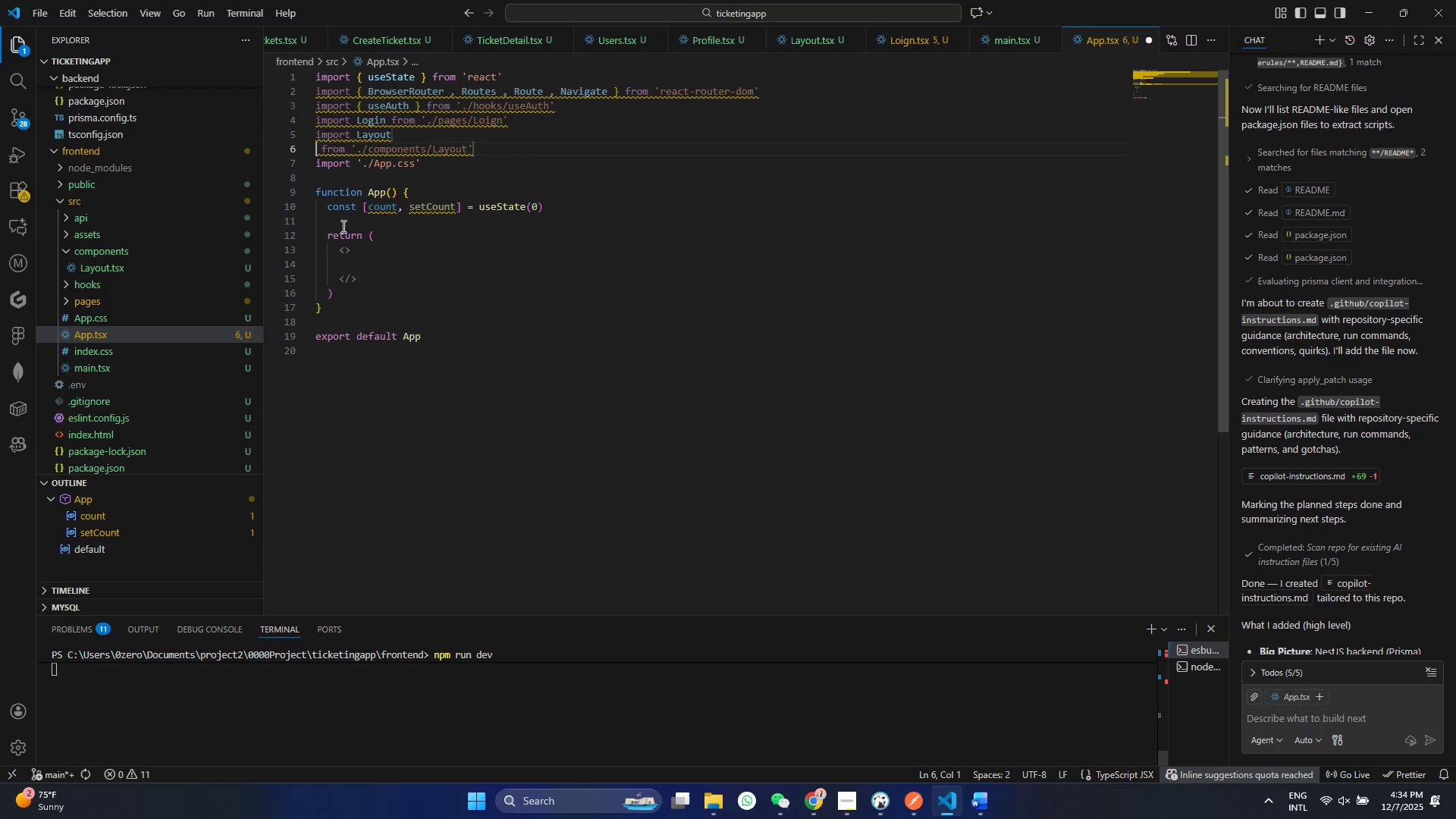 
key(Control+ControlLeft)
 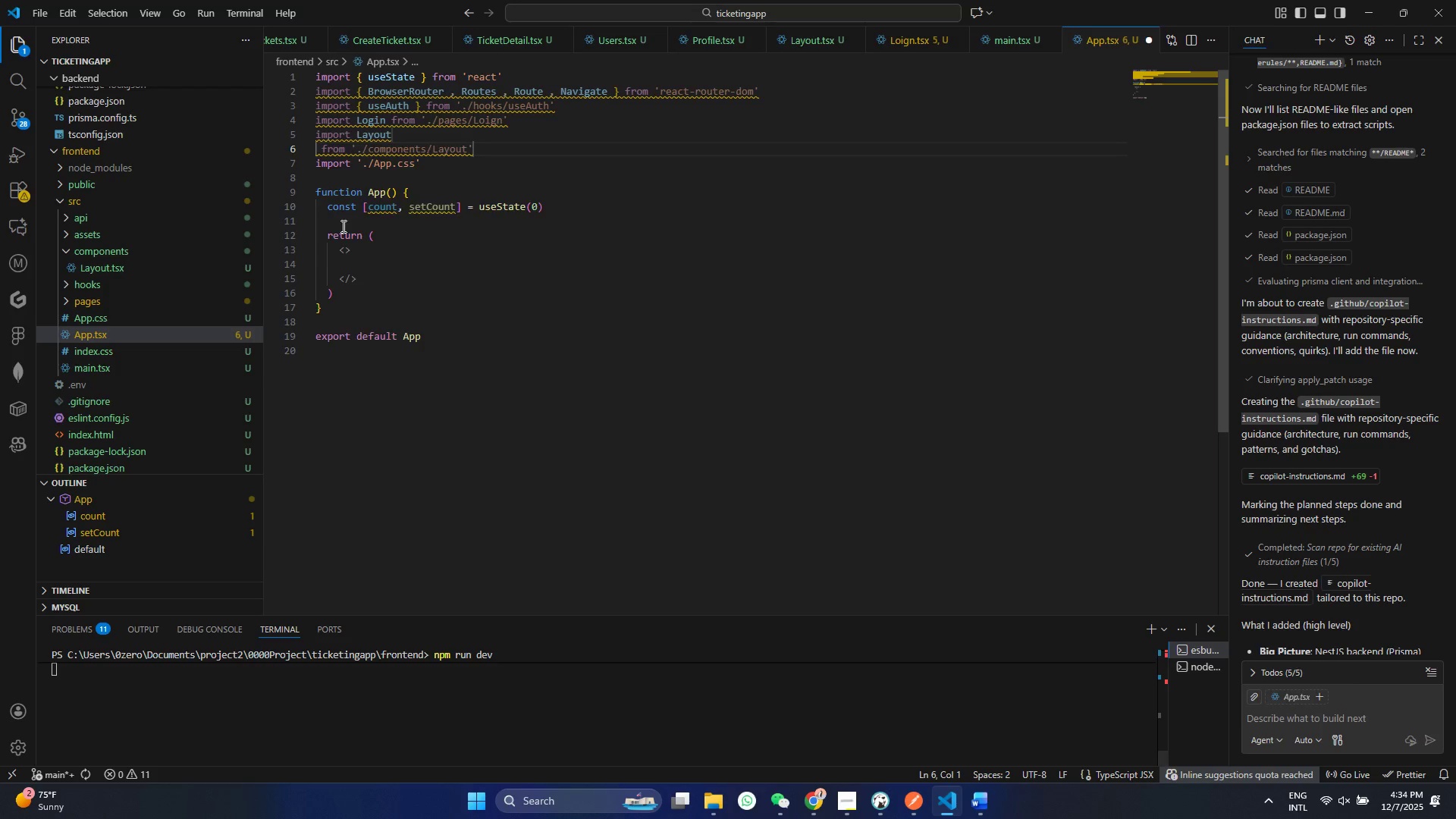 
key(Control+Z)
 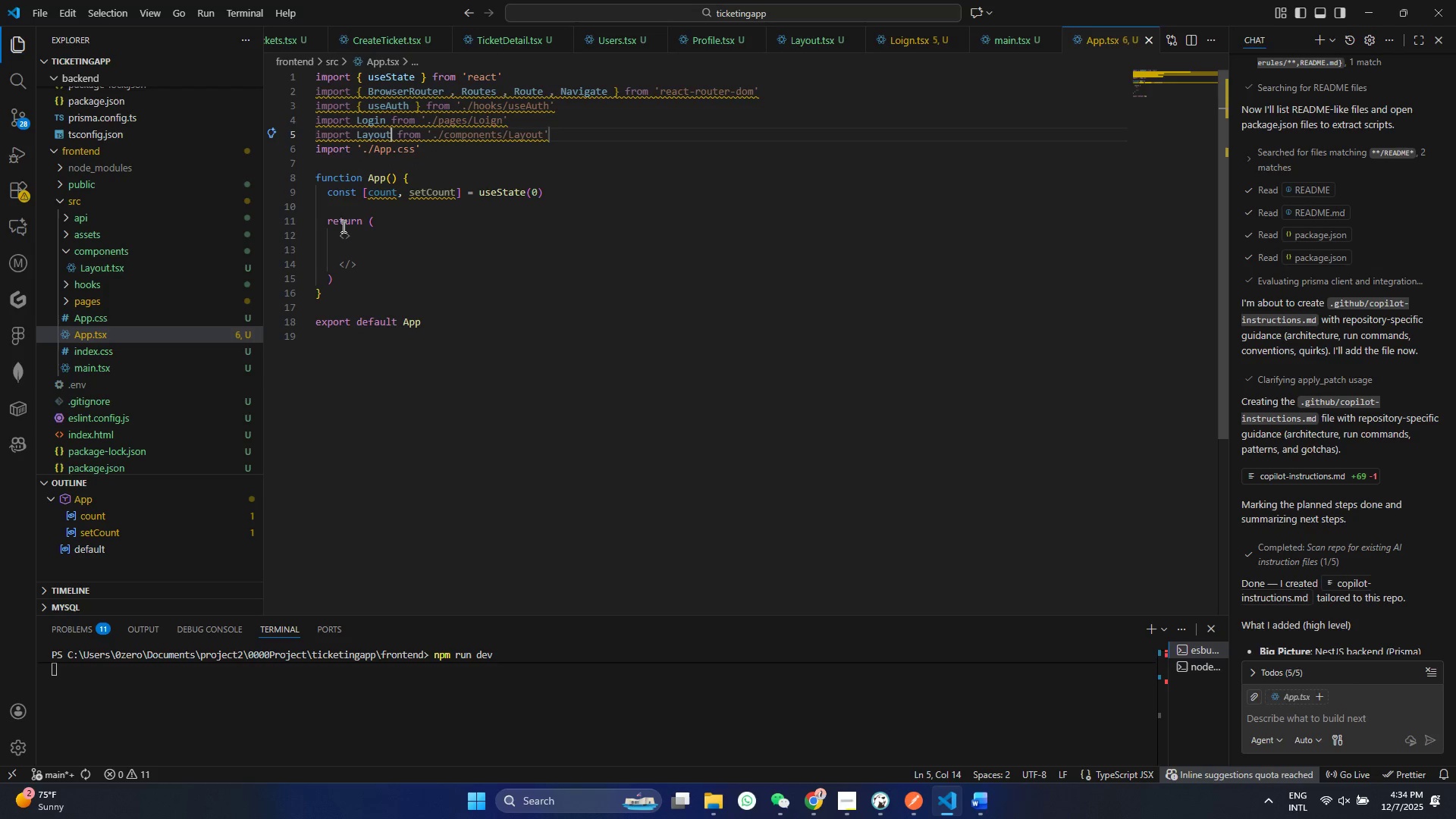 
key(End)
 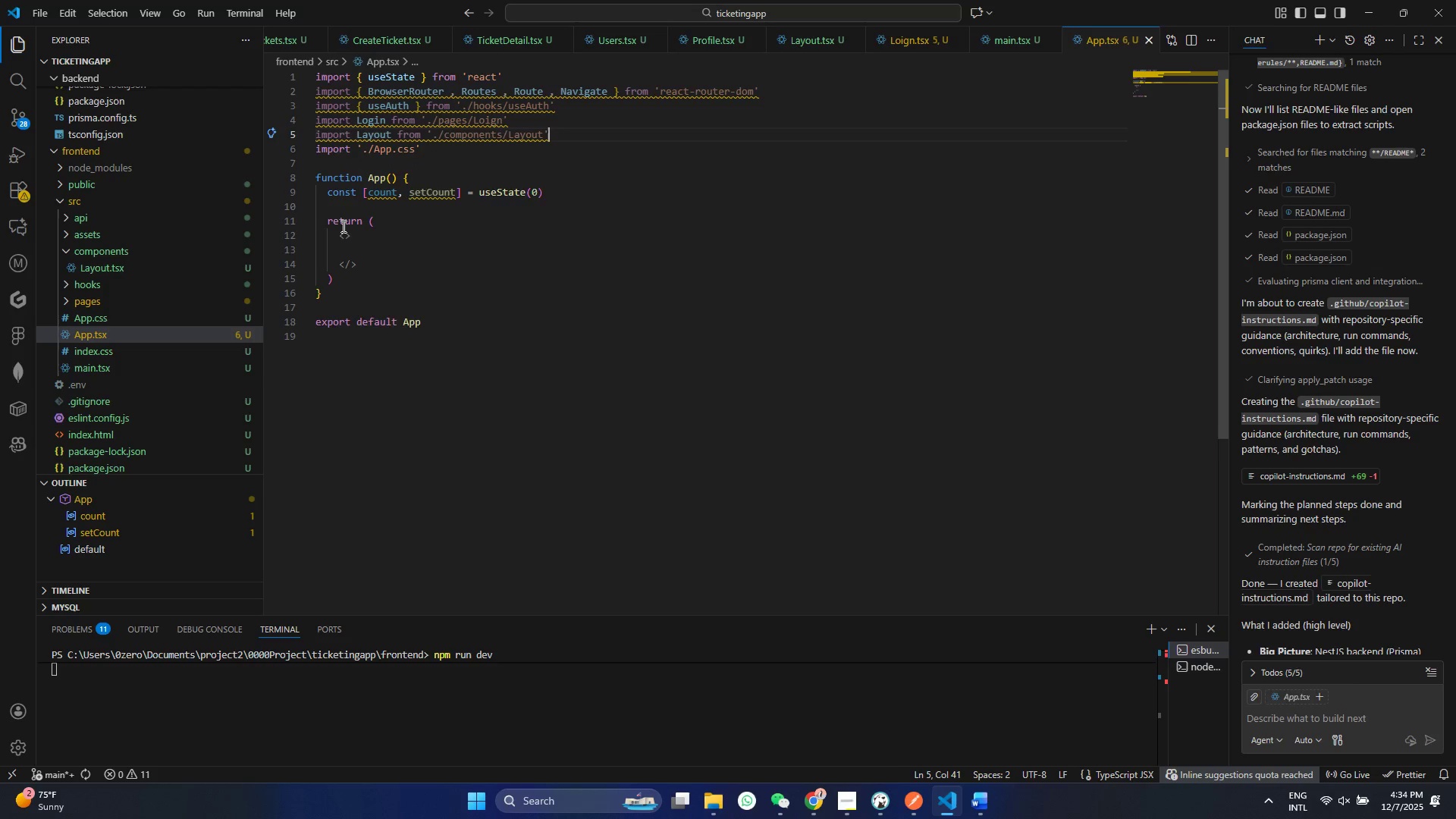 
key(Enter)
 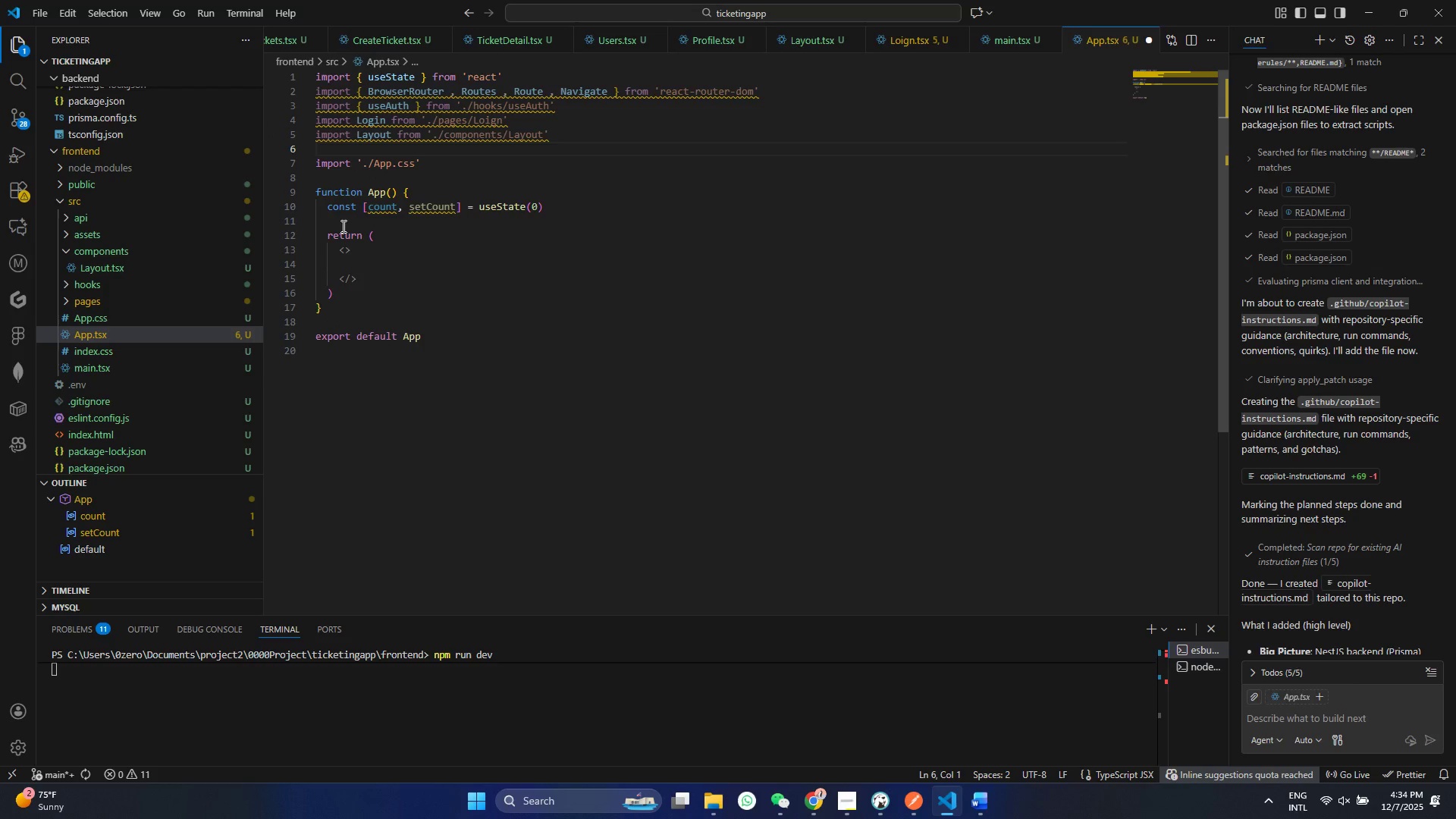 
type(import Da)
 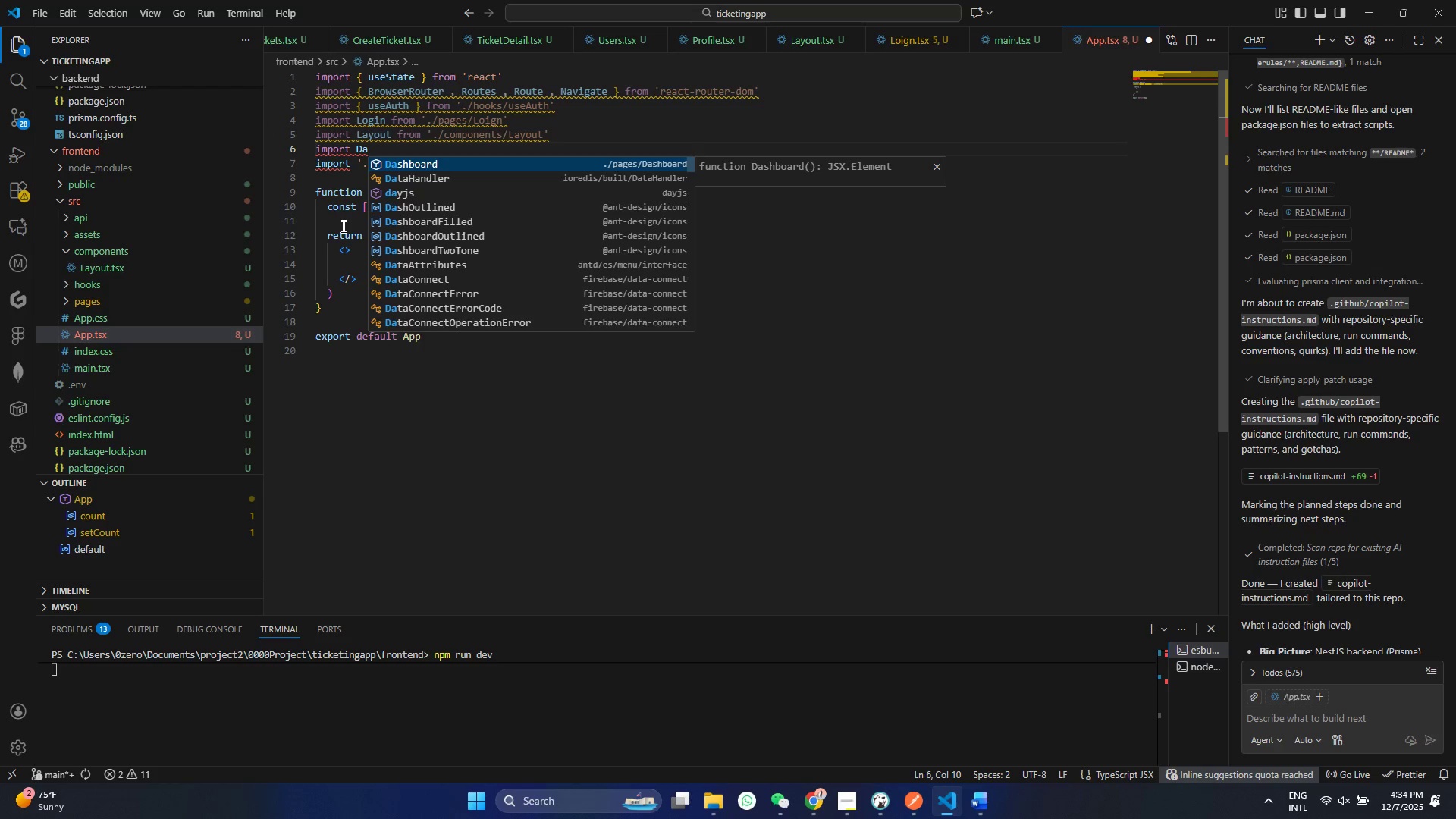 
key(Enter)
 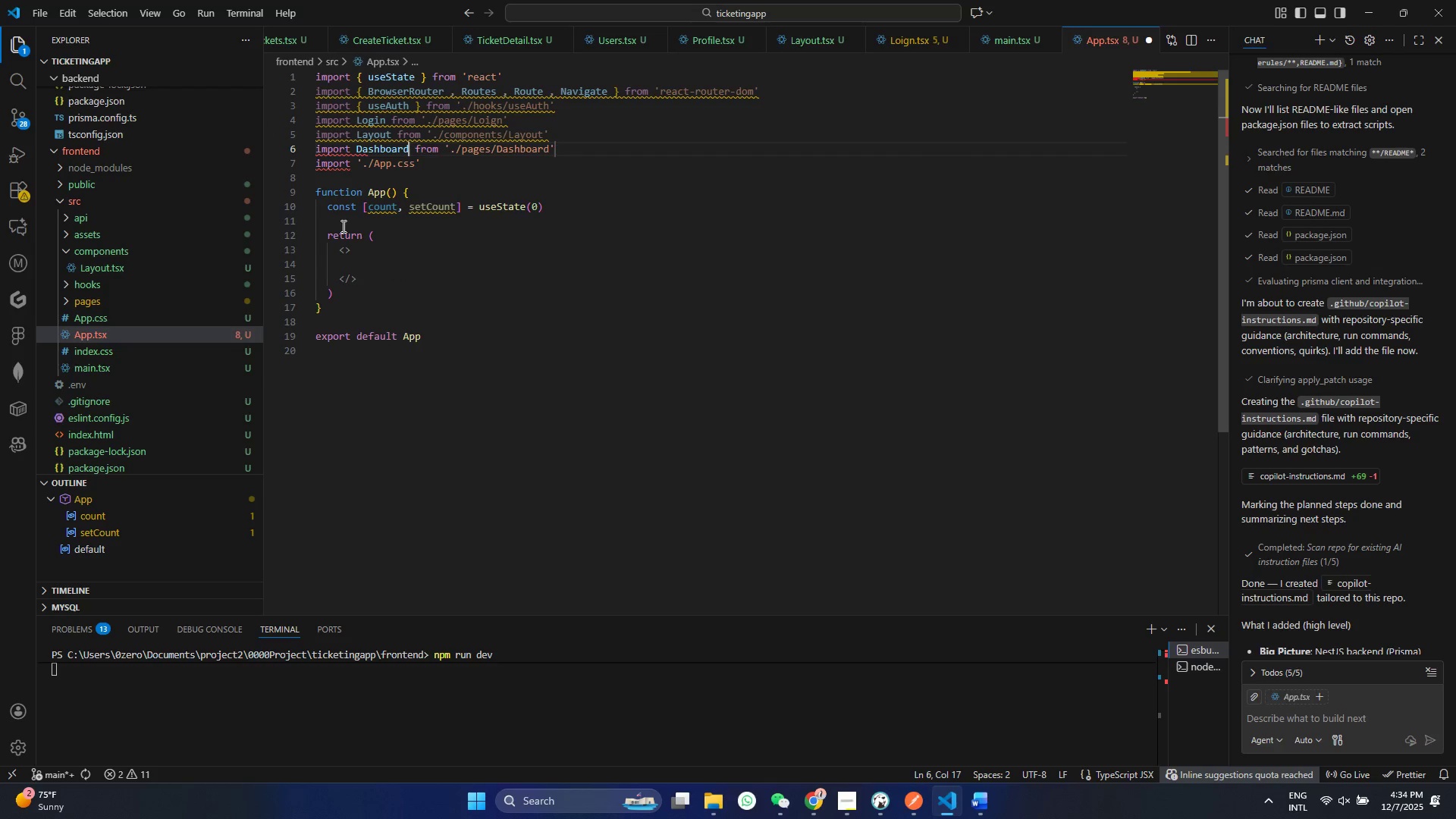 
key(Control+ControlLeft)
 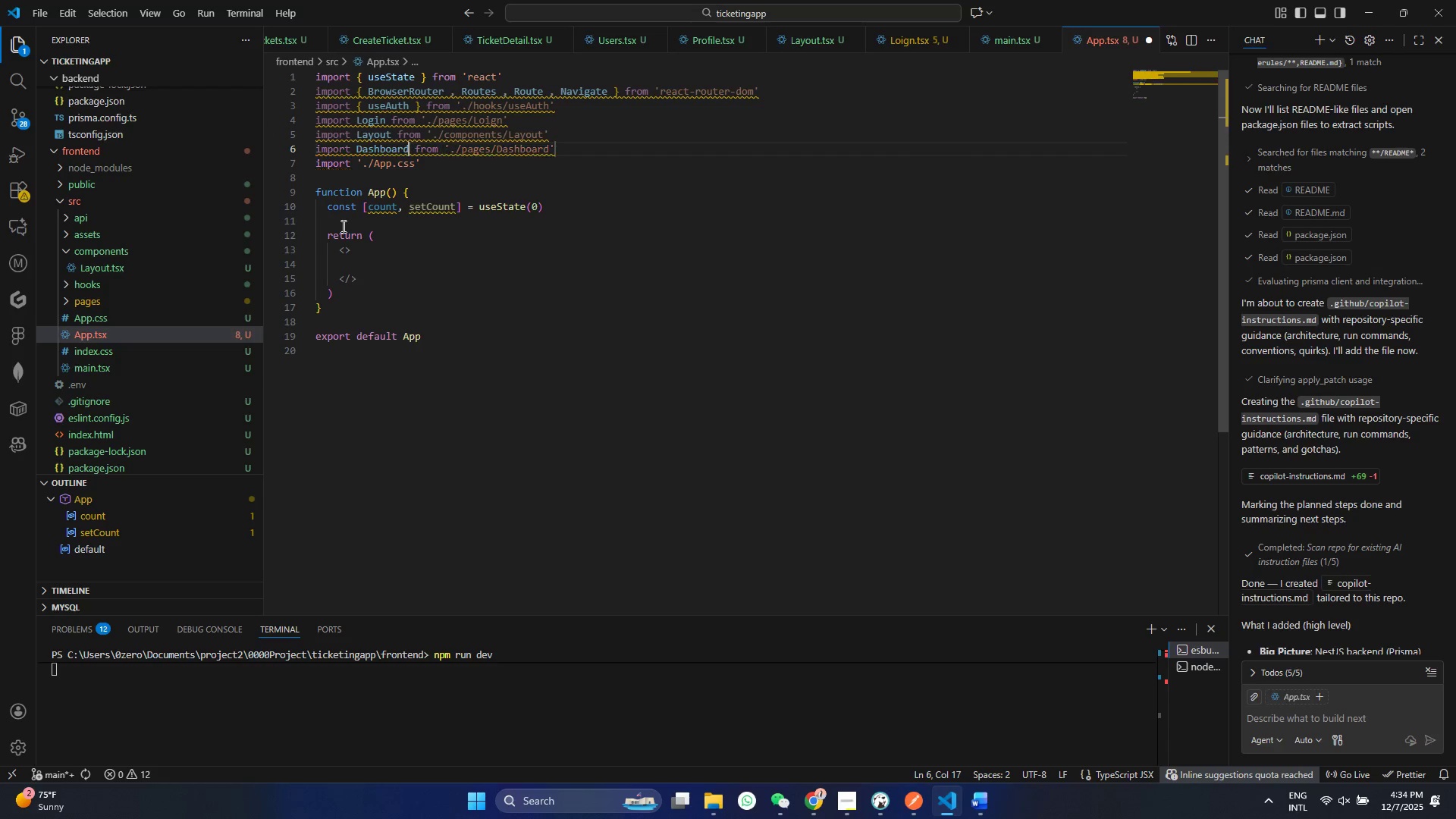 
key(Control+S)
 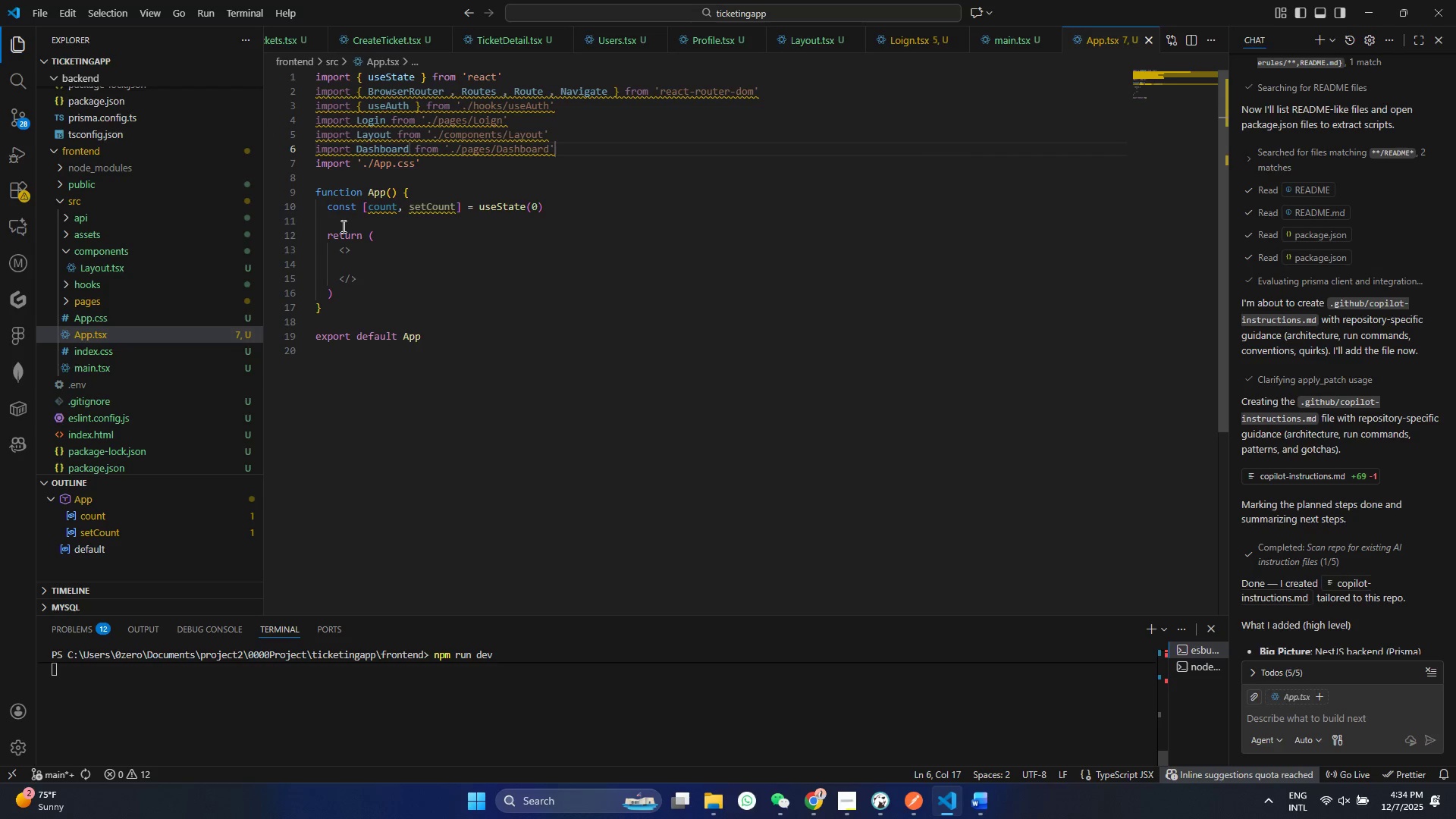 
hold_key(key=ShiftLeft, duration=0.75)
 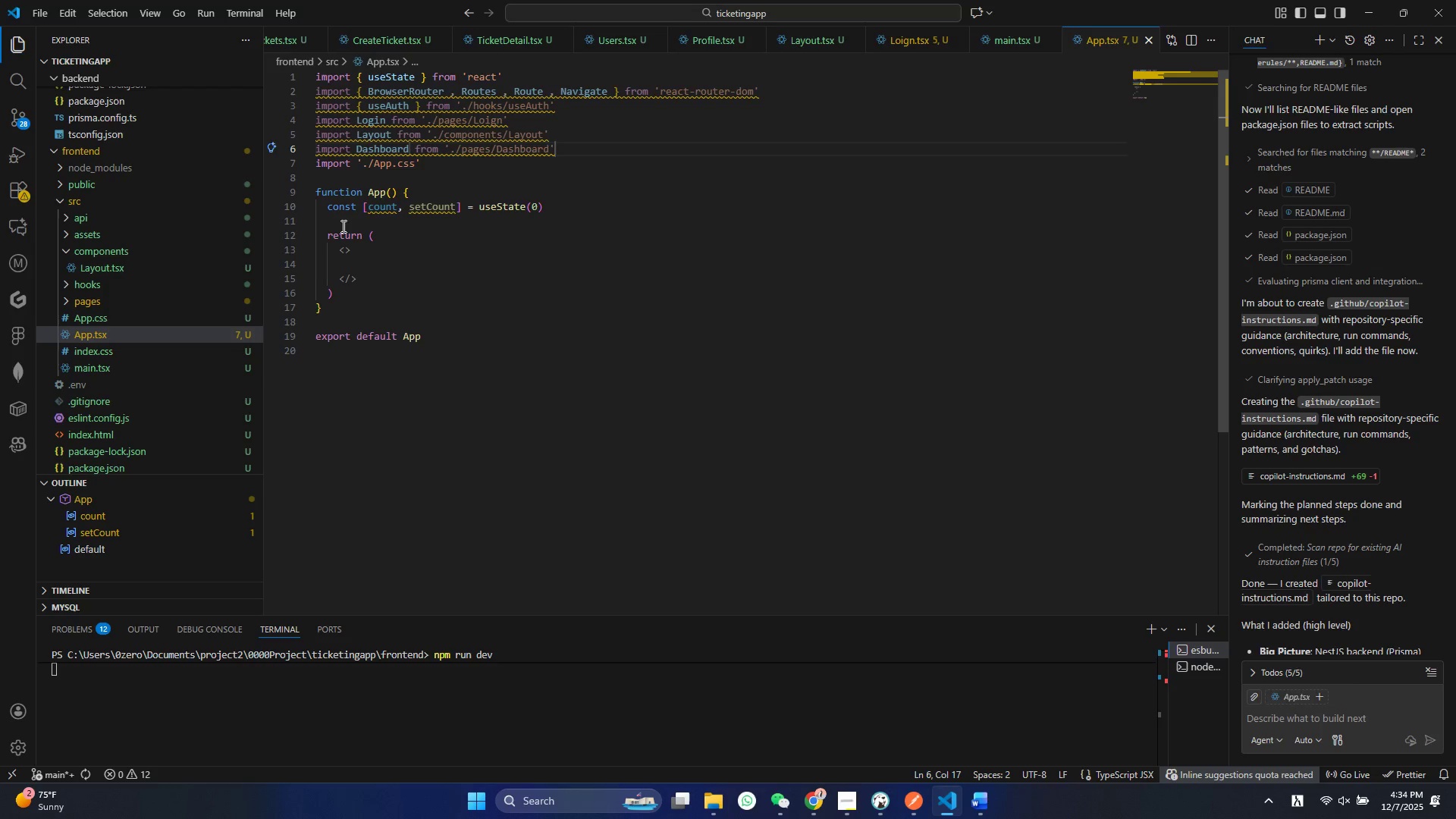 
key(Alt+Shift+AltLeft)
 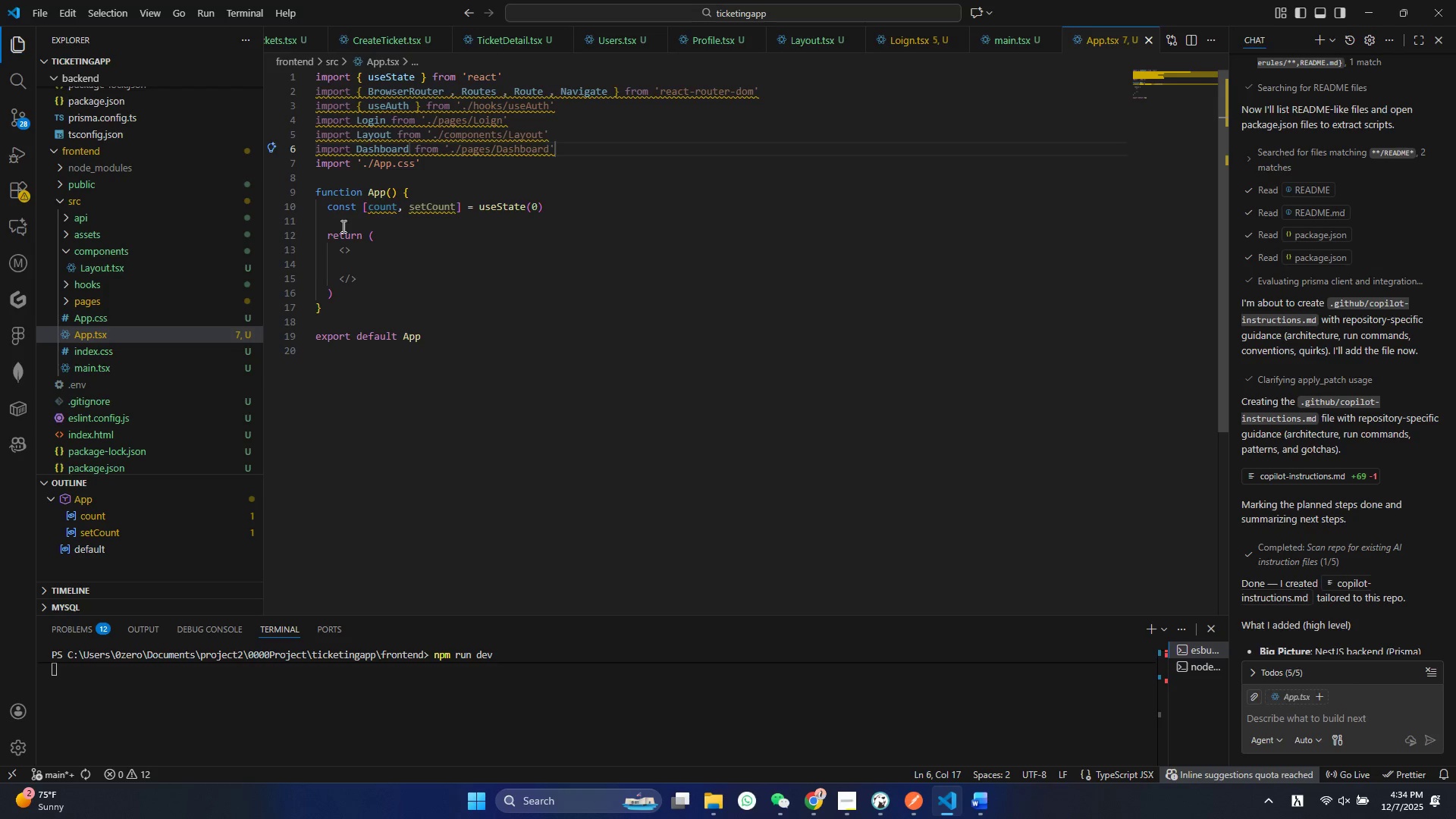 
key(Shift+End)
 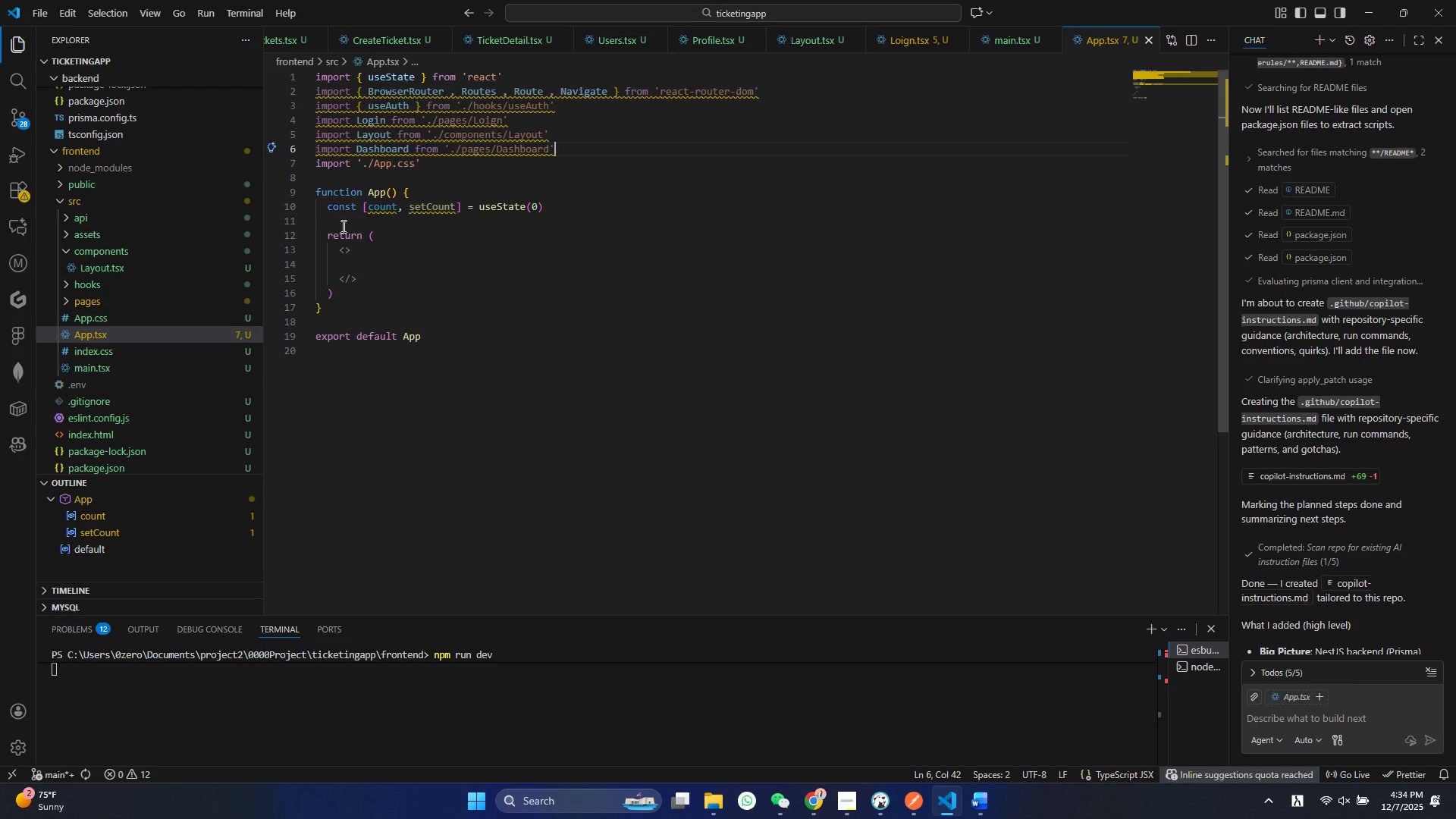 
key(Enter)
 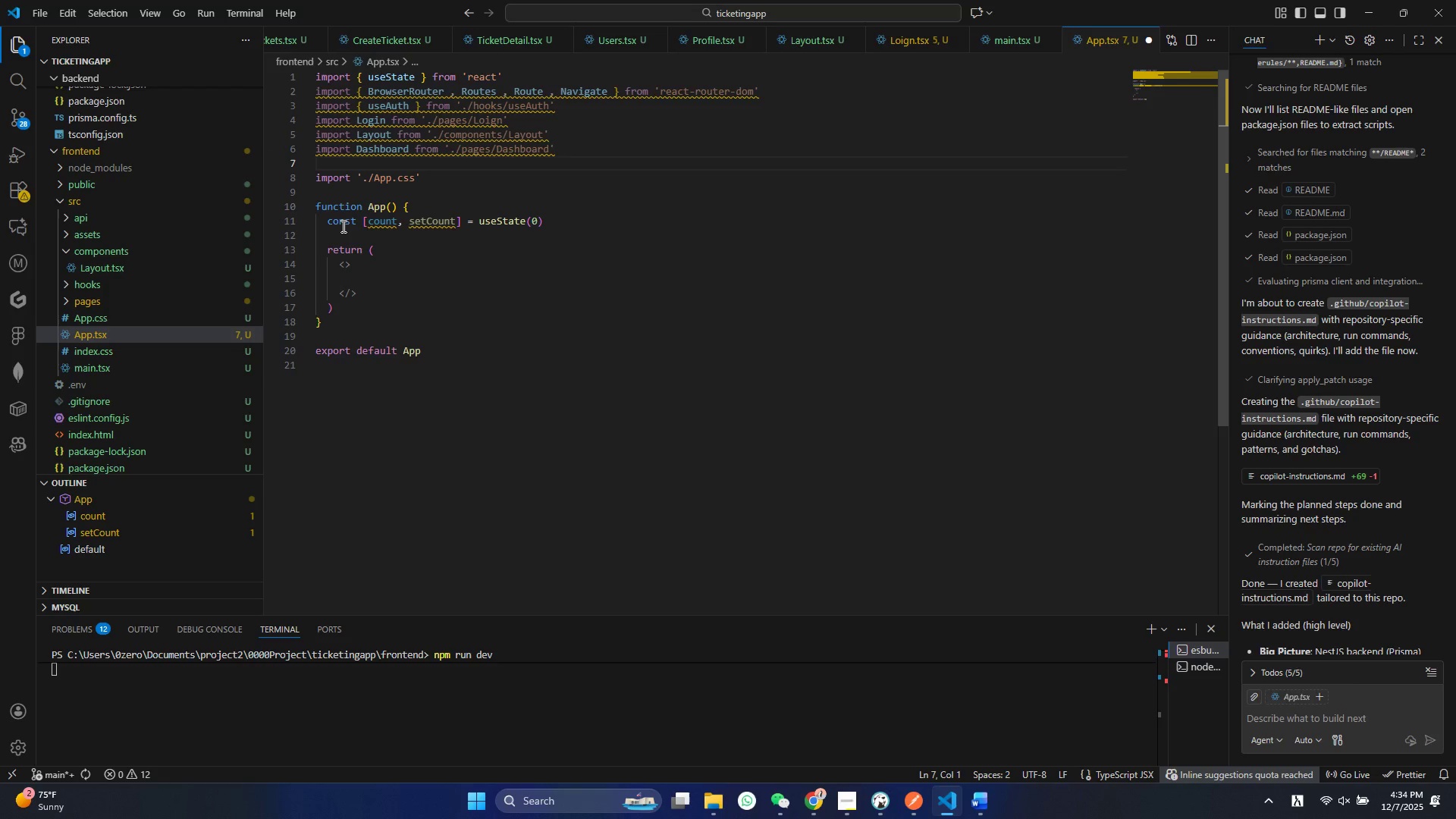 
type(o)
key(Backspace)
type(imprt)
key(Backspace)
key(Backspace)
key(Backspace)
key(Backspace)
key(Backspace)
 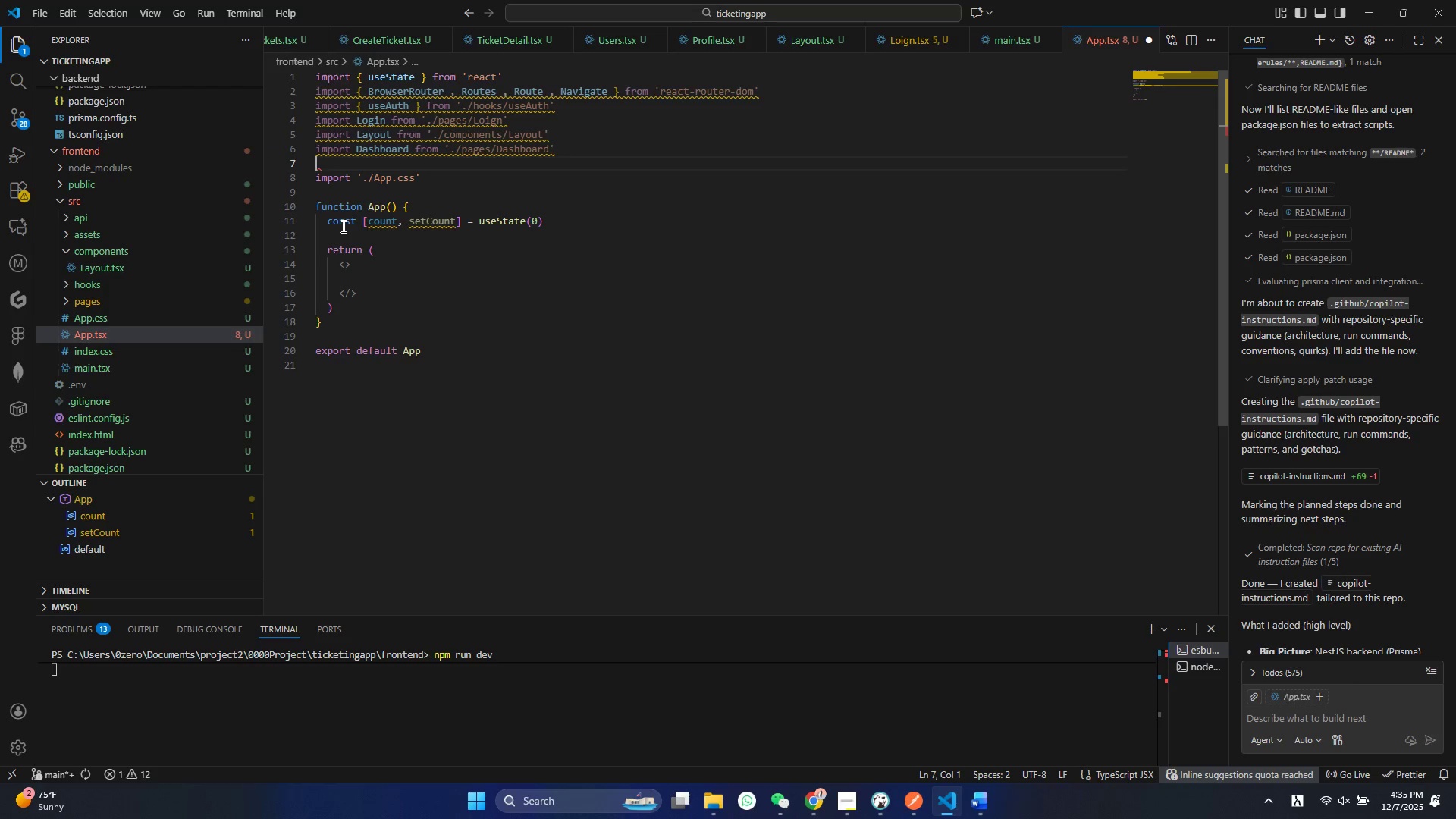 
key(Meta+Space)
 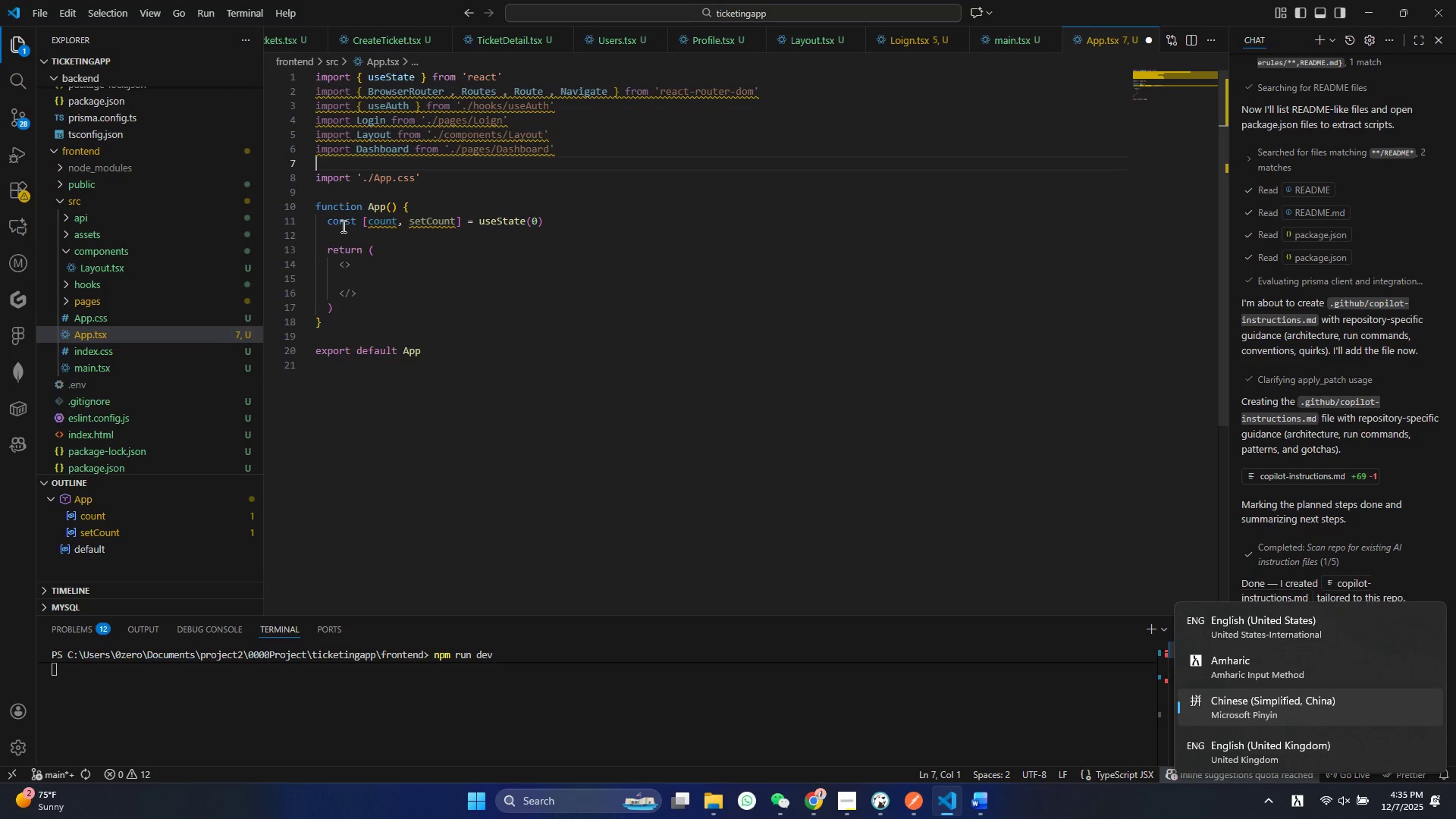 
key(Meta+Space)
 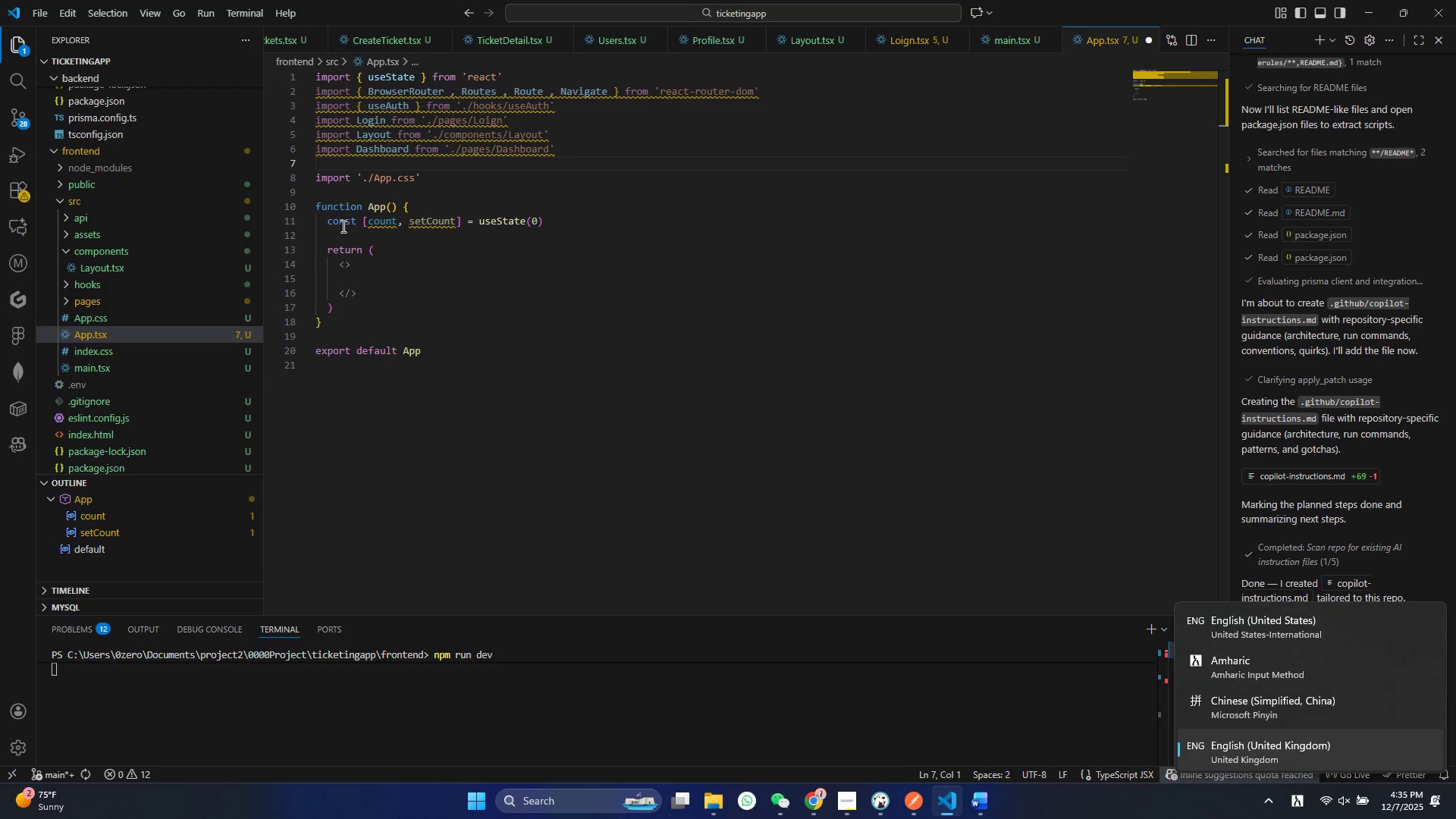 
key(Meta+Space)
 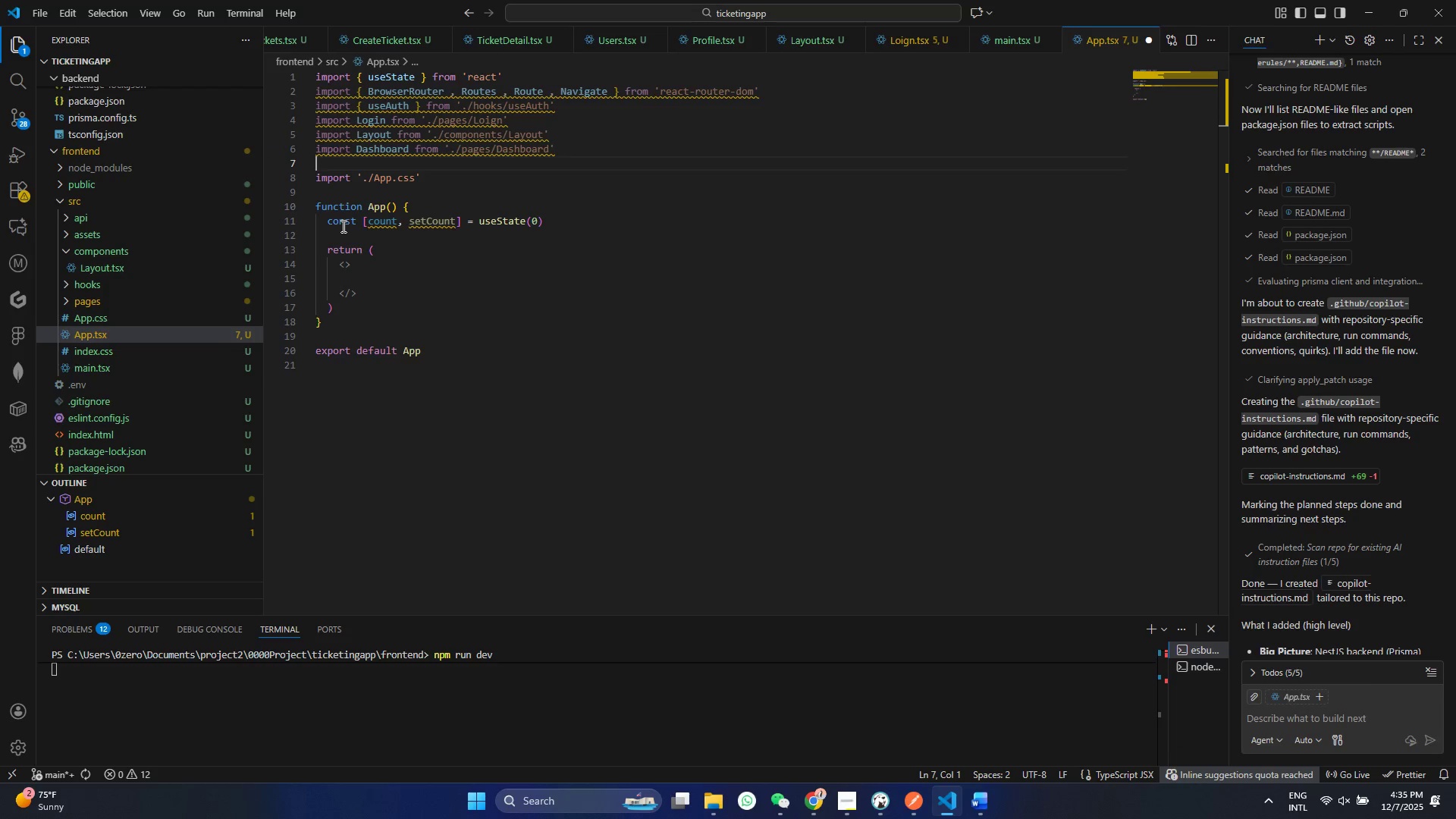 
type(import TIc)
 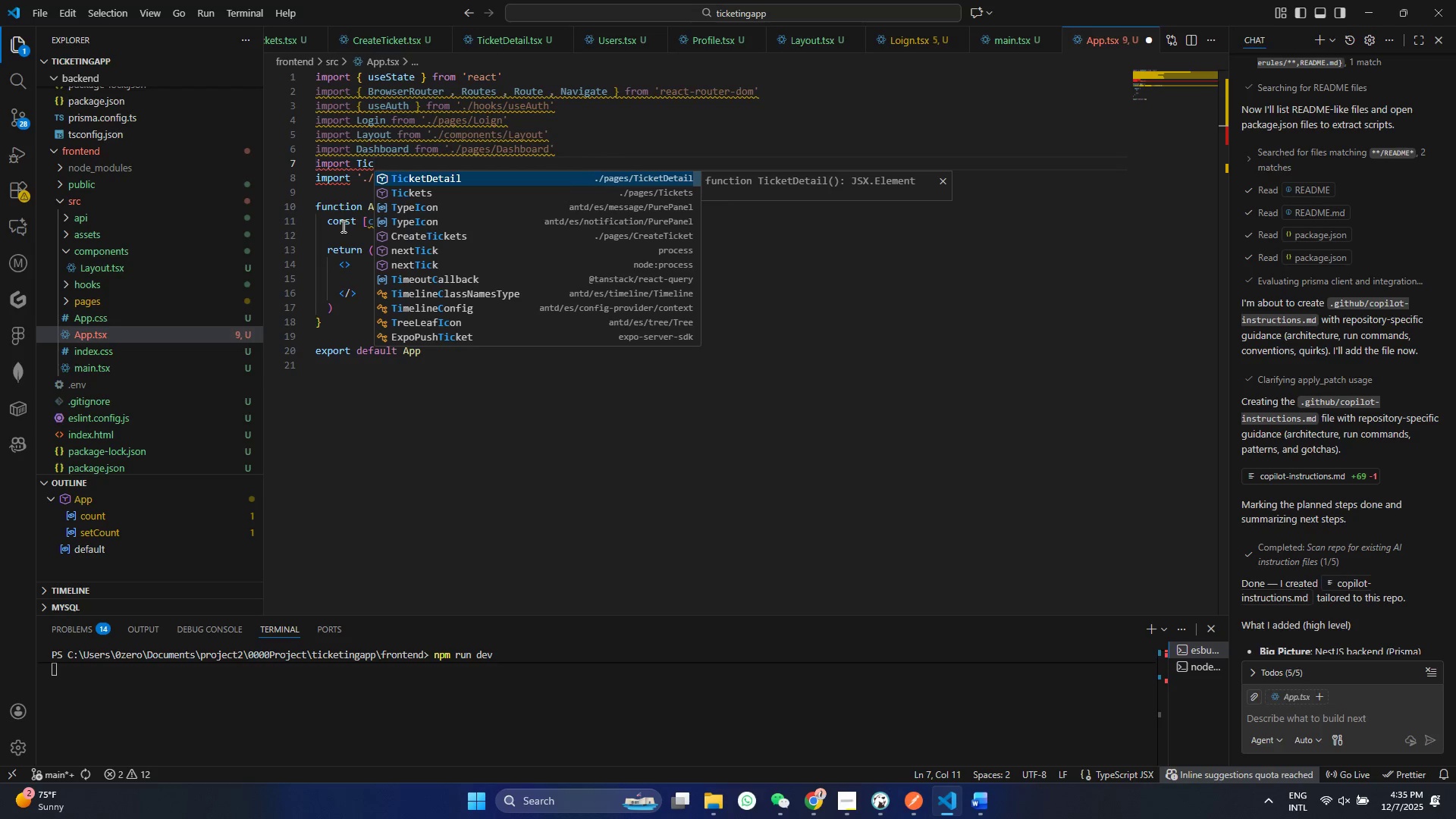 
key(ArrowDown)
 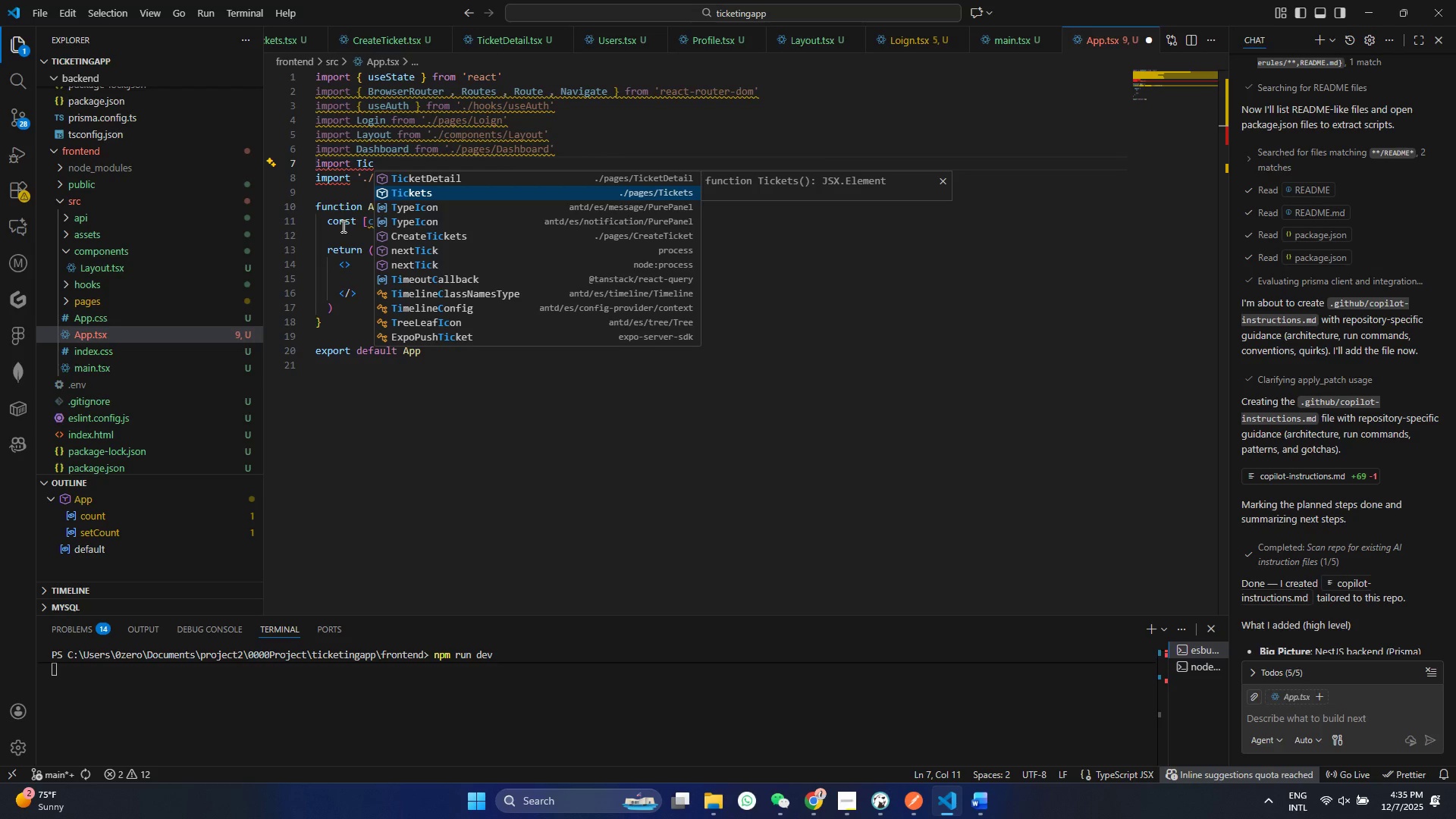 
key(Enter)
 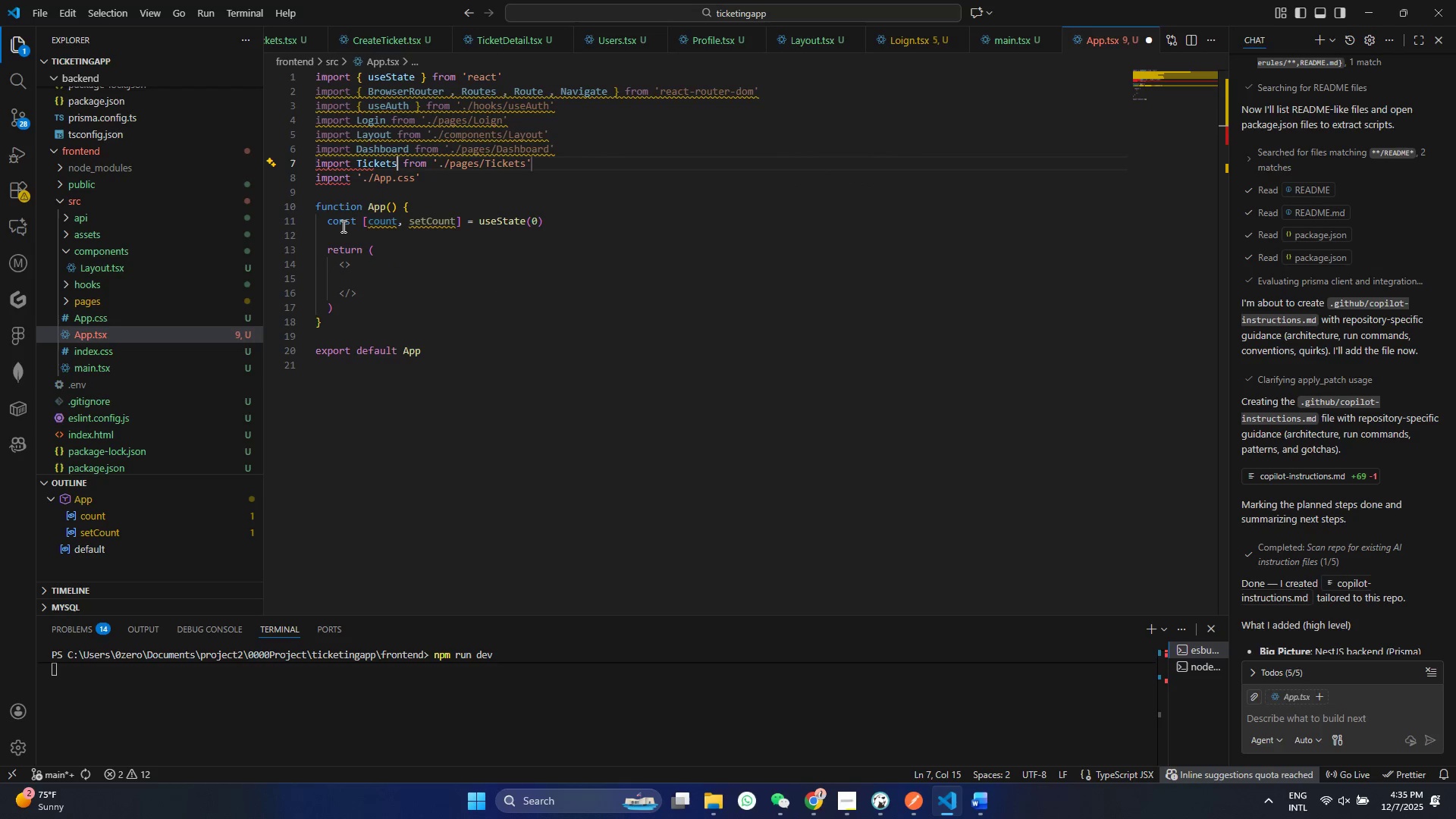 
key(Tab)
 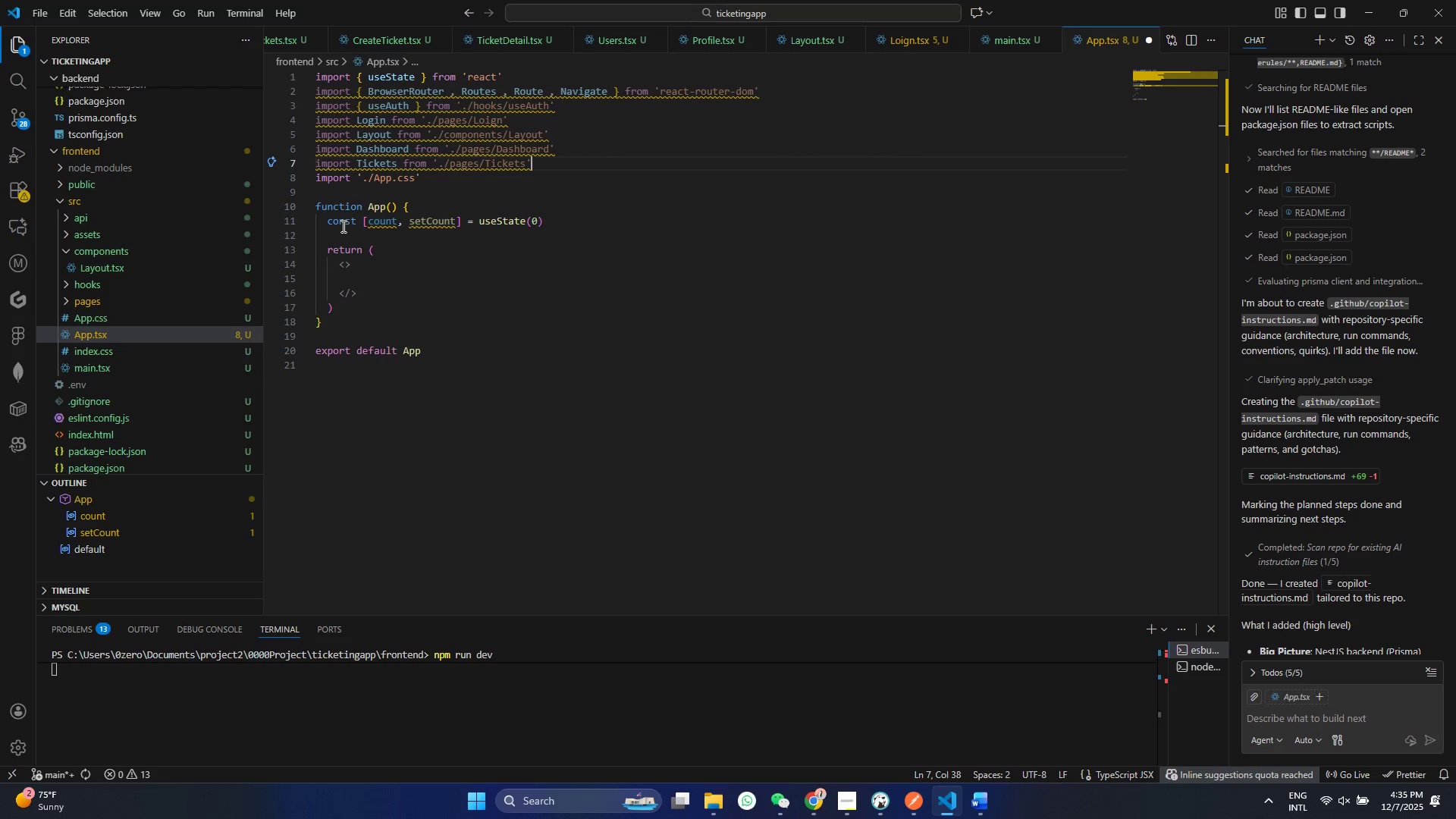 
key(Enter)
 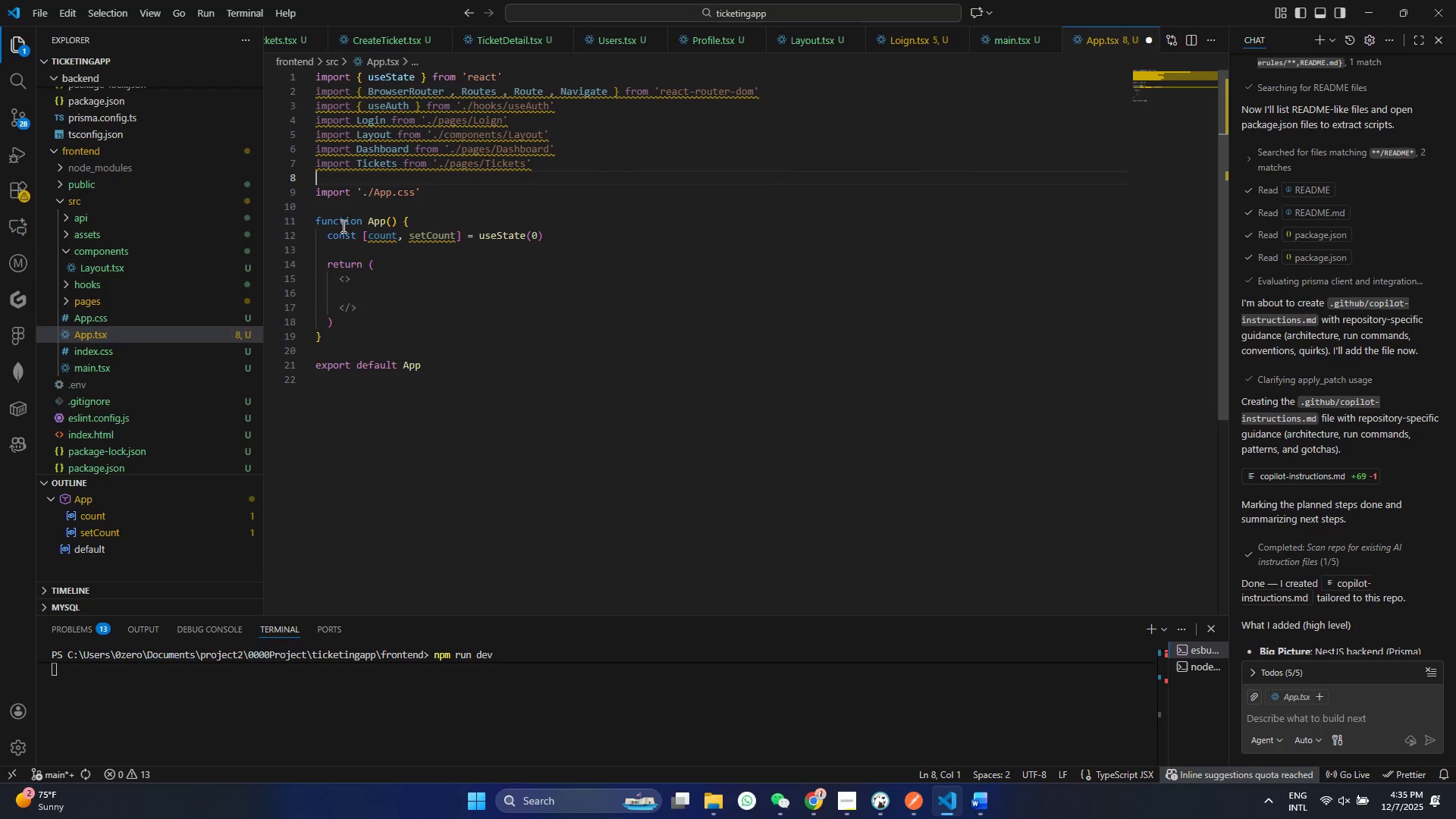 
type(imprt Ticker)
 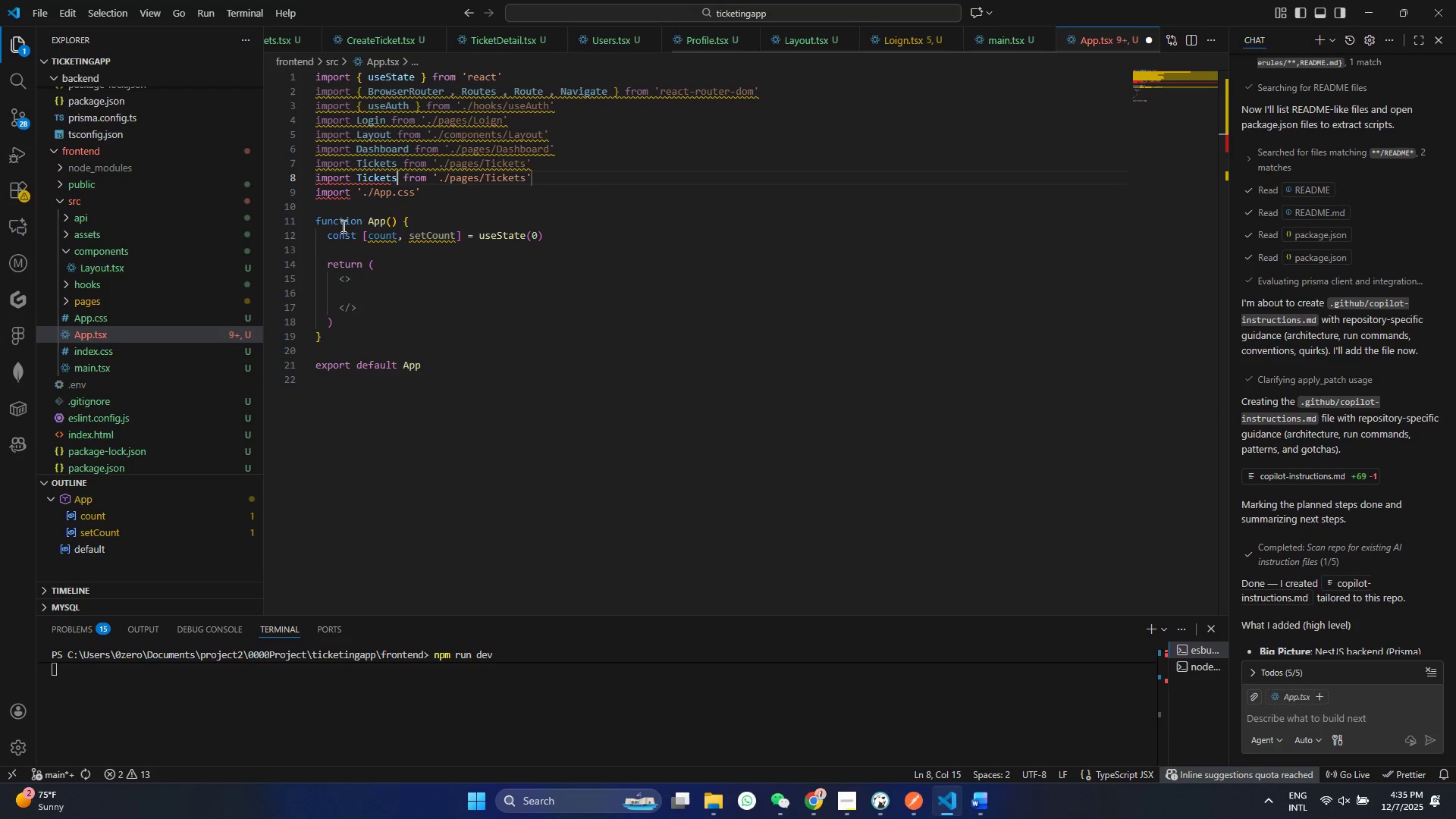 
hold_key(key=O, duration=8.27)
 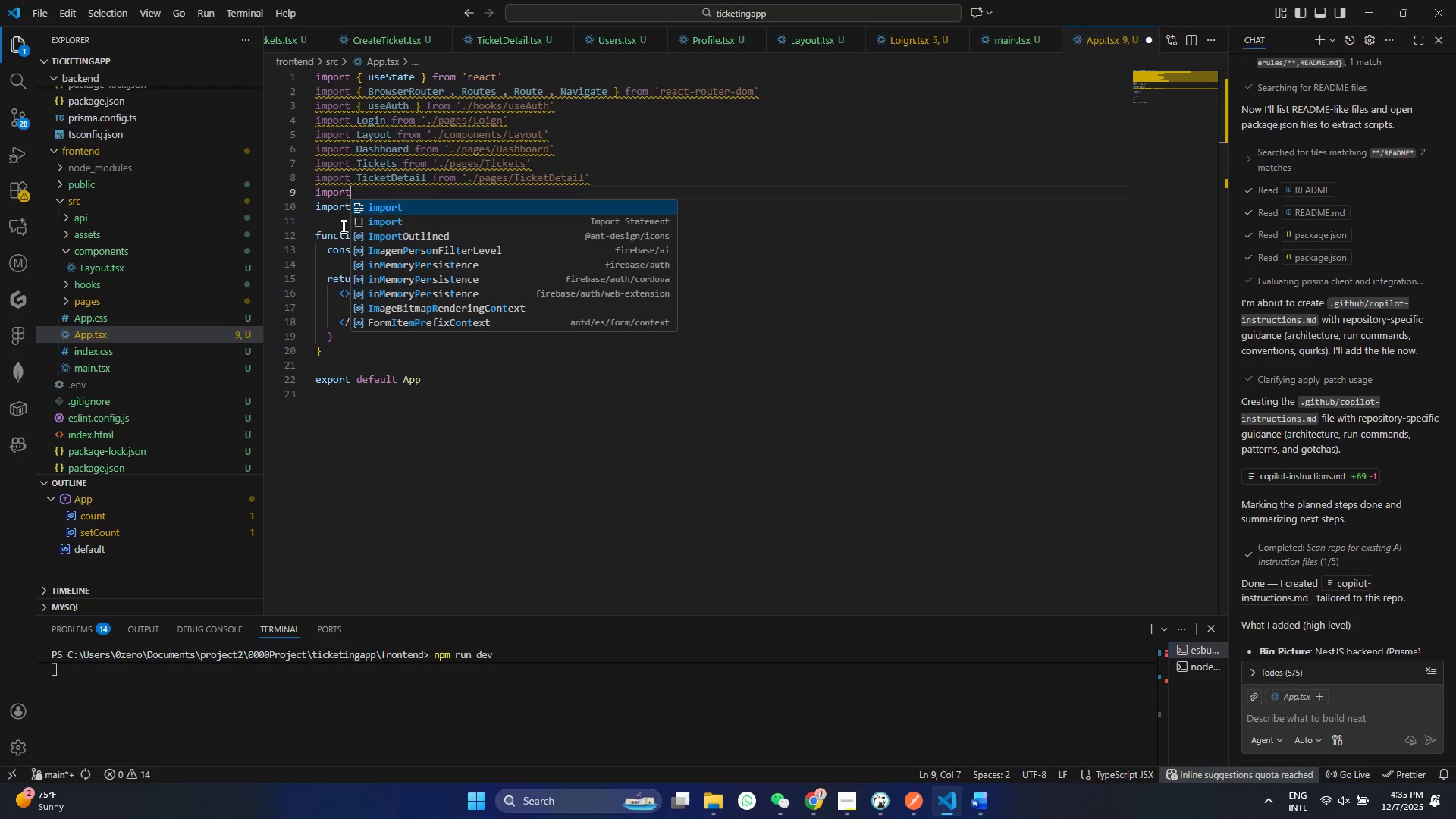 
key(Enter)
 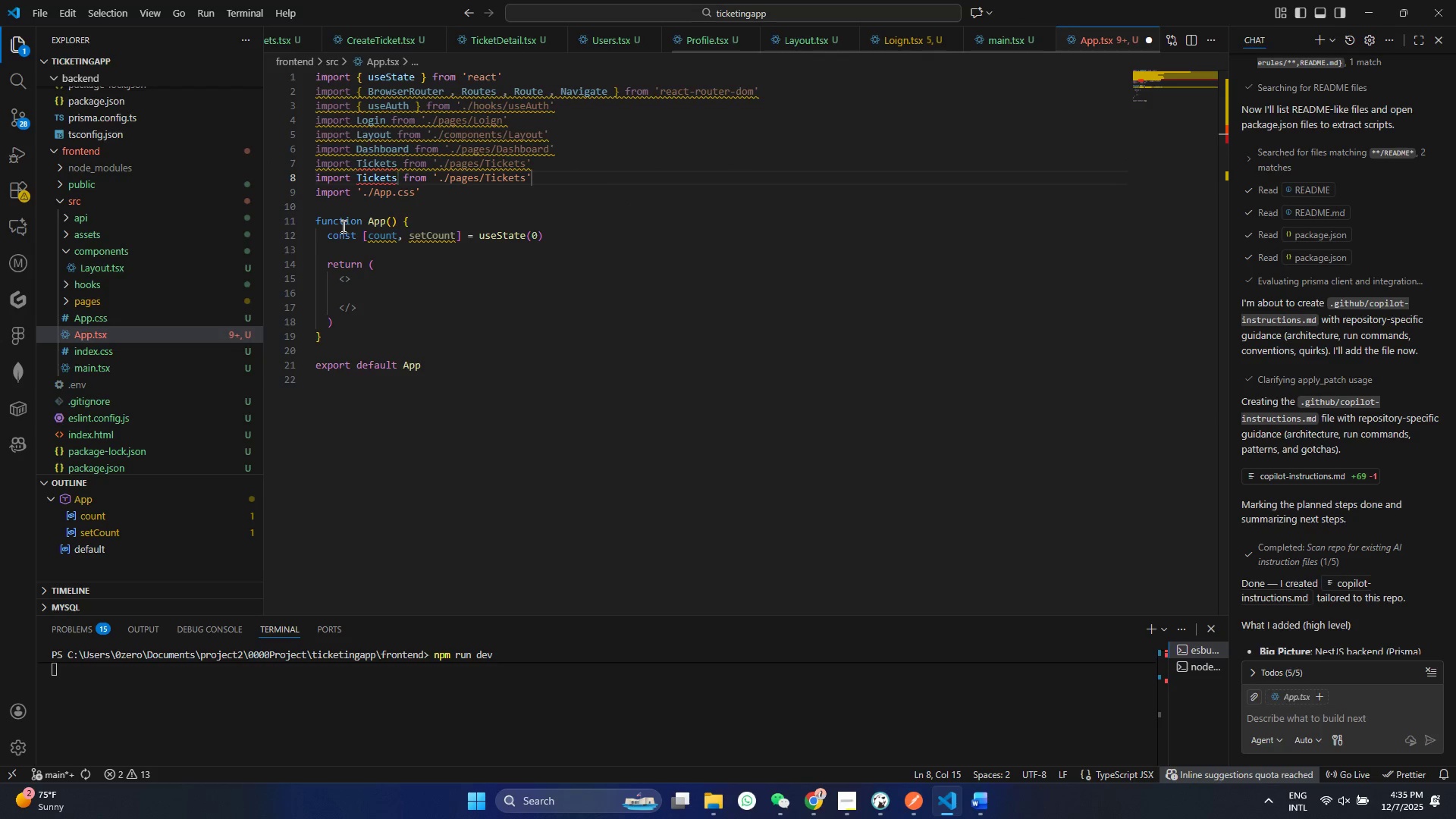 
key(Control+ControlLeft)
 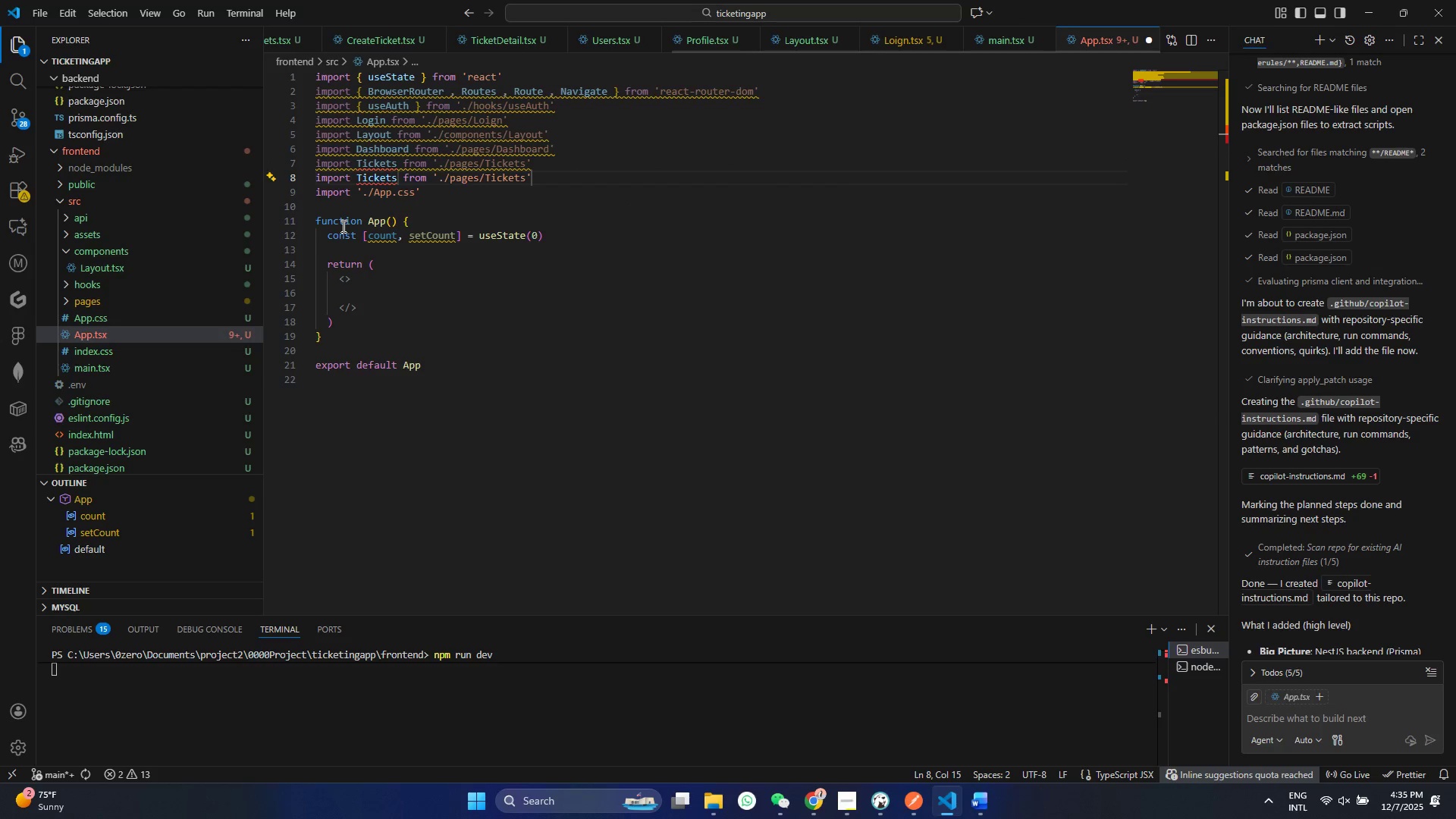 
key(Control+Z)
 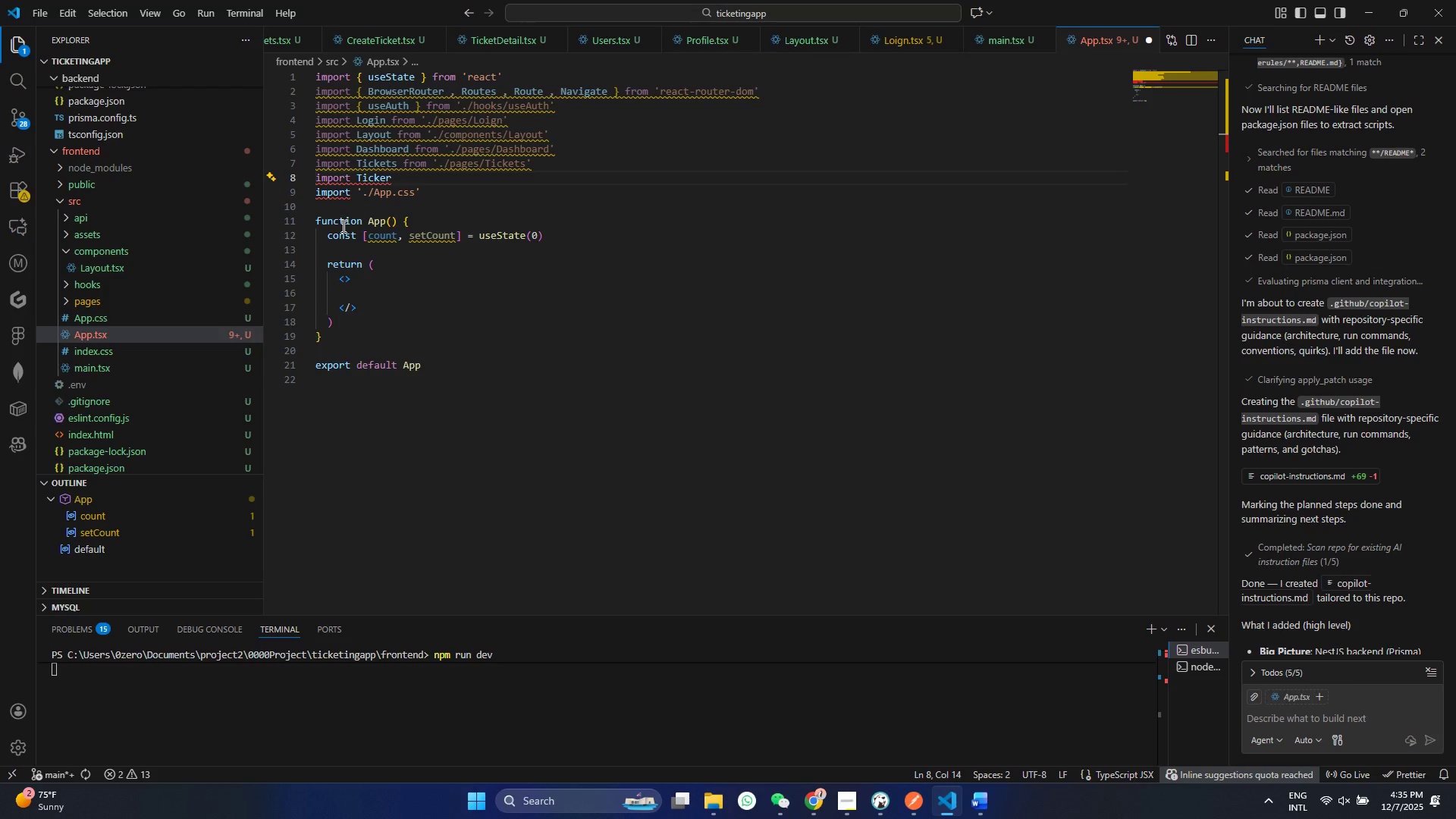 
key(Control+Backspace)
 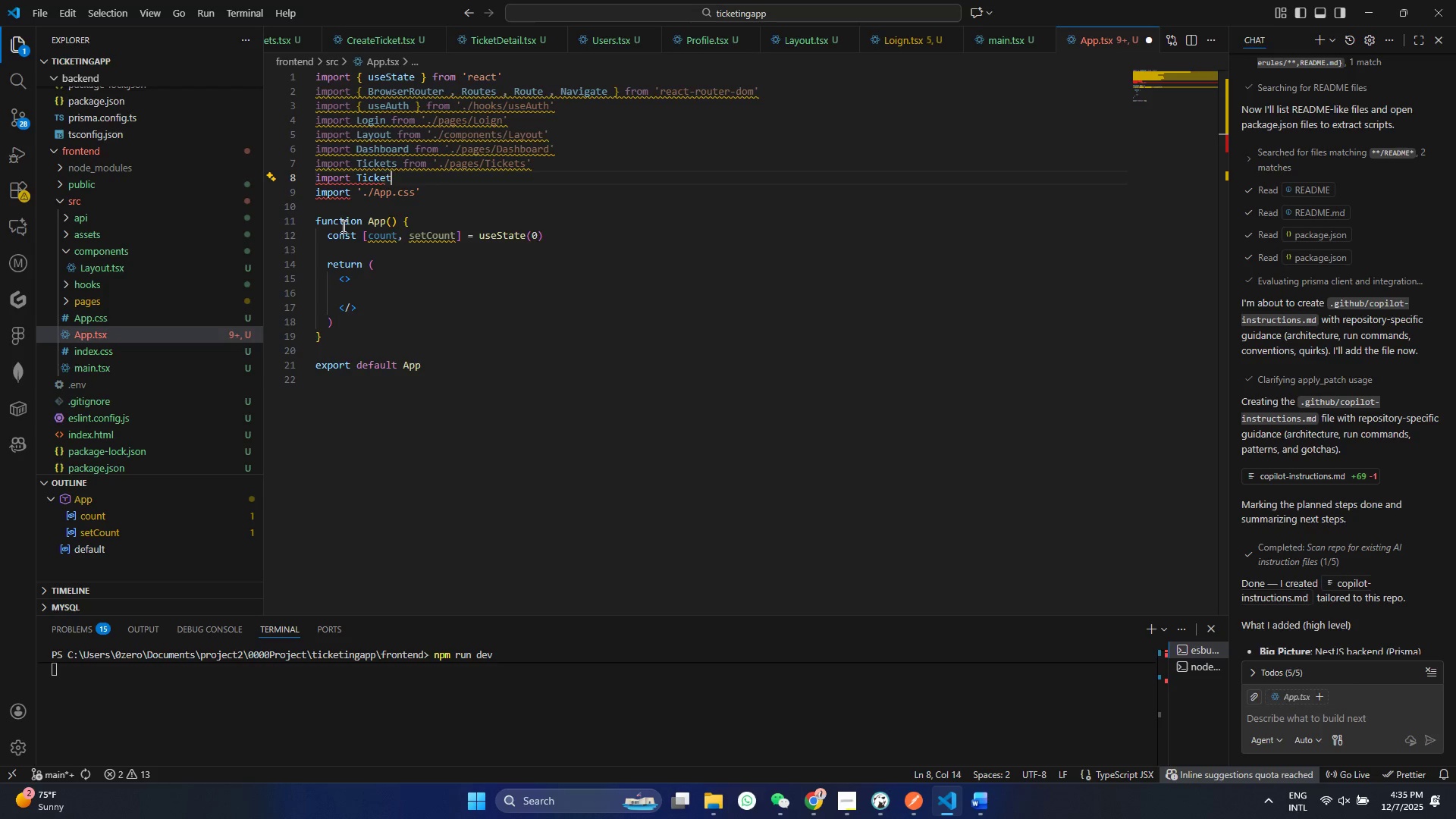 
key(Control+T)
 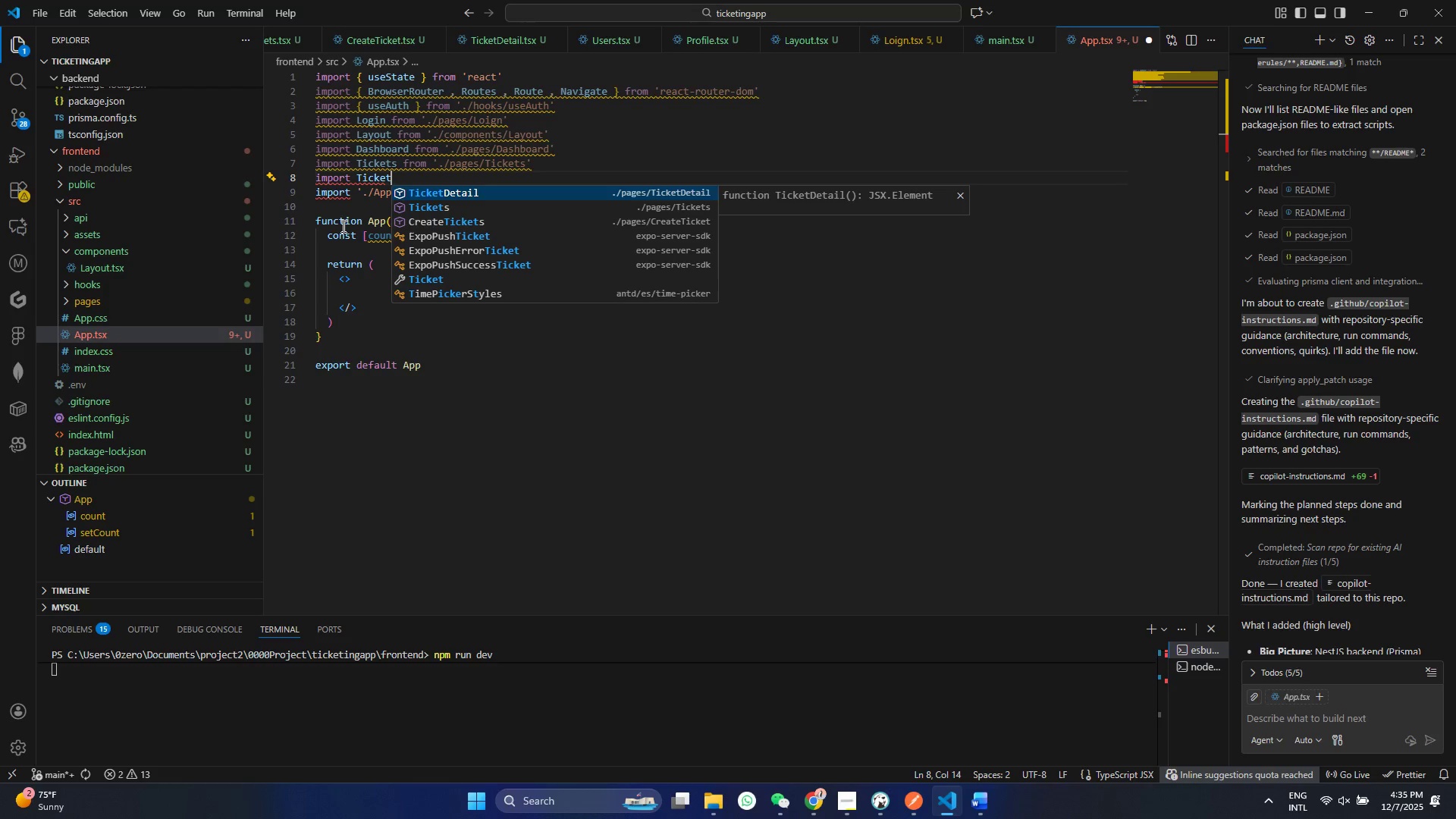 
key(S)
 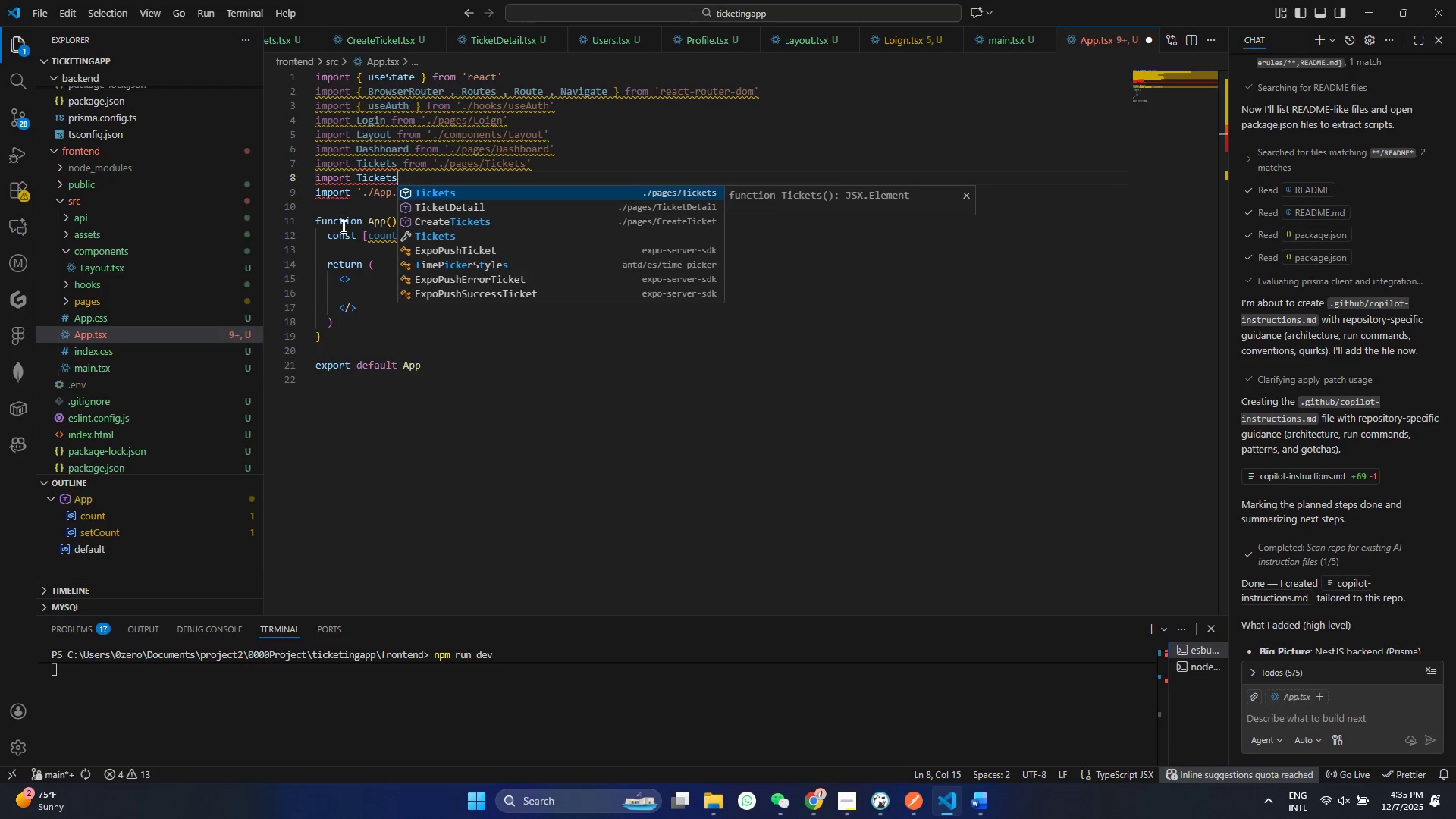 
key(ArrowDown)
 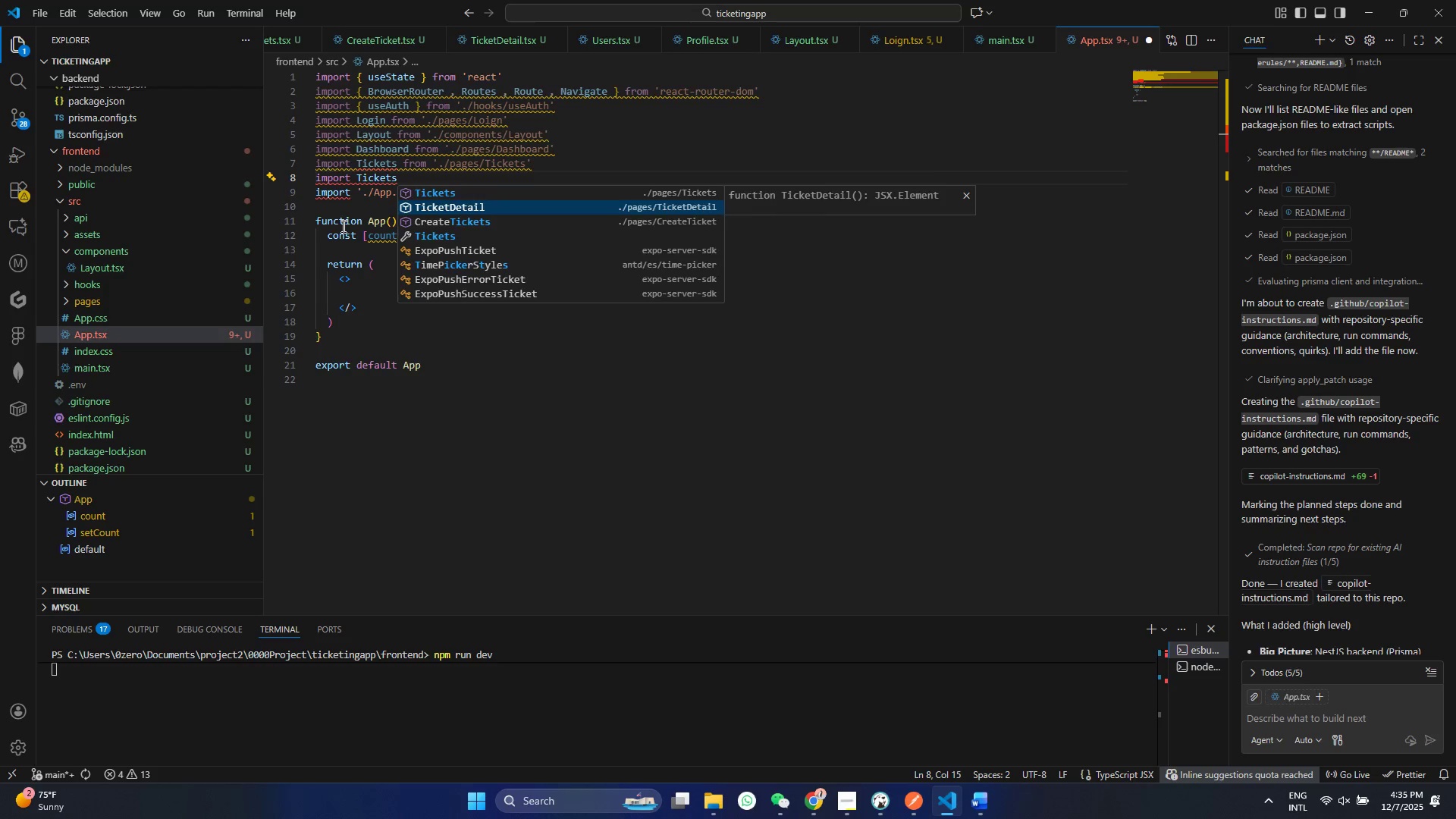 
key(Enter)
 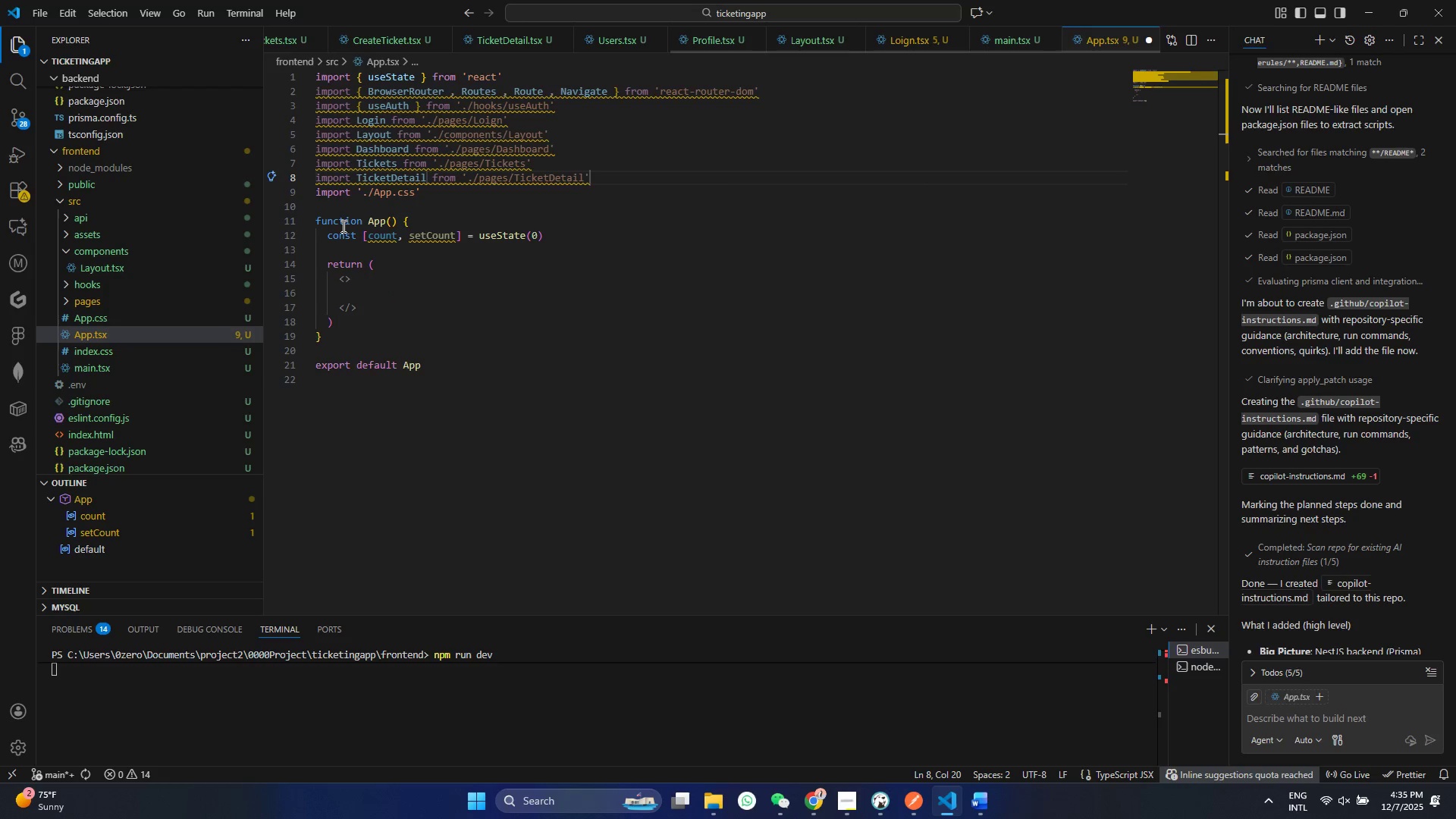 
key(Tab)
 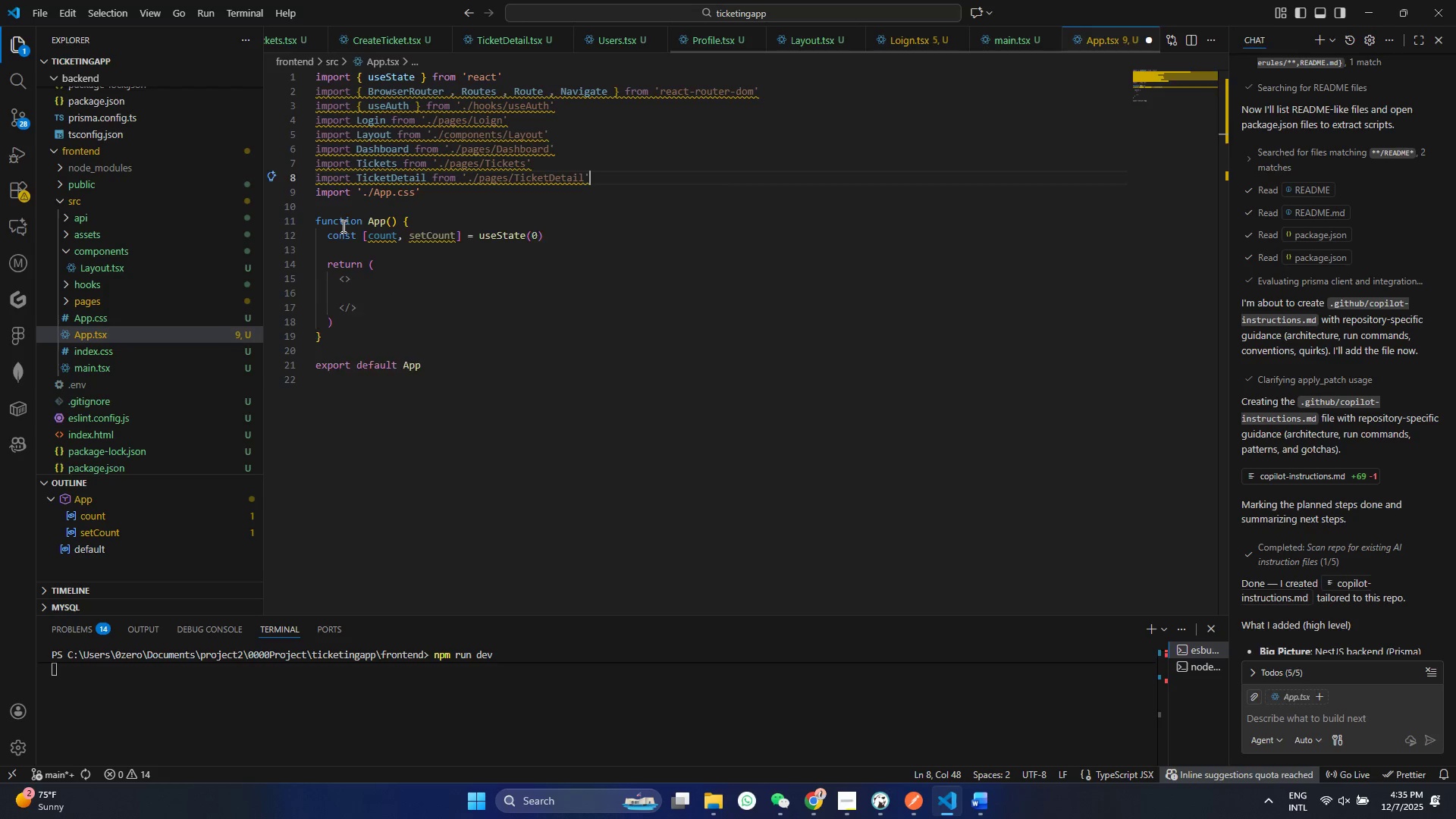 
key(Enter)
 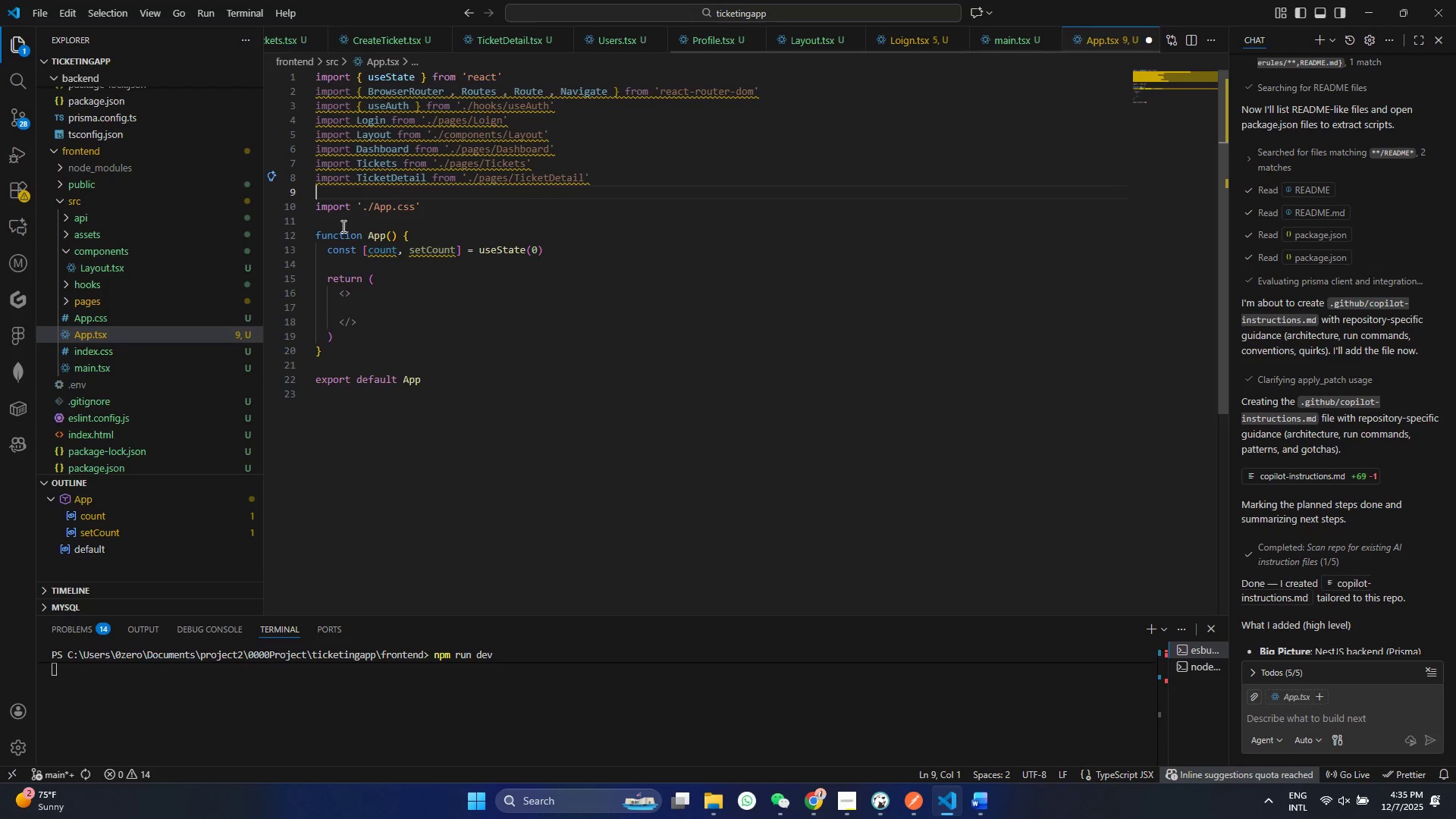 
key(Control+ControlLeft)
 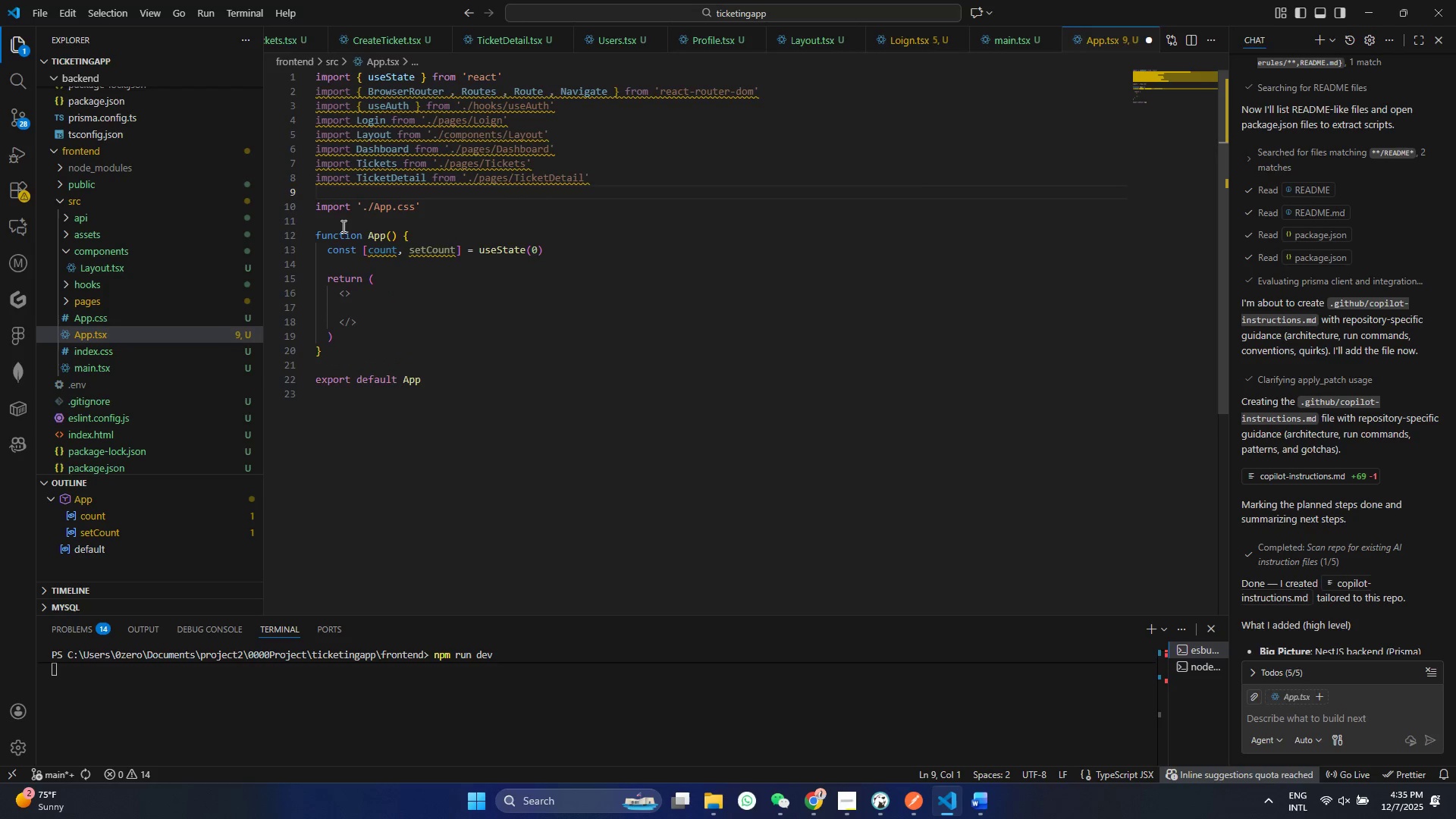 
type(impr Cre)
 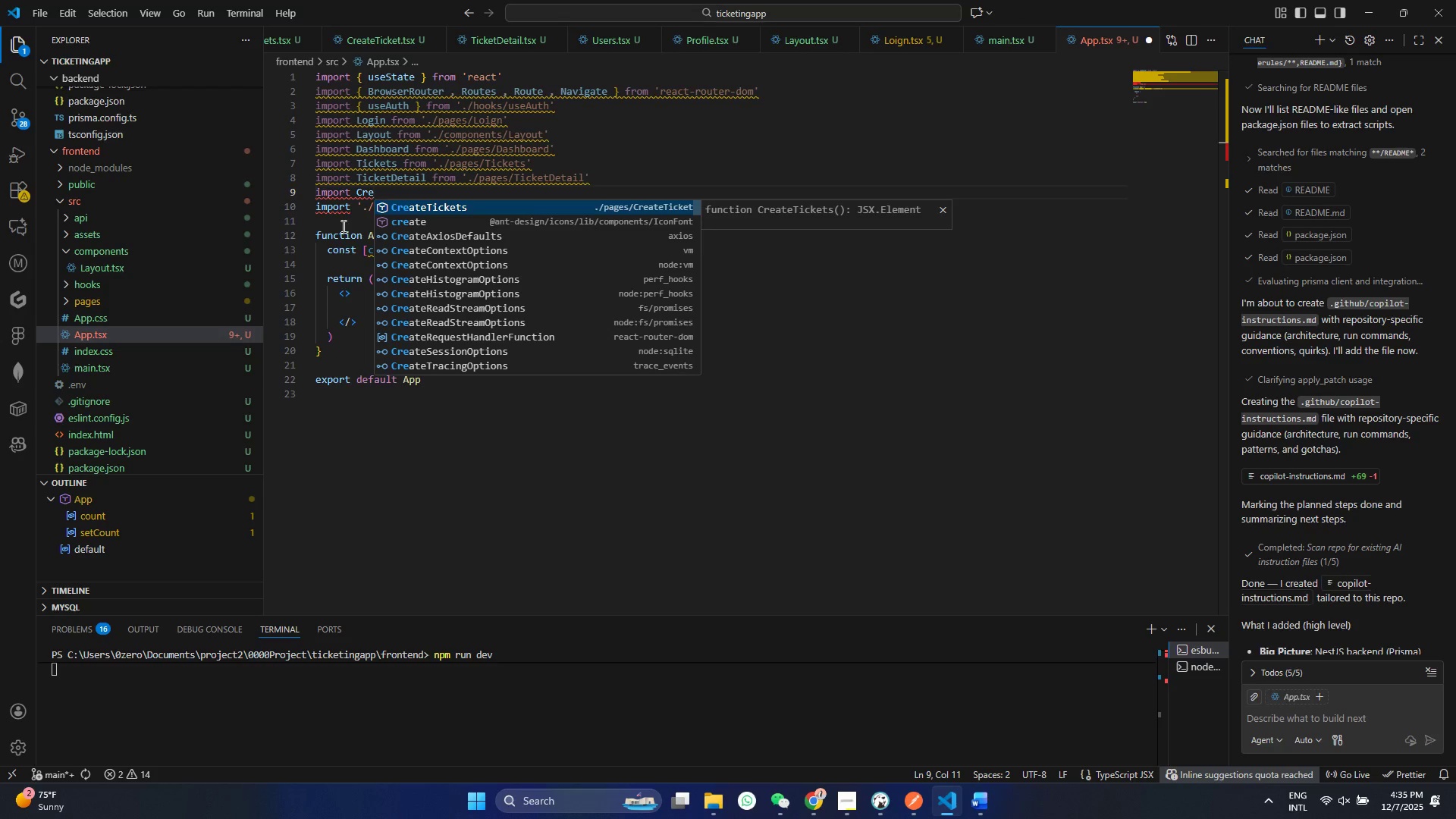 
hold_key(key=T, duration=7.95)
 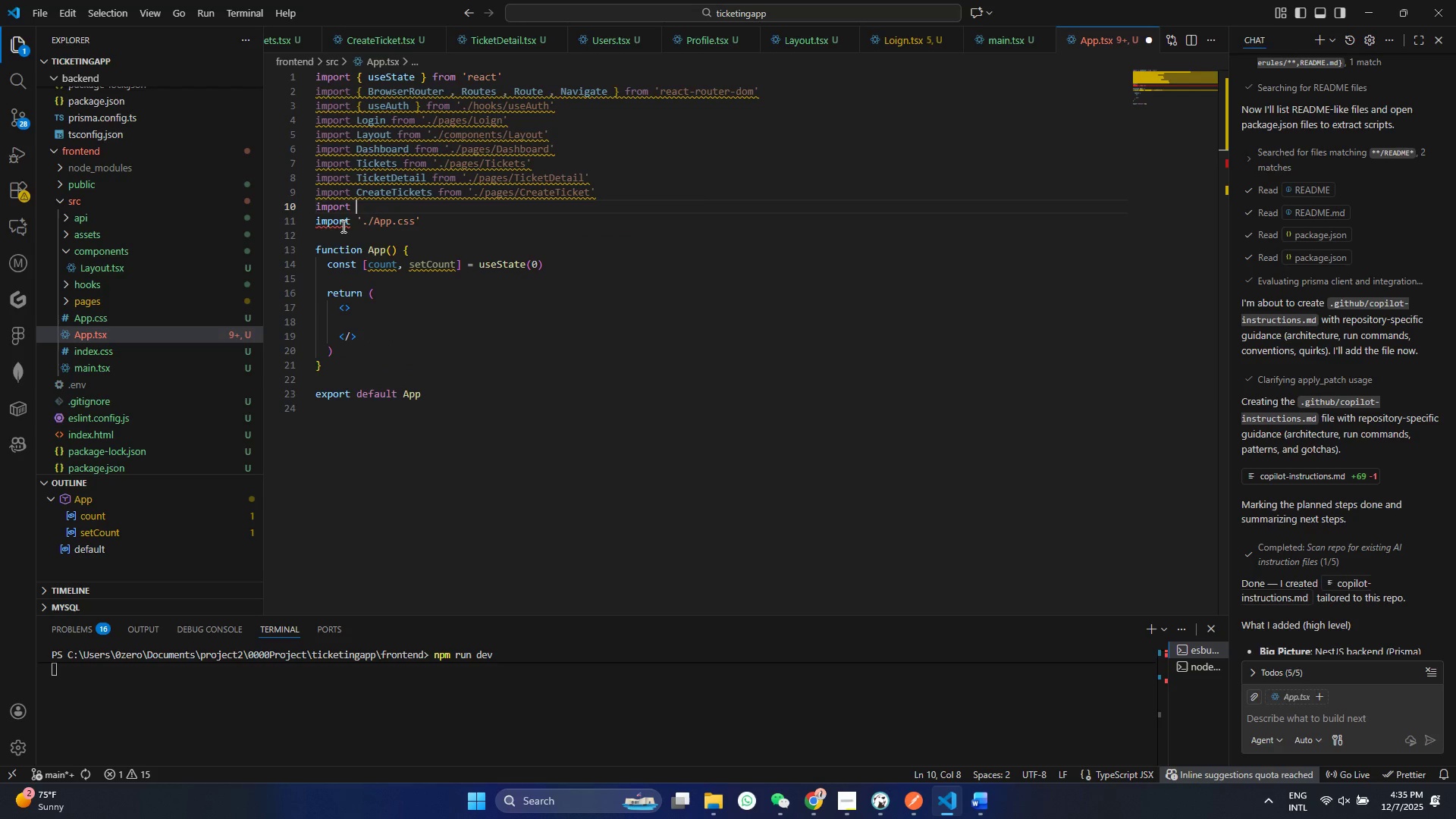 
key(Enter)
 